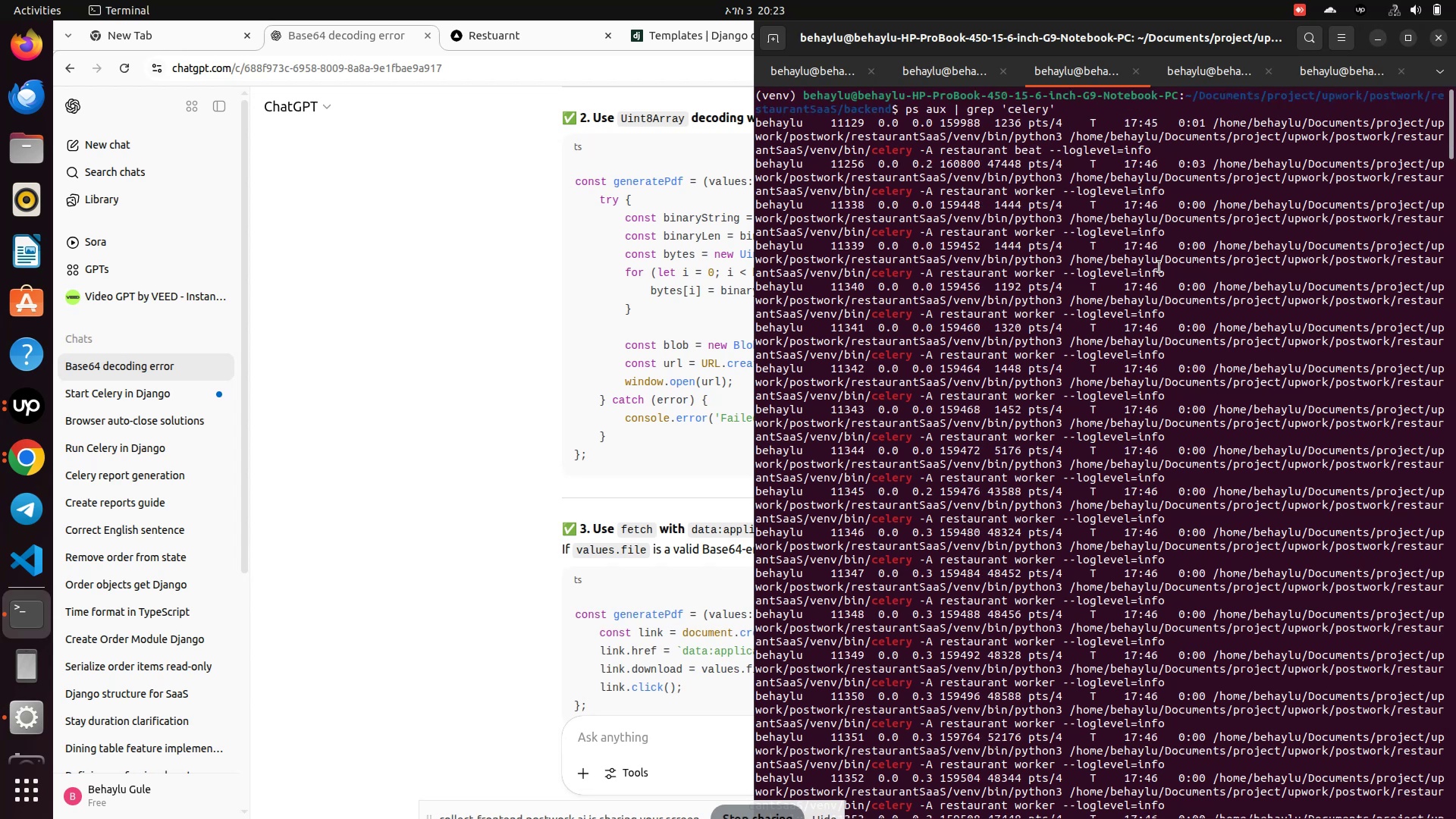 
scroll: coordinate [1162, 266], scroll_direction: down, amount: 16.0
 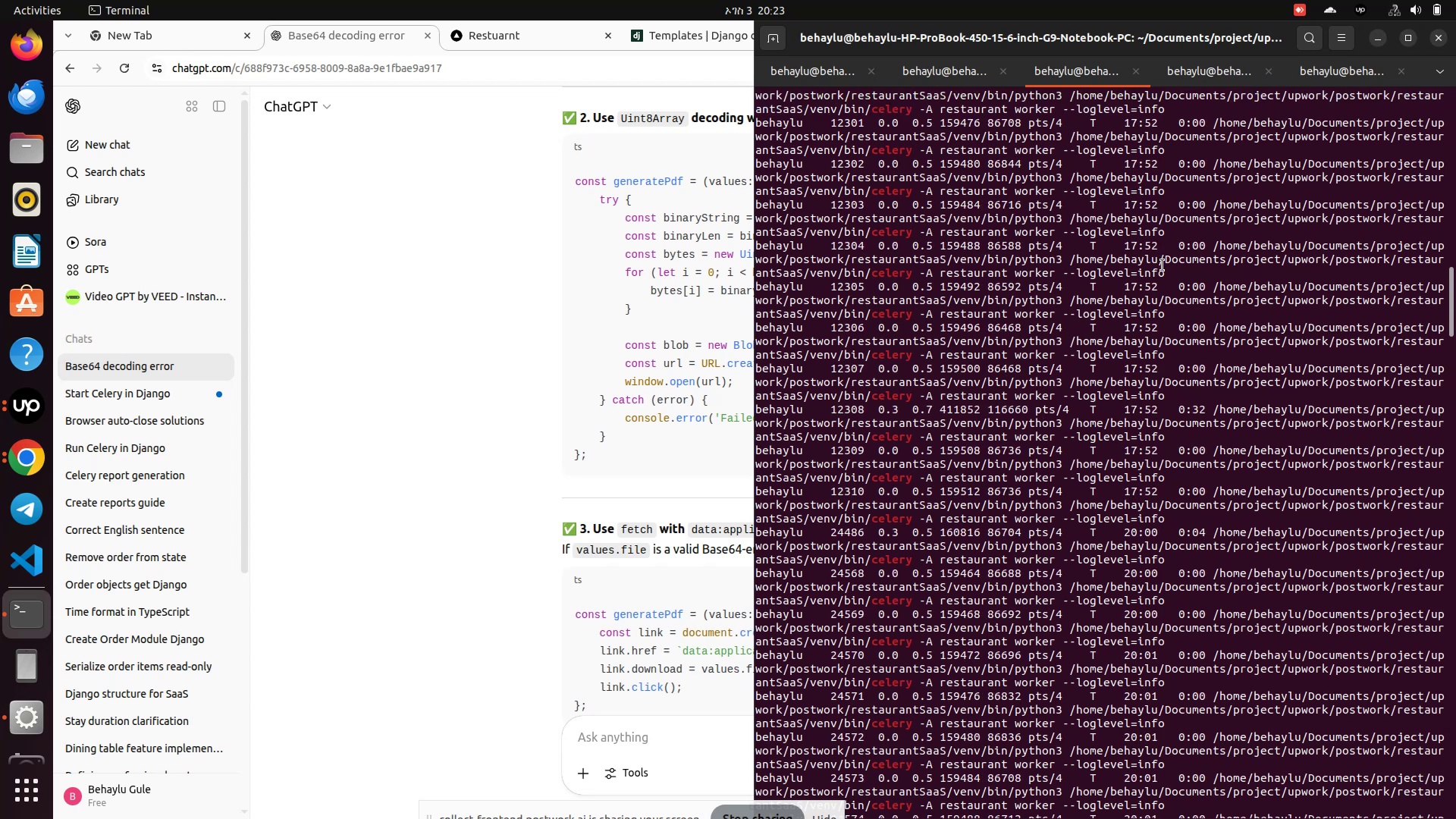 
wait(5.11)
 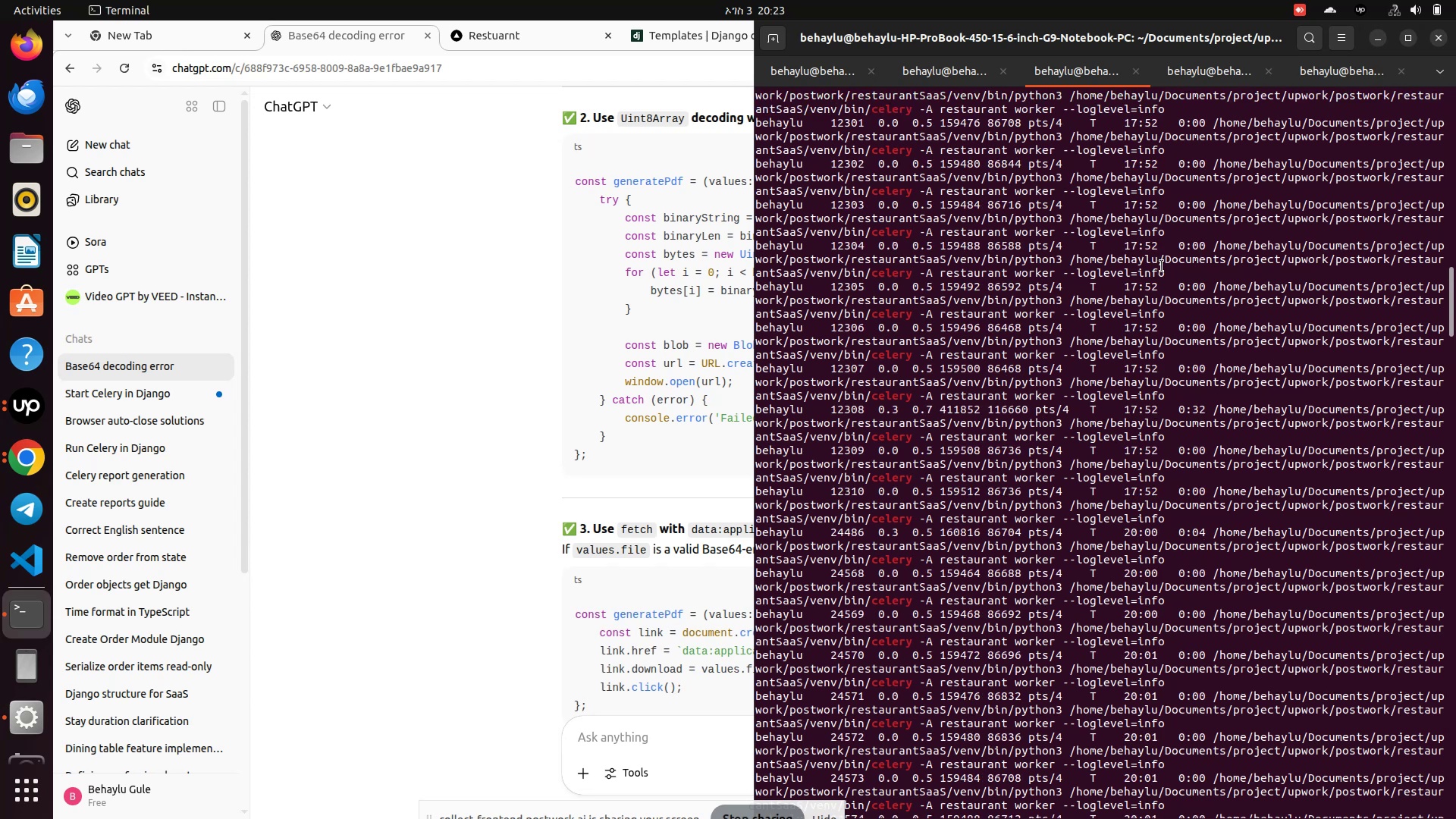 
scroll: coordinate [1169, 350], scroll_direction: down, amount: 68.0
 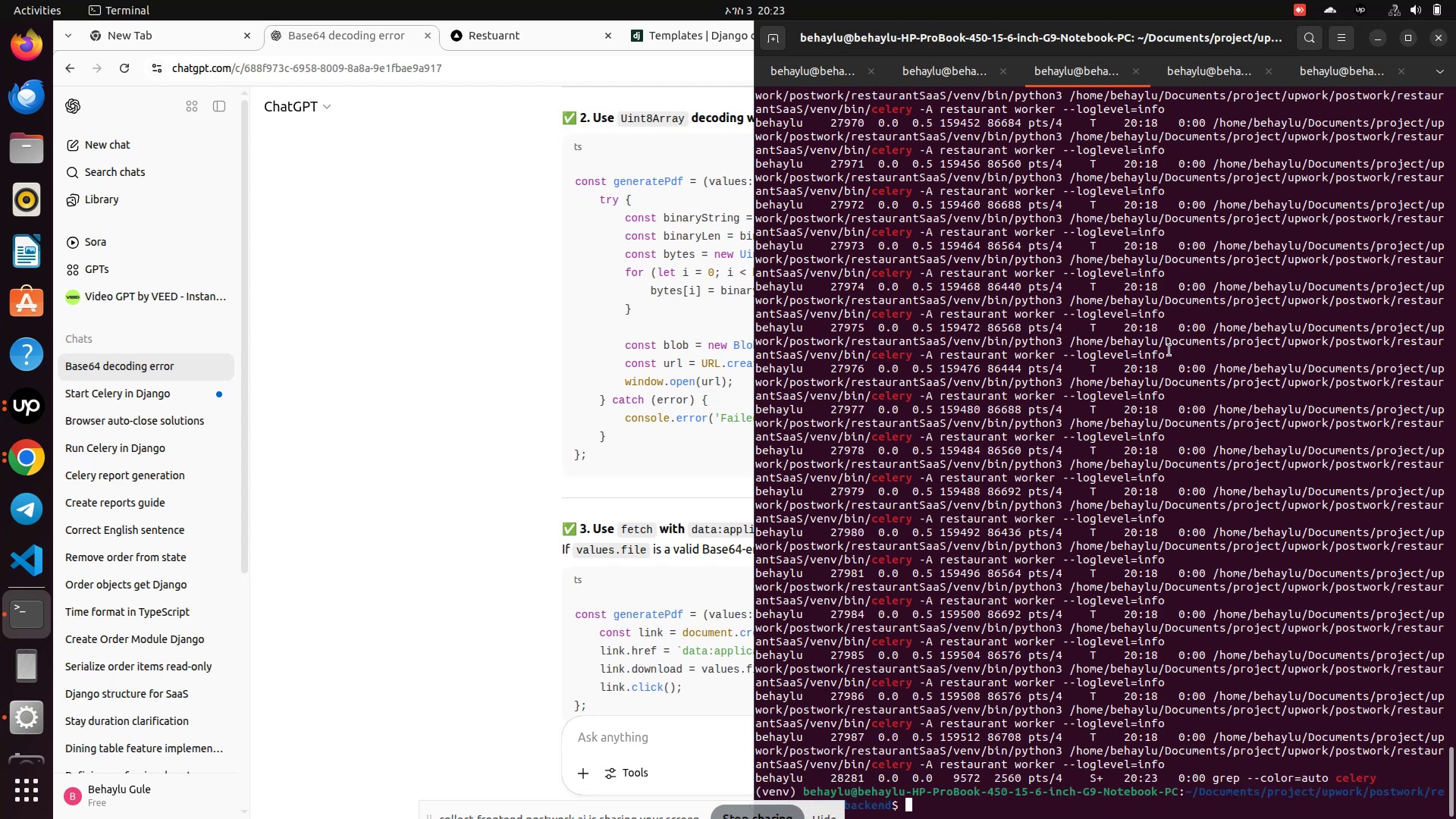 
type(redis-cli flushl)
key(Backspace)
type(all)
 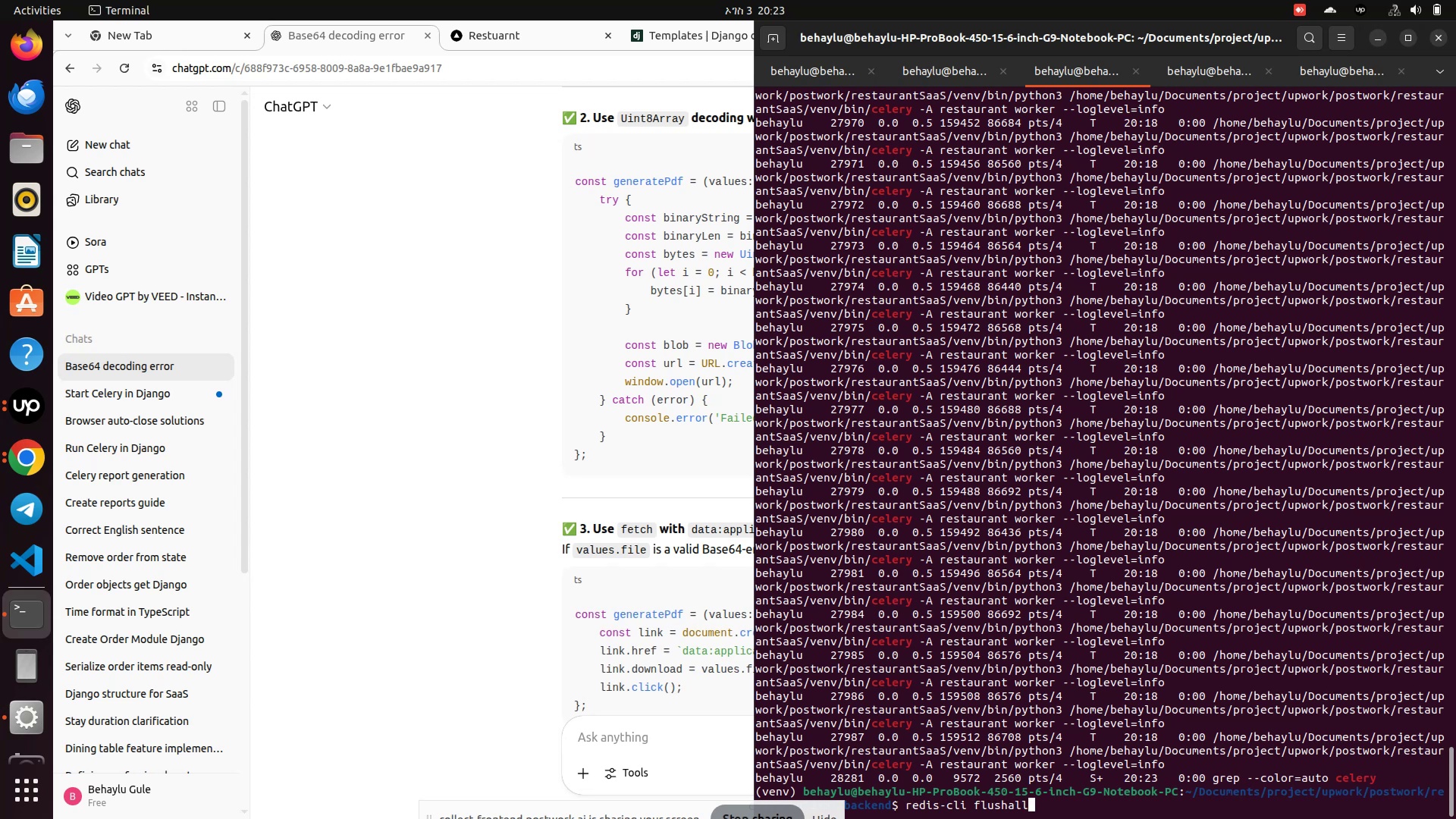 
key(Enter)
 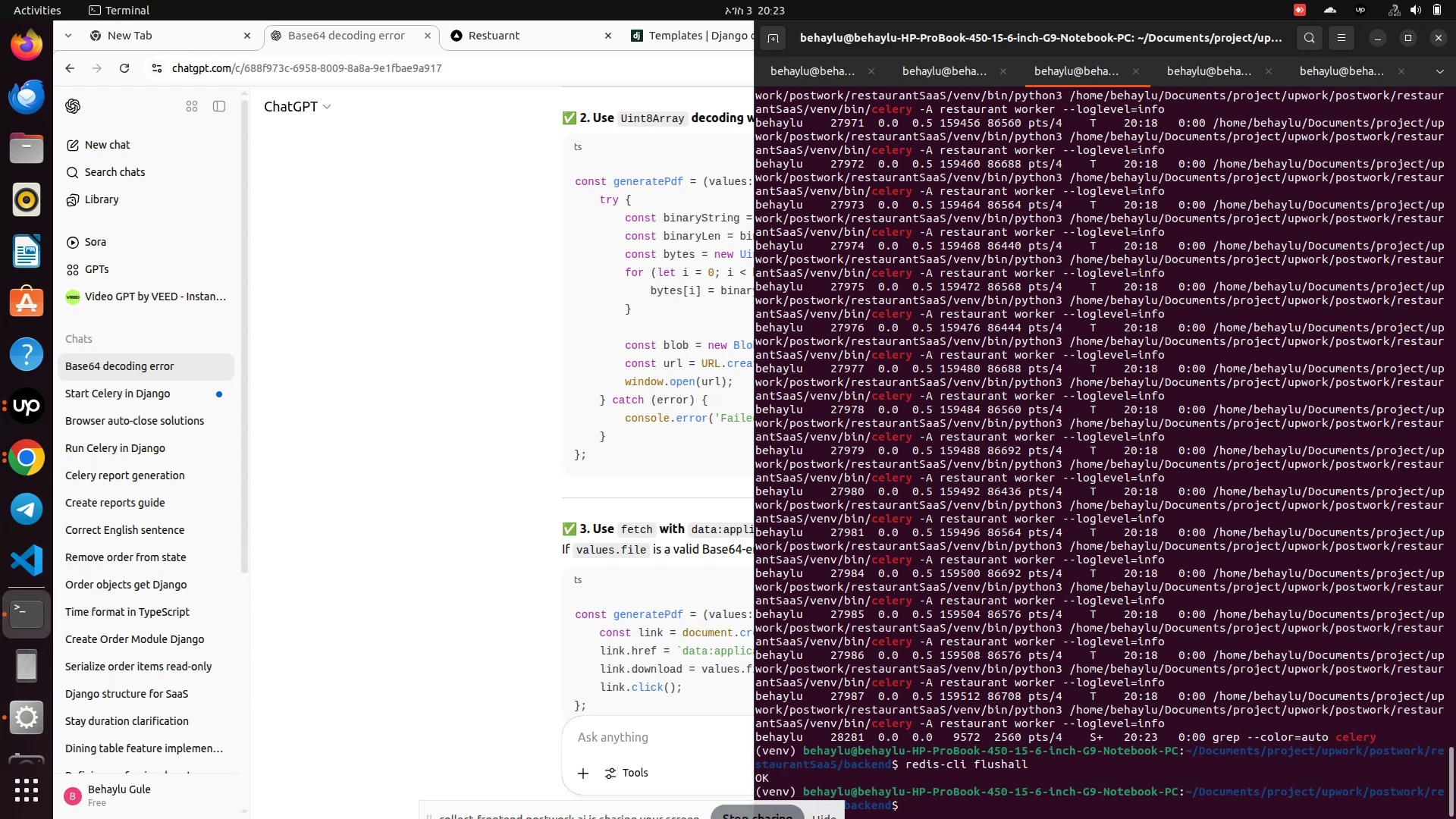 
wait(6.19)
 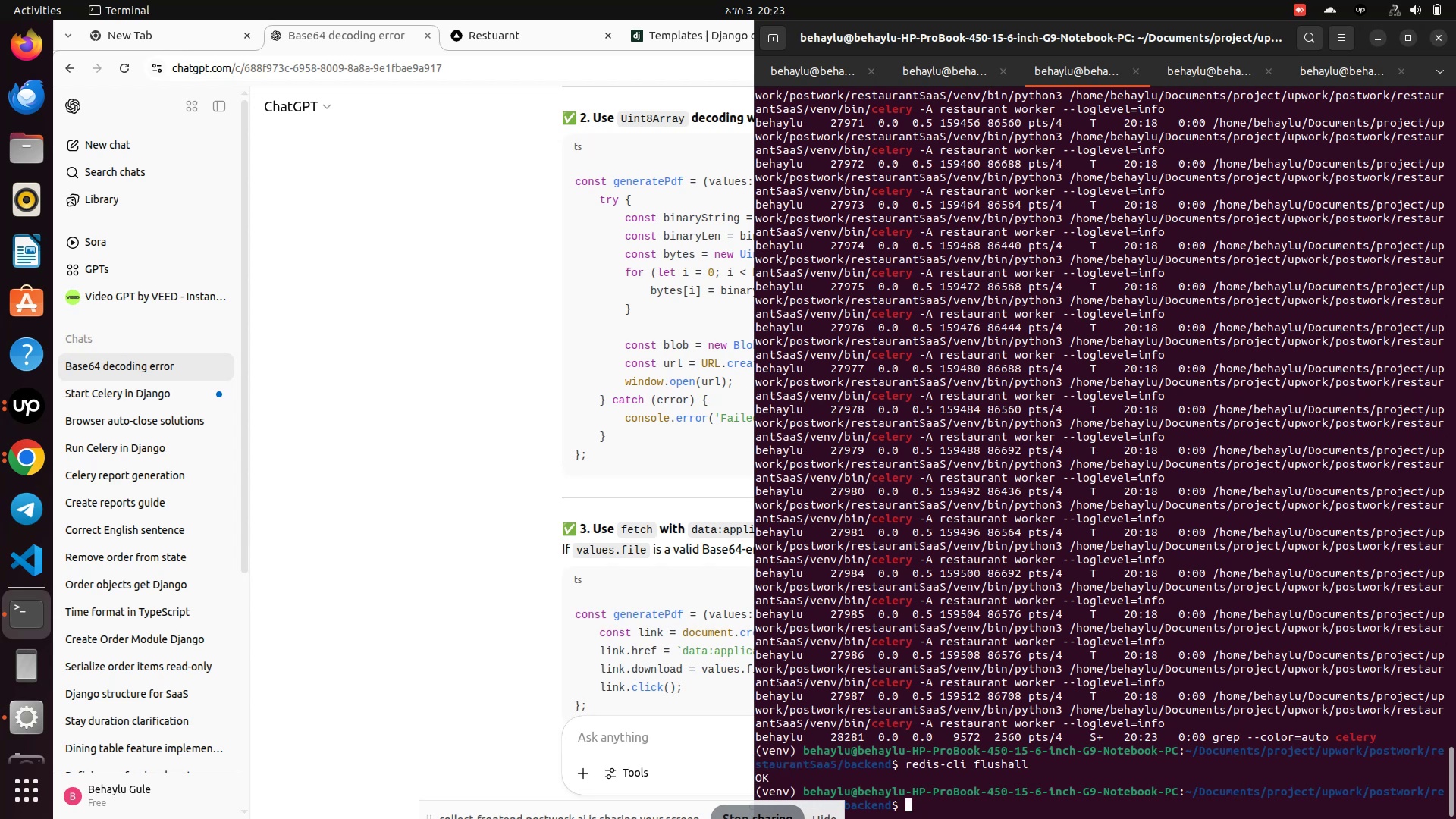 
type(redis-cli -n 0 flushdb)
 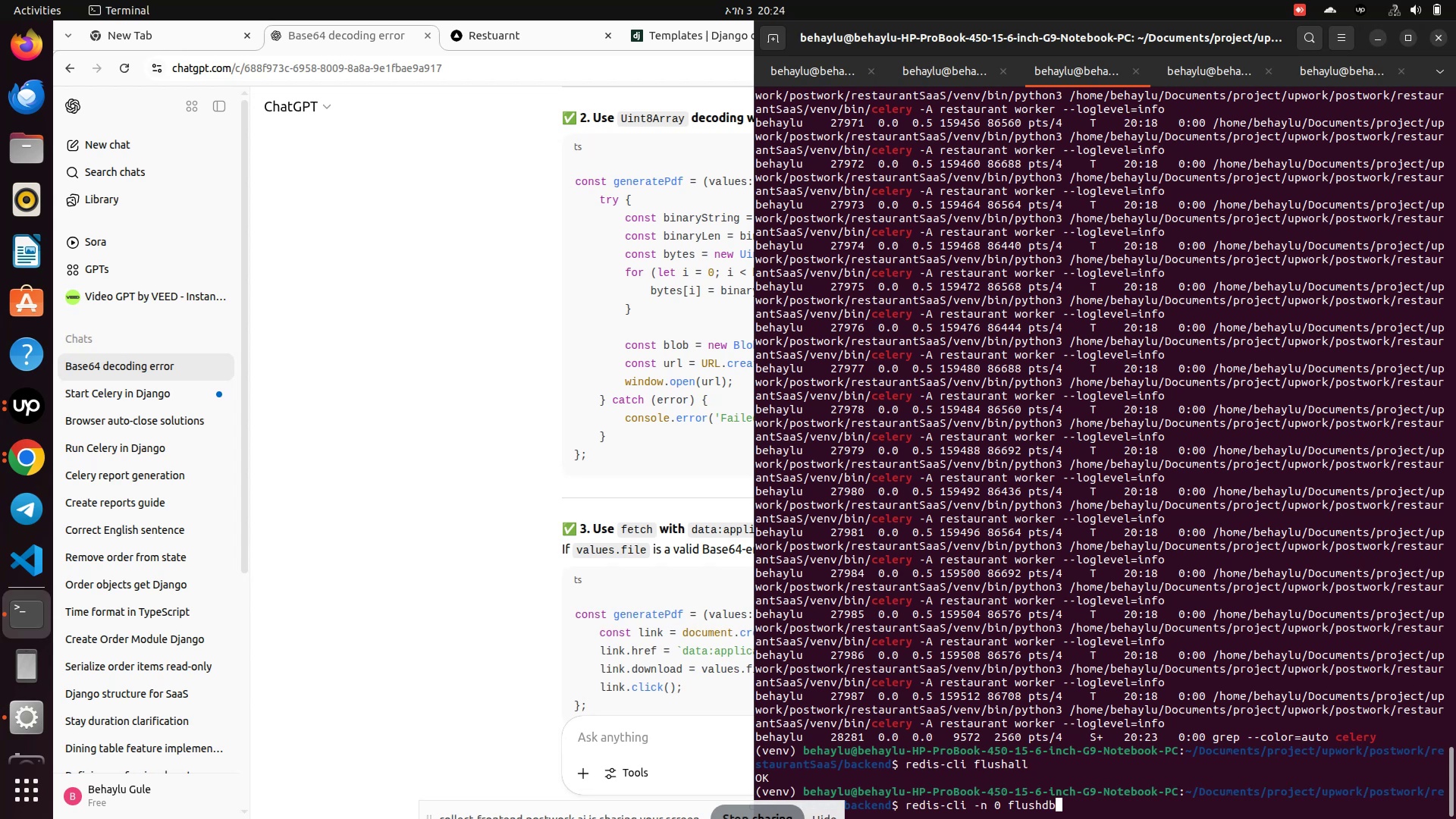 
key(Enter)
 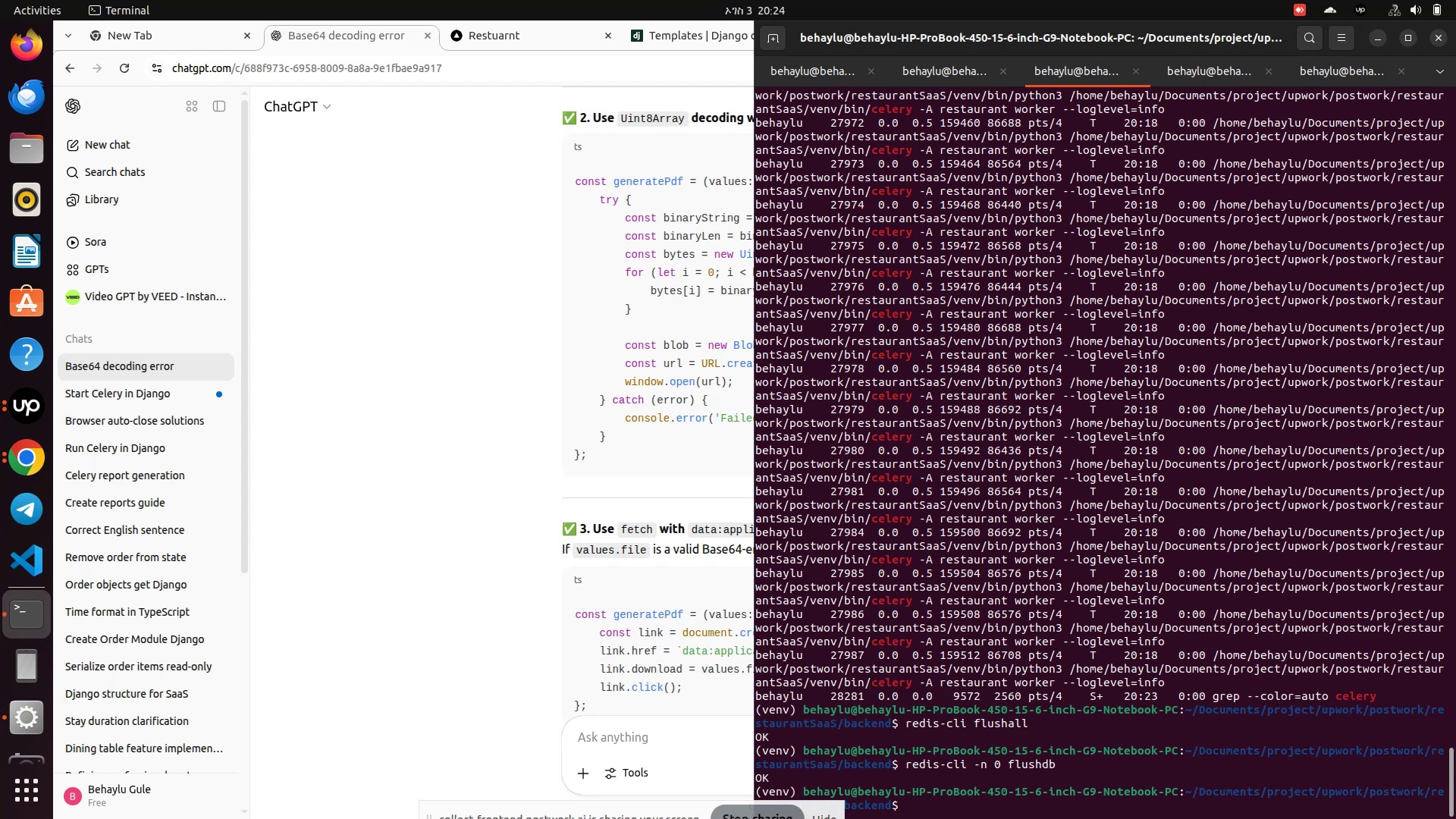 
wait(12.97)
 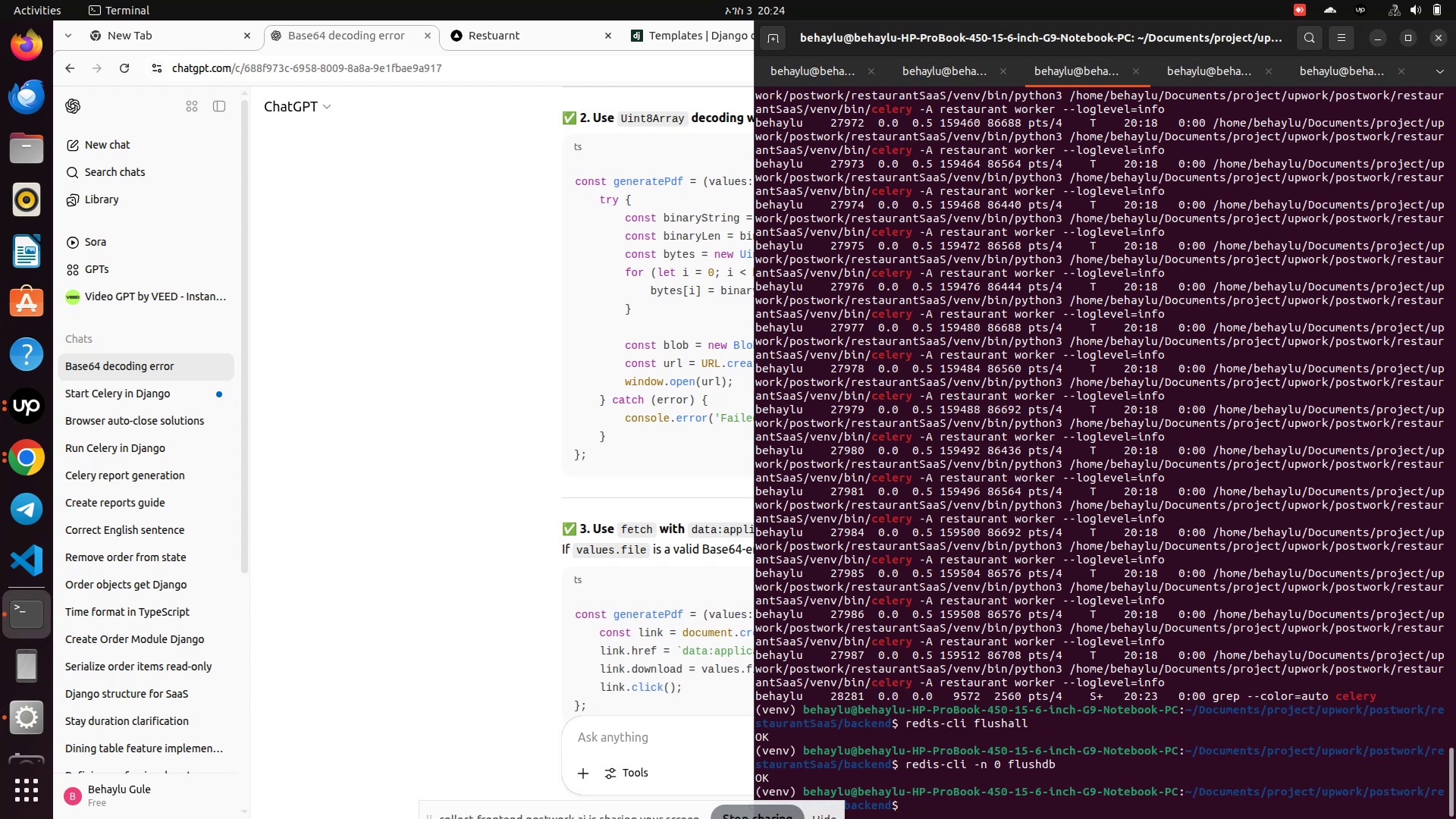 
key(ArrowUp)
 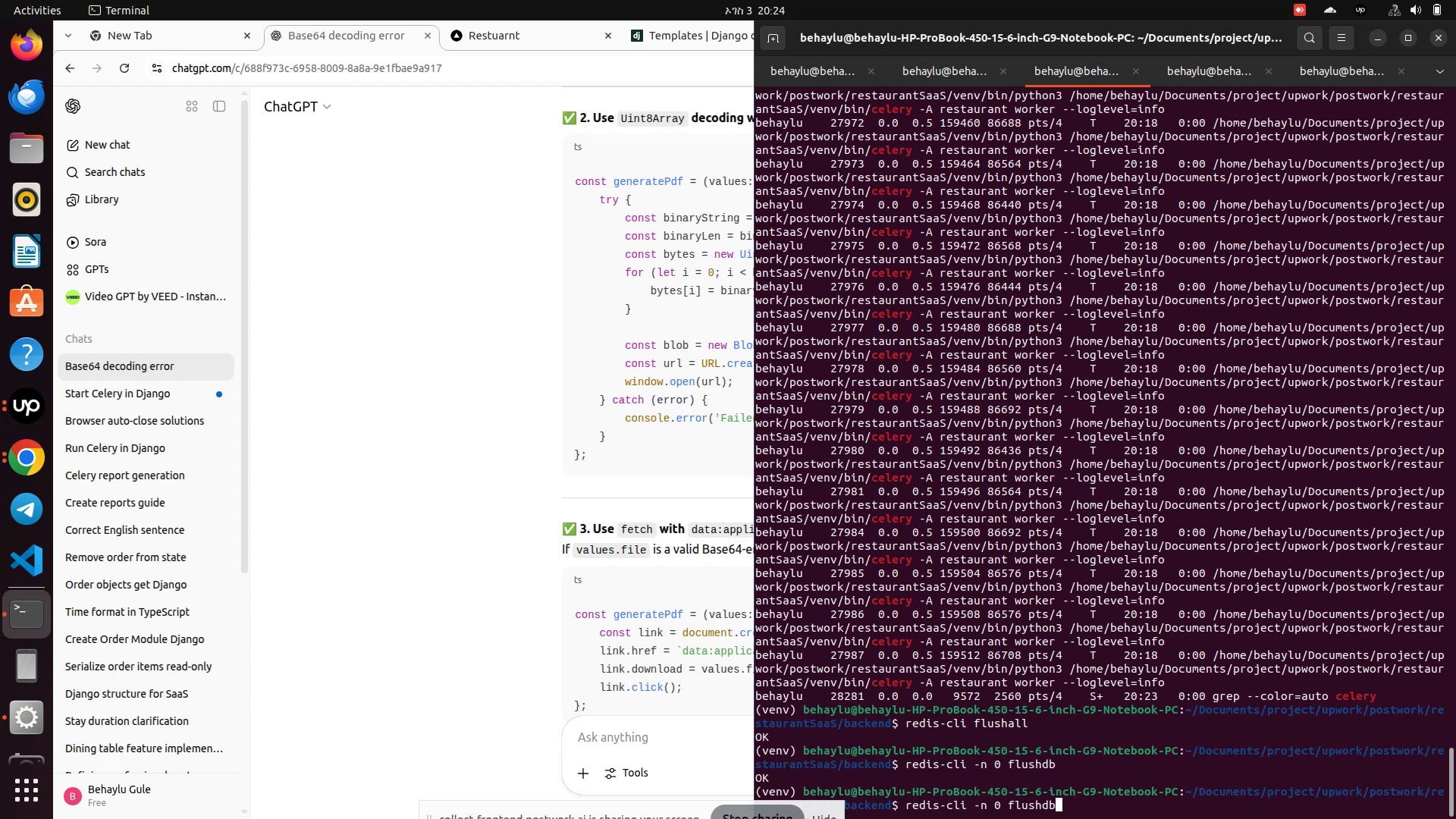 
key(ArrowUp)
 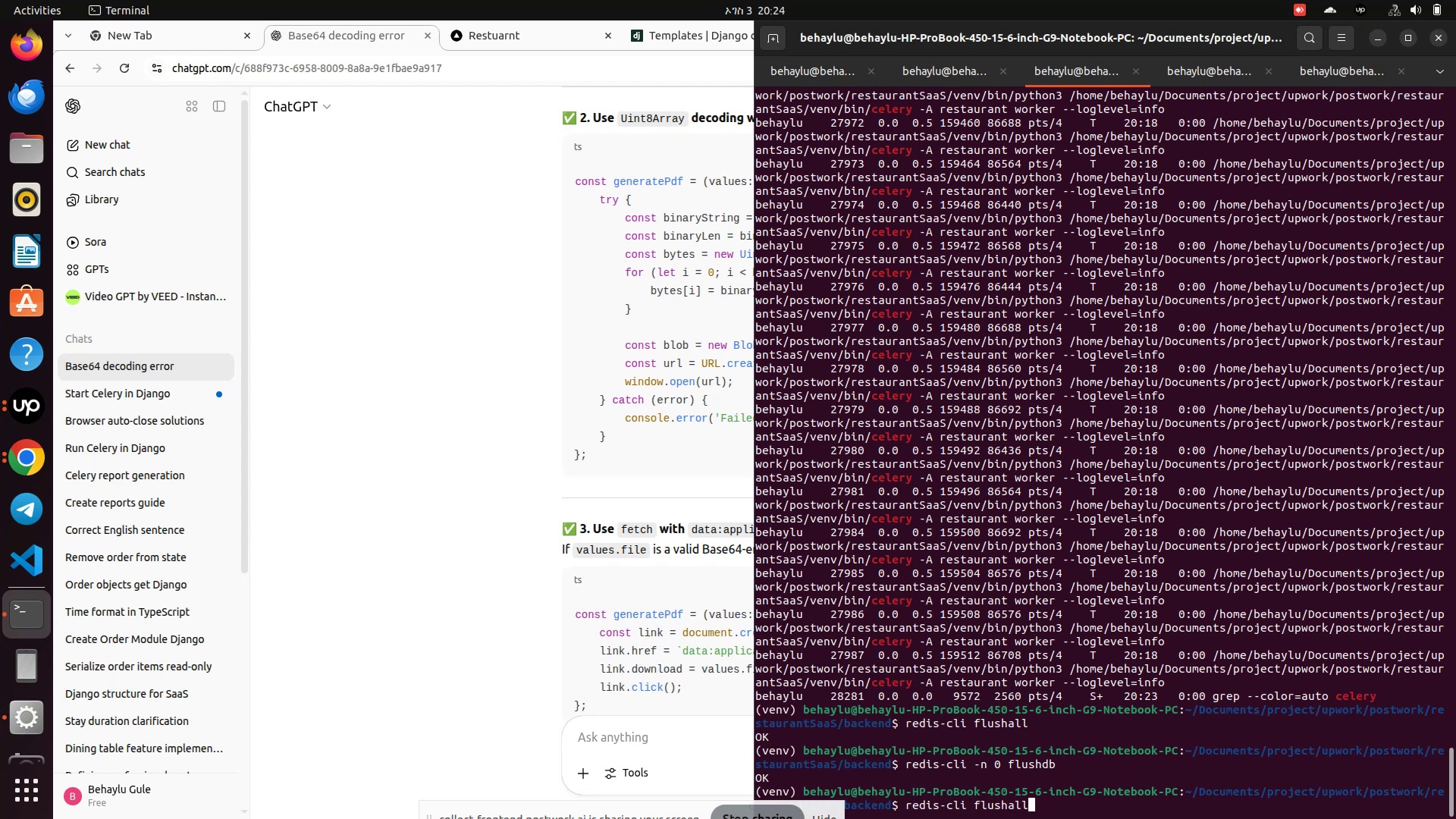 
key(ArrowUp)
 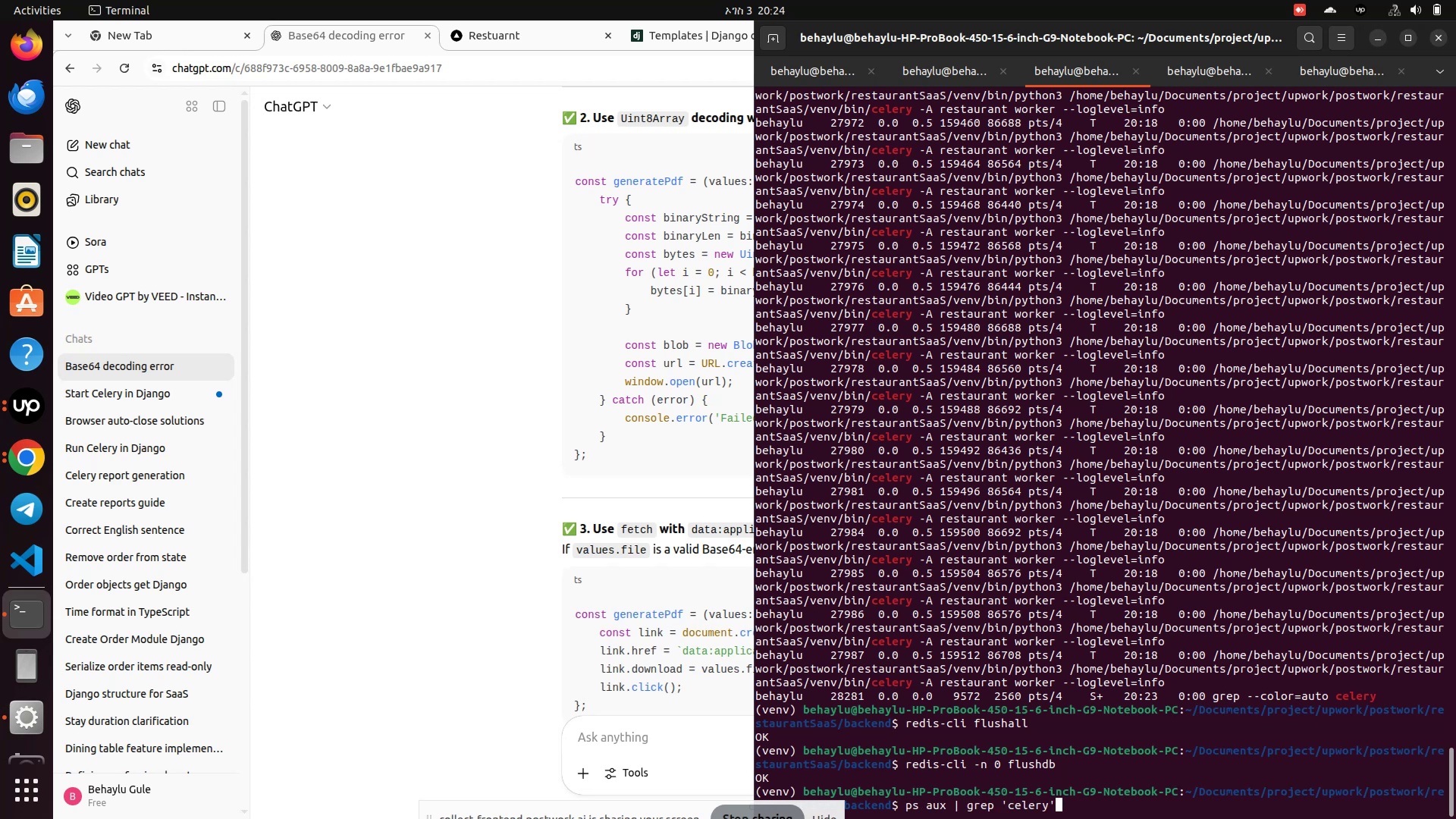 
key(ArrowUp)
 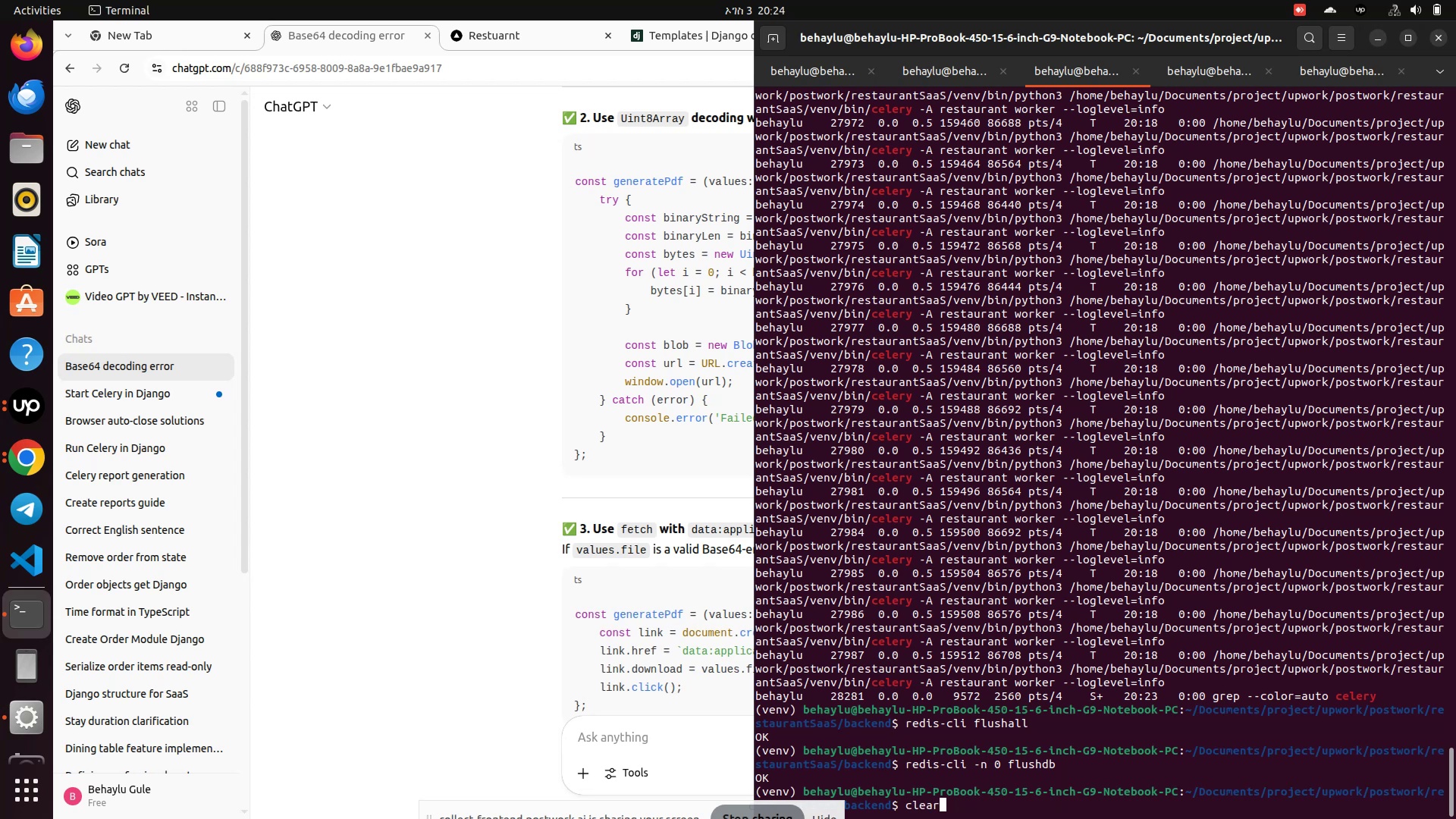 
key(ArrowDown)
 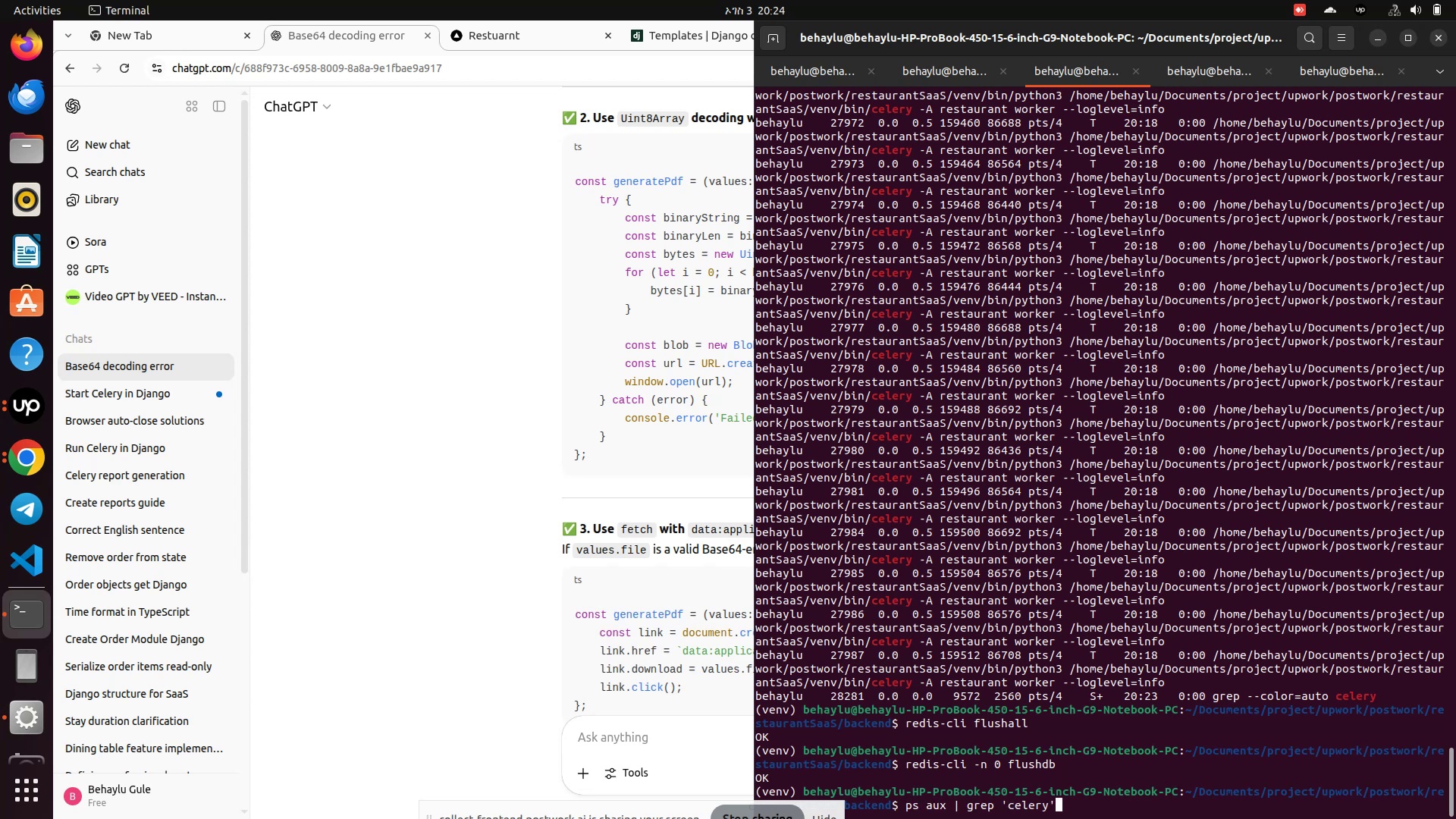 
key(Enter)
 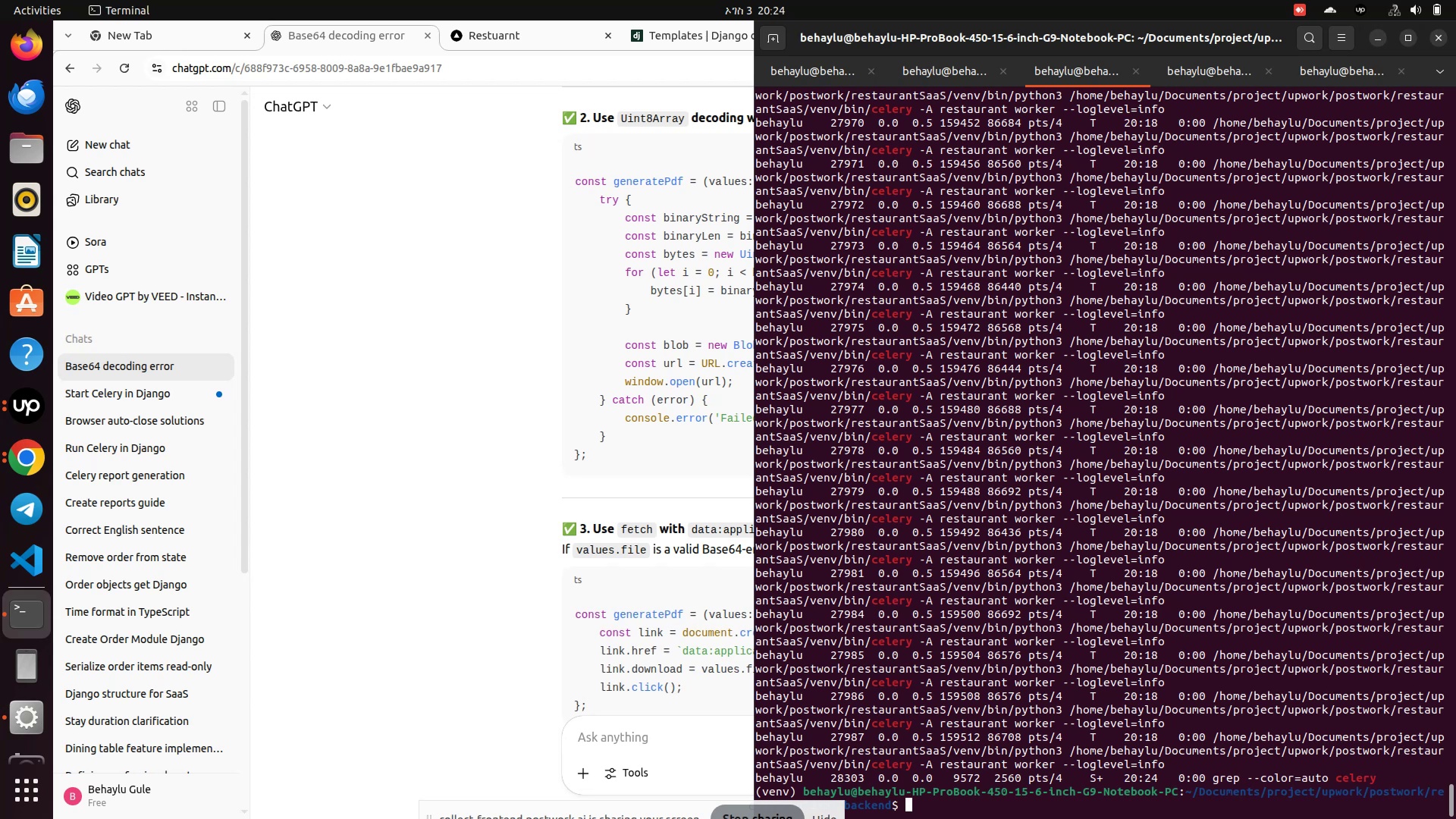 
wait(30.36)
 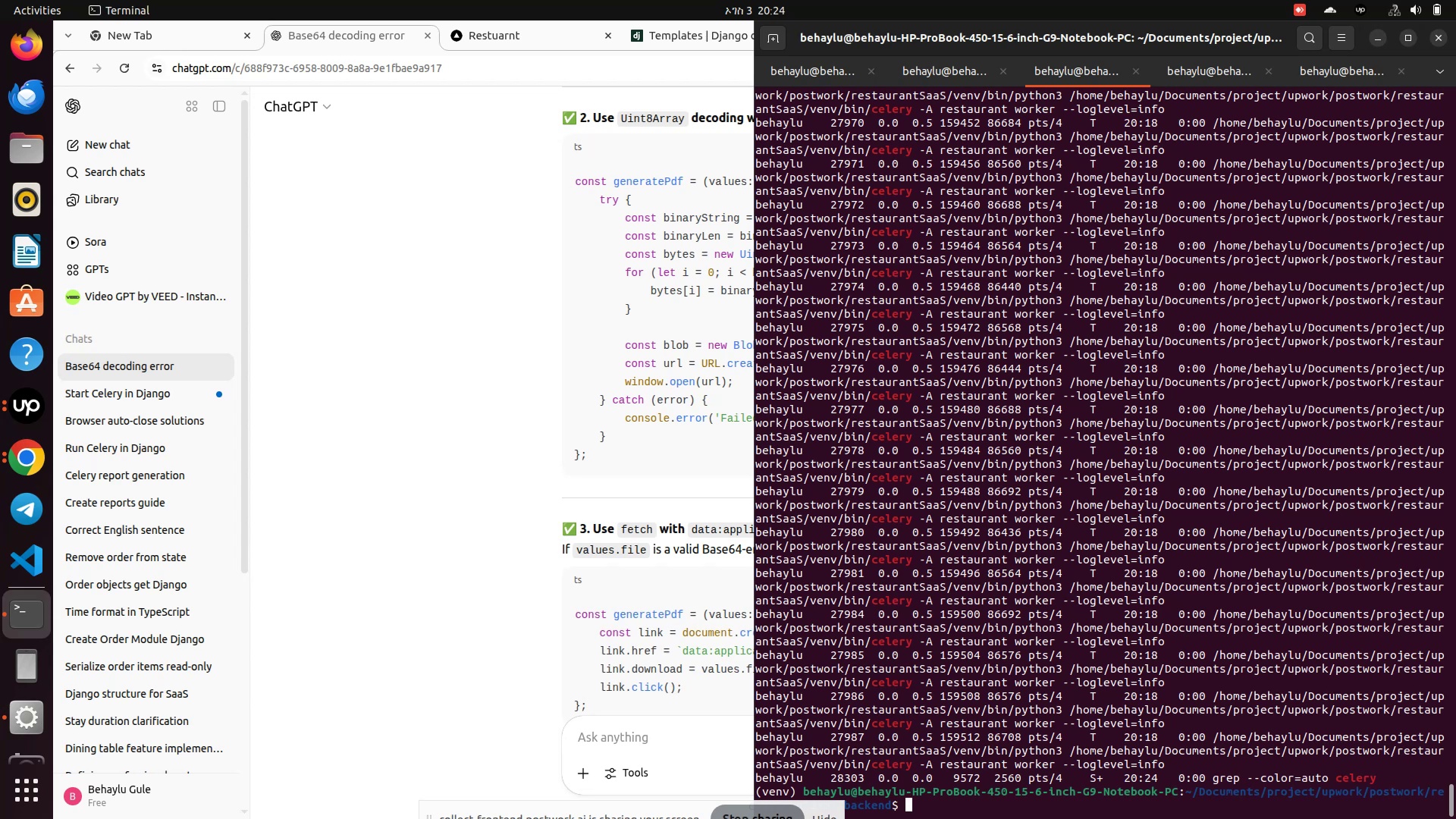 
type(kill)
 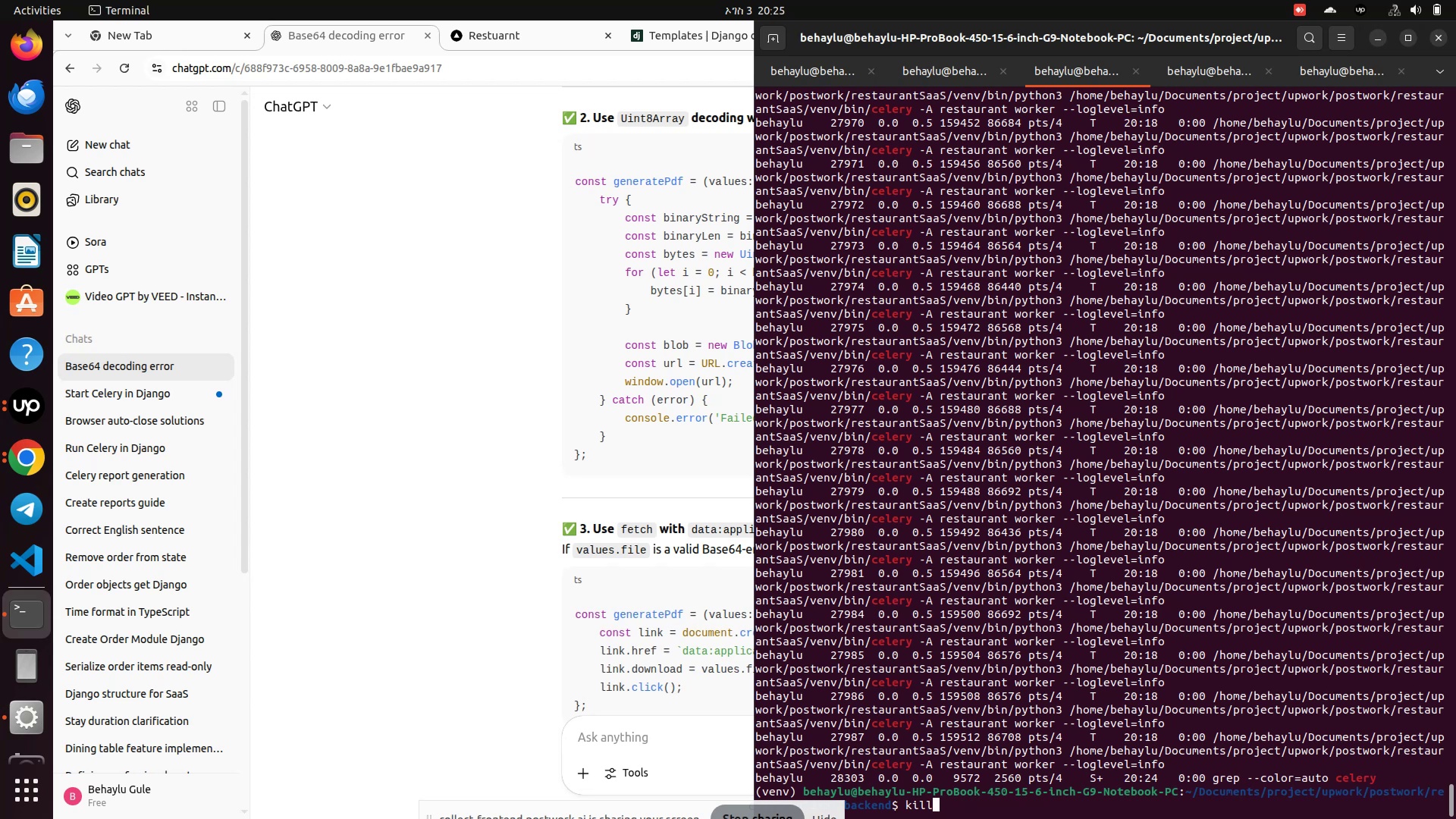 
wait(7.01)
 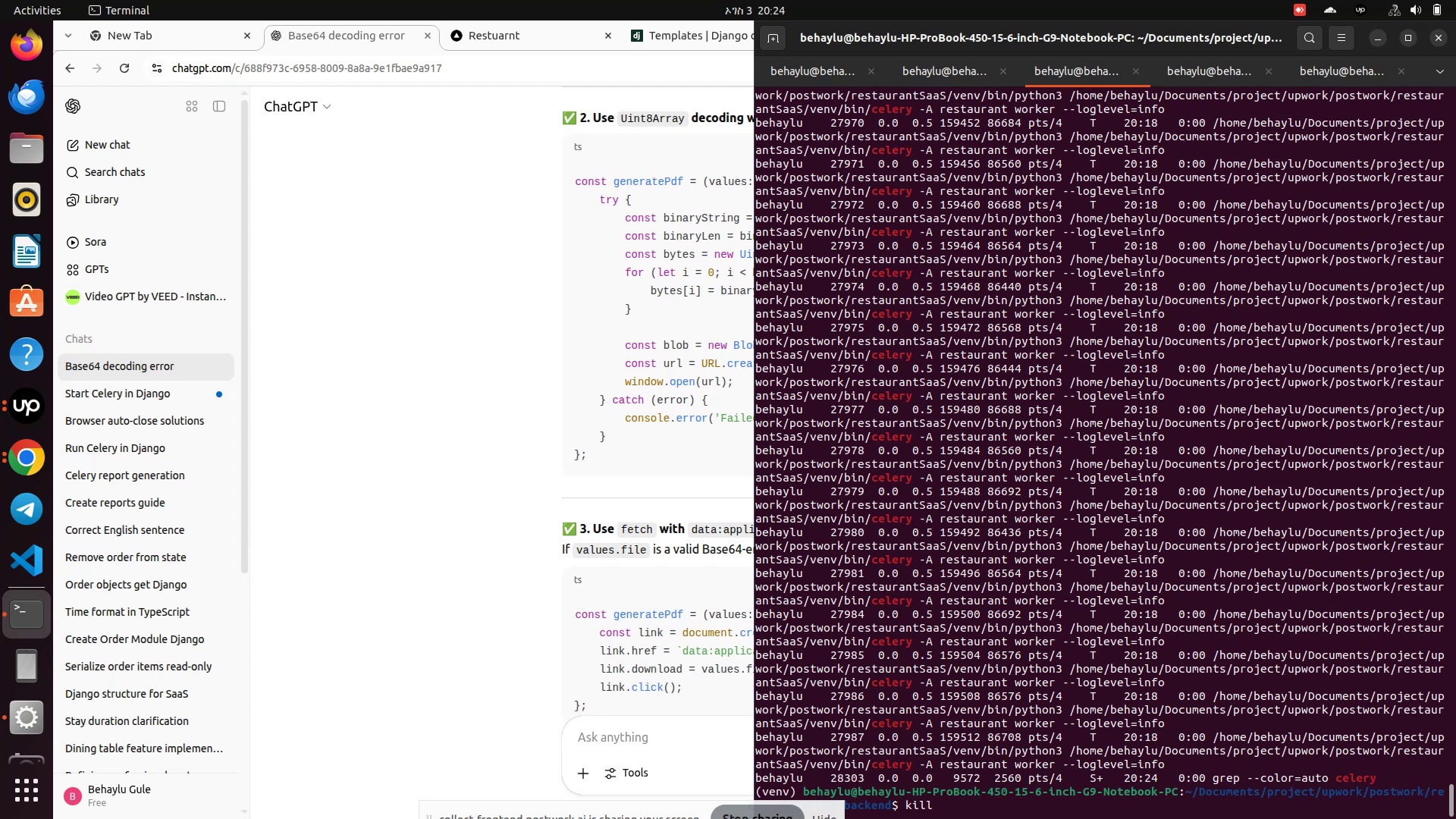 
hold_key(key=Backspace, duration=0.85)
 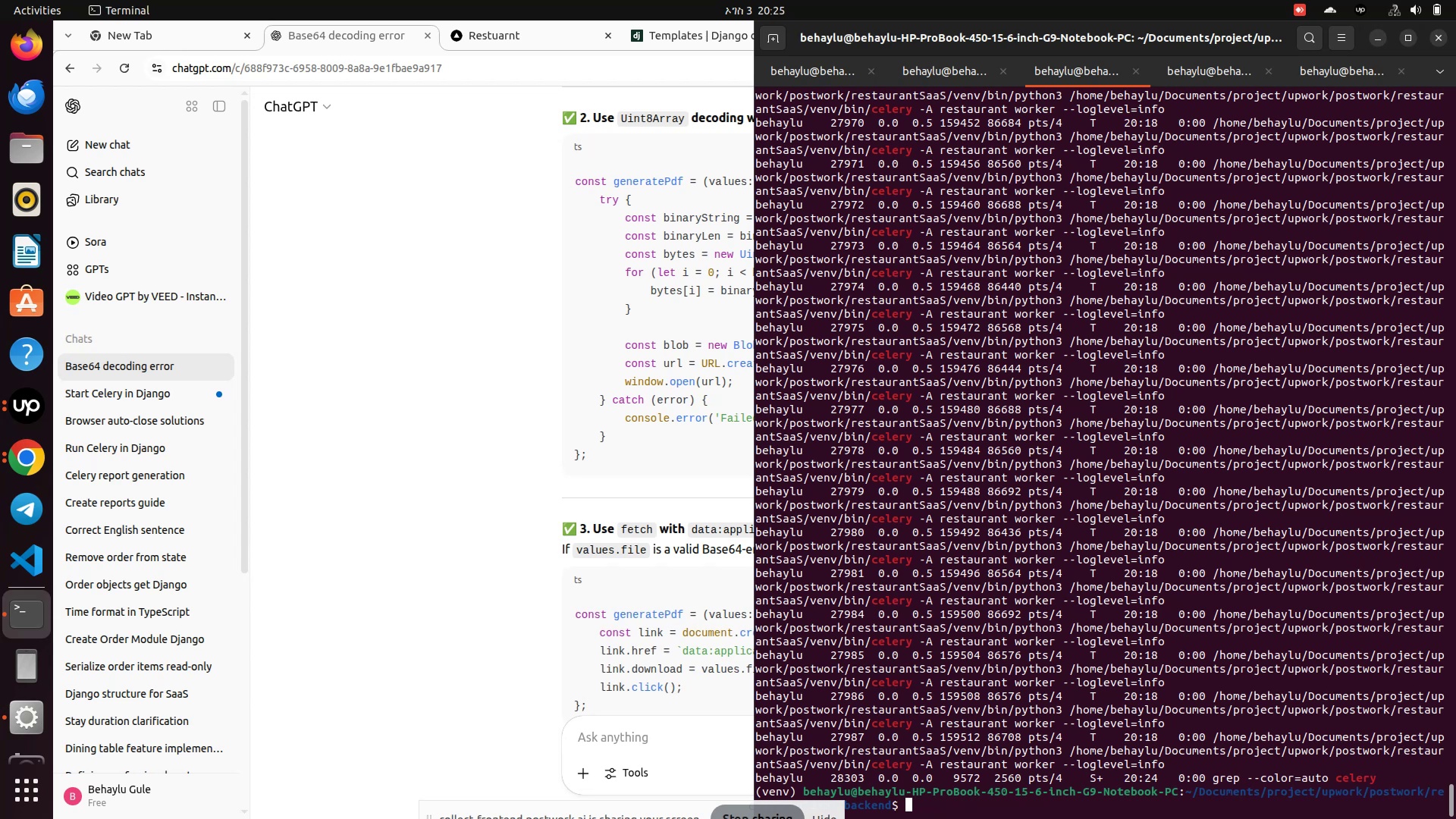 
type(pkill -9 -f 'celery')
 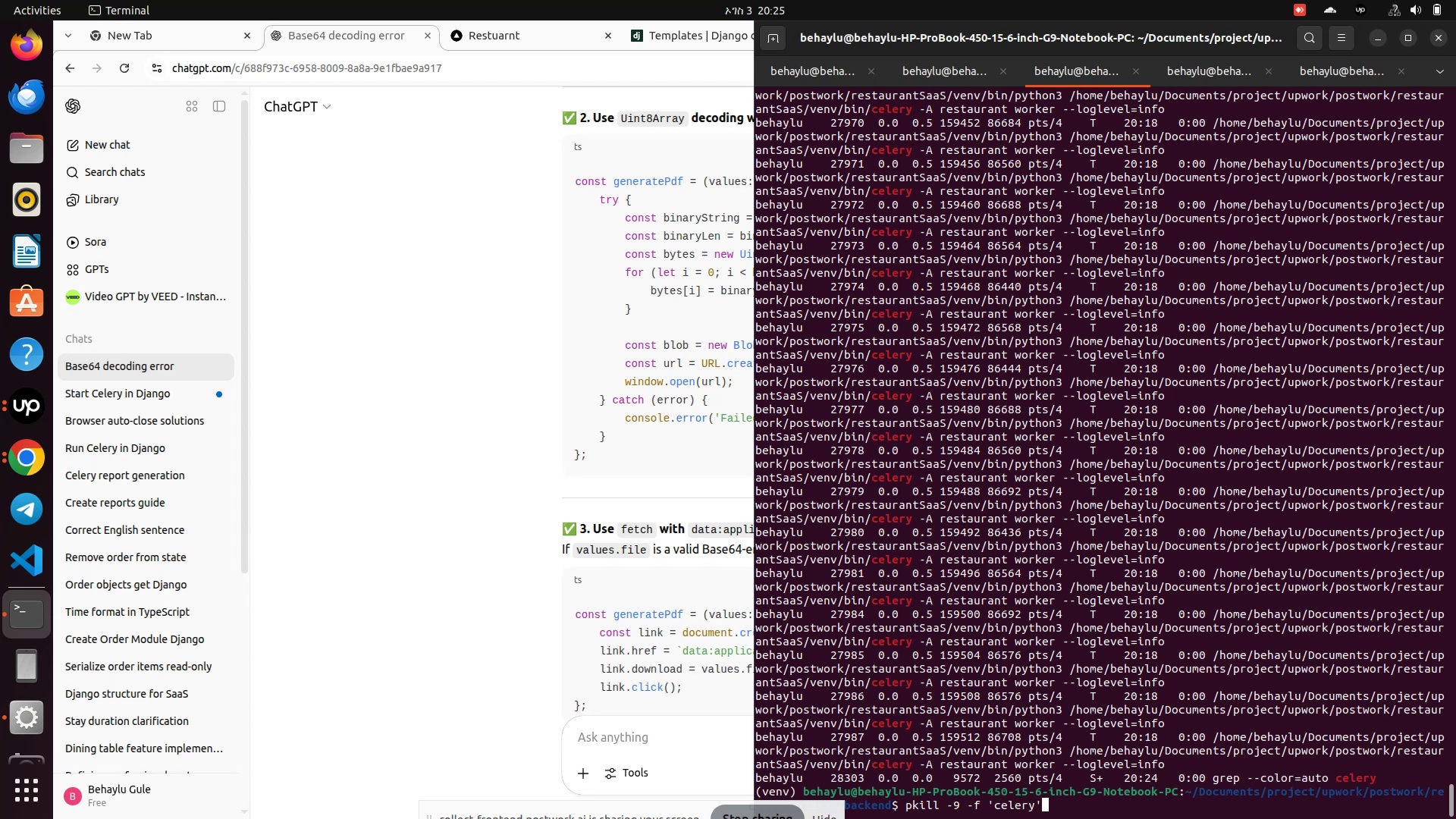 
key(Enter)
 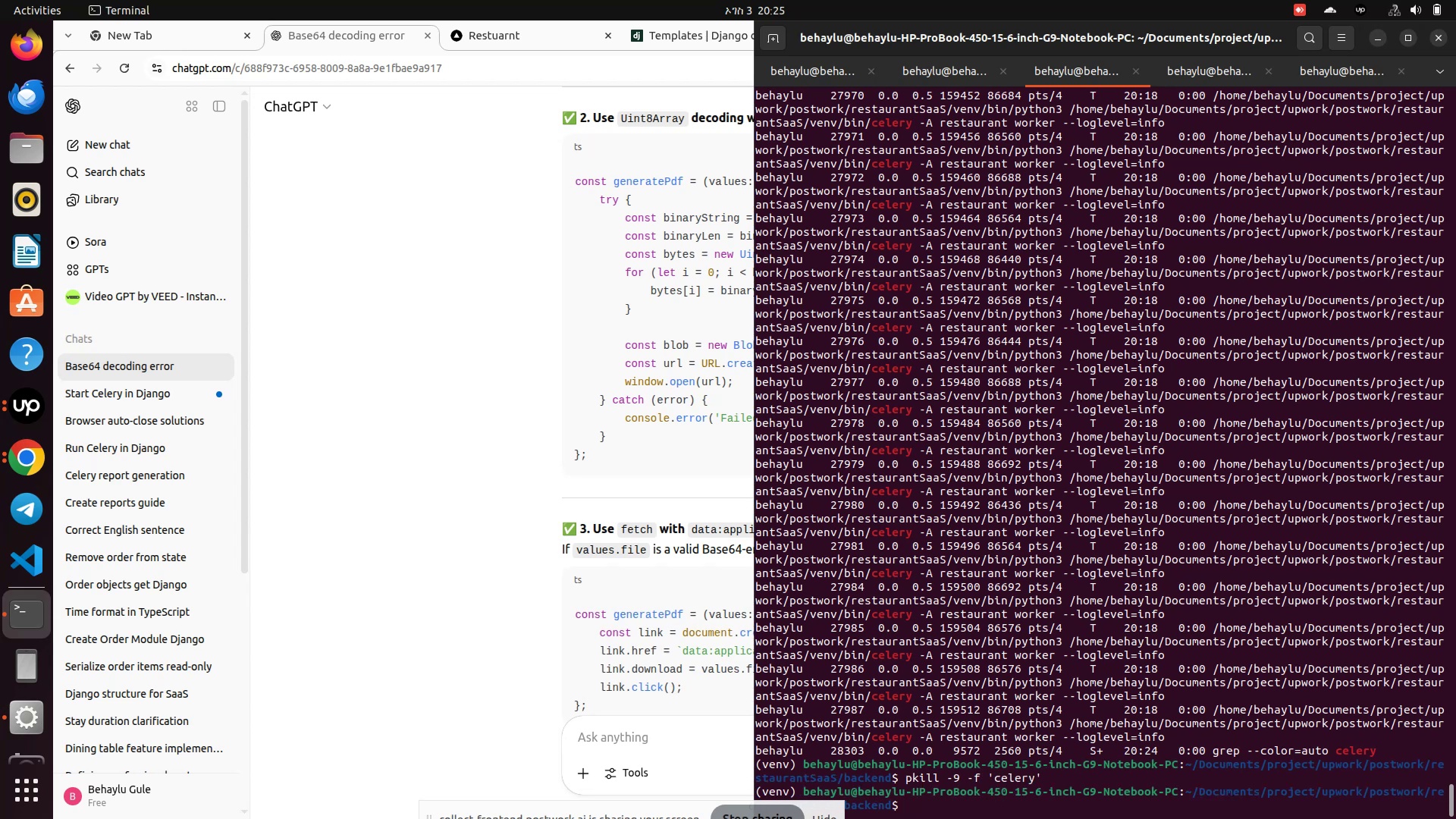 
key(ArrowUp)
 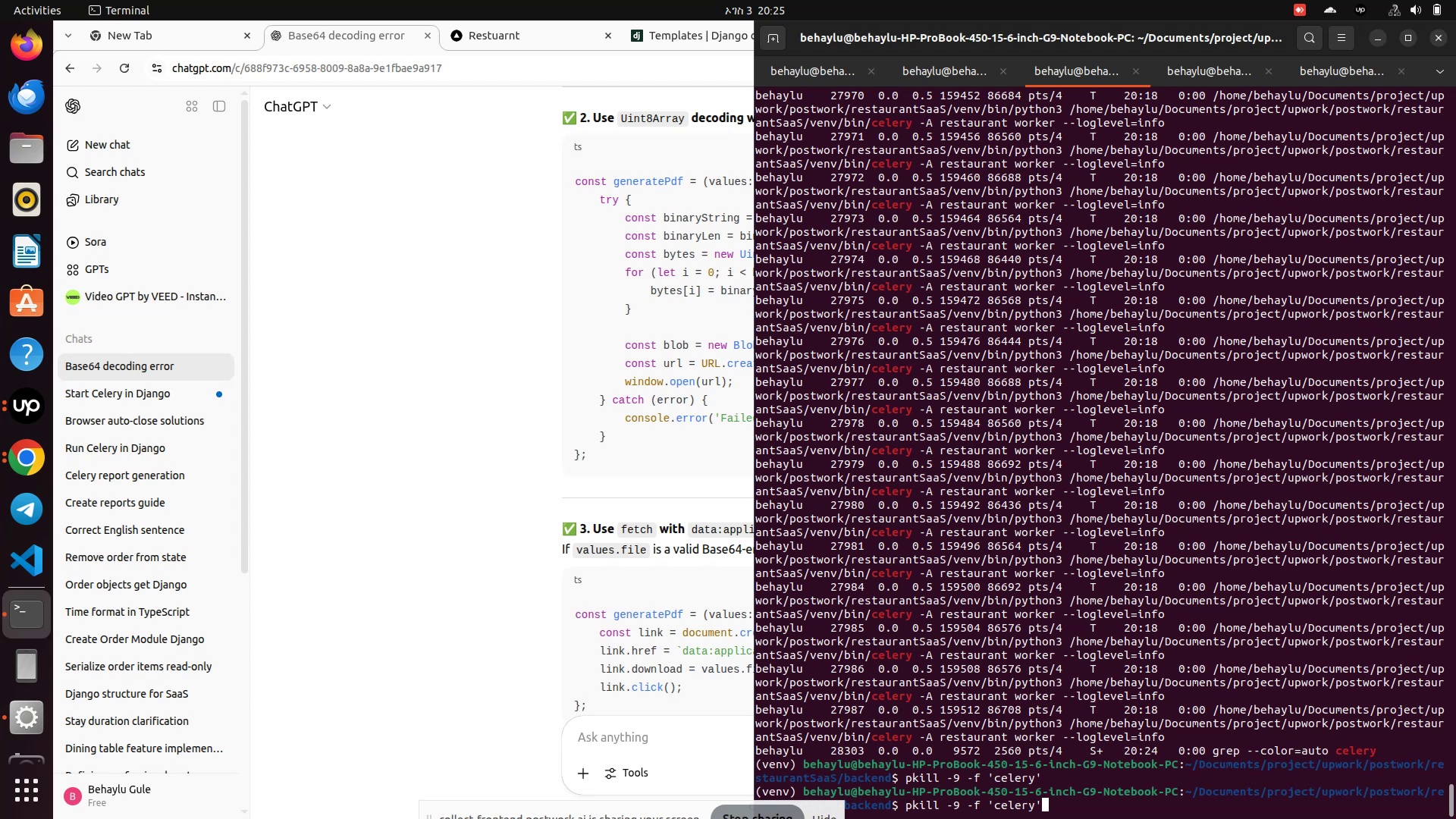 
key(ArrowUp)
 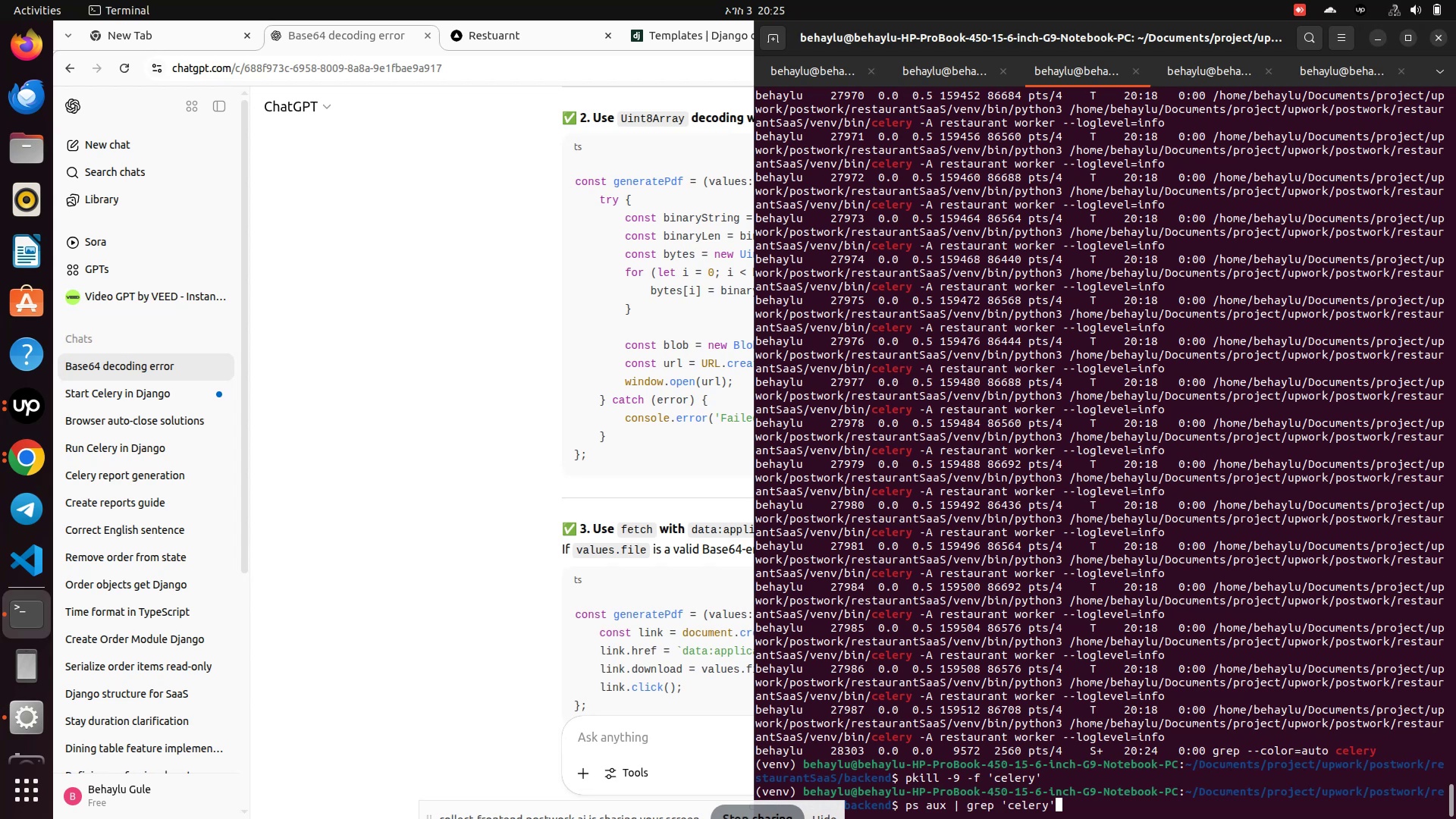 
key(ArrowUp)
 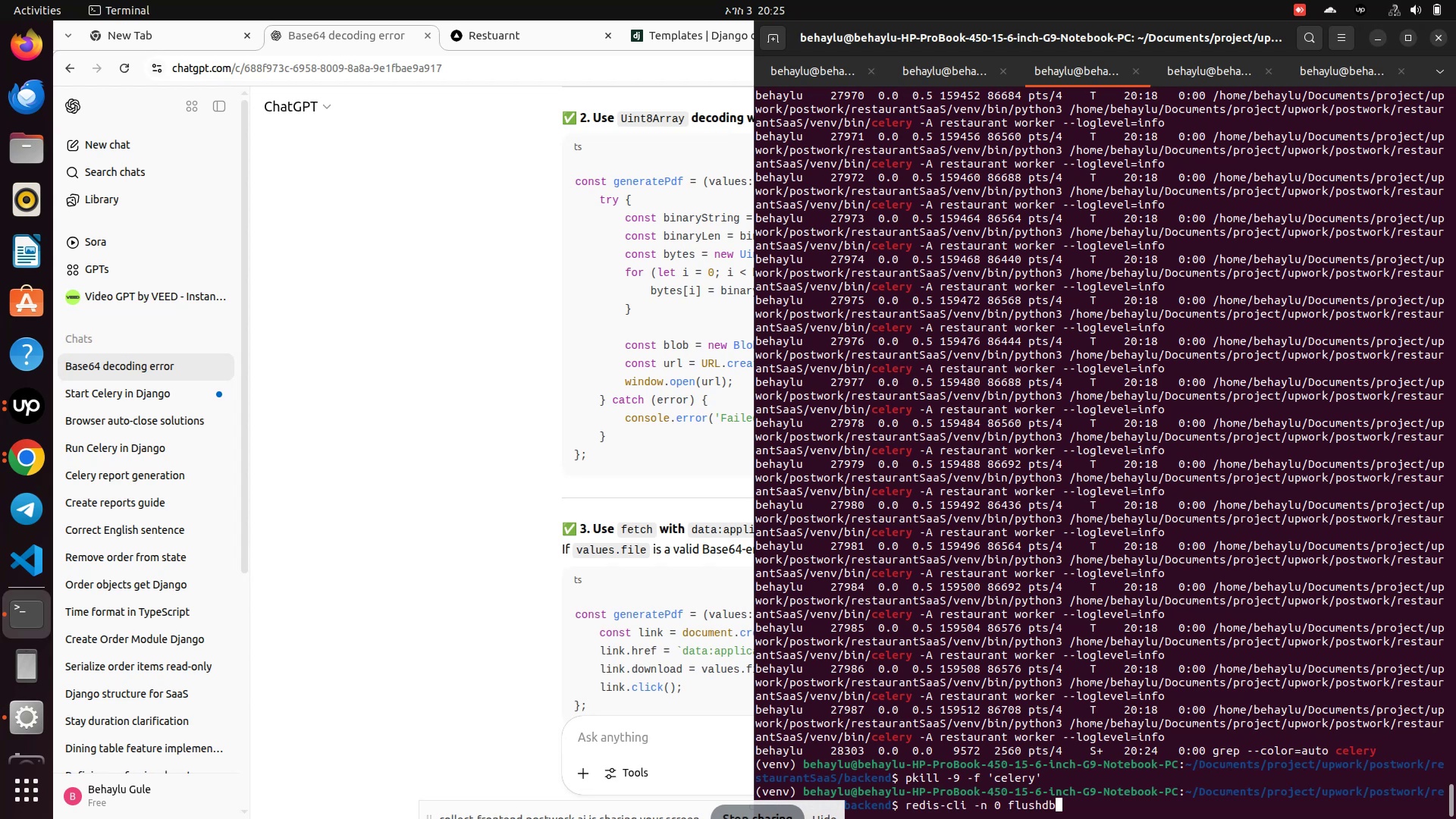 
key(ArrowDown)
 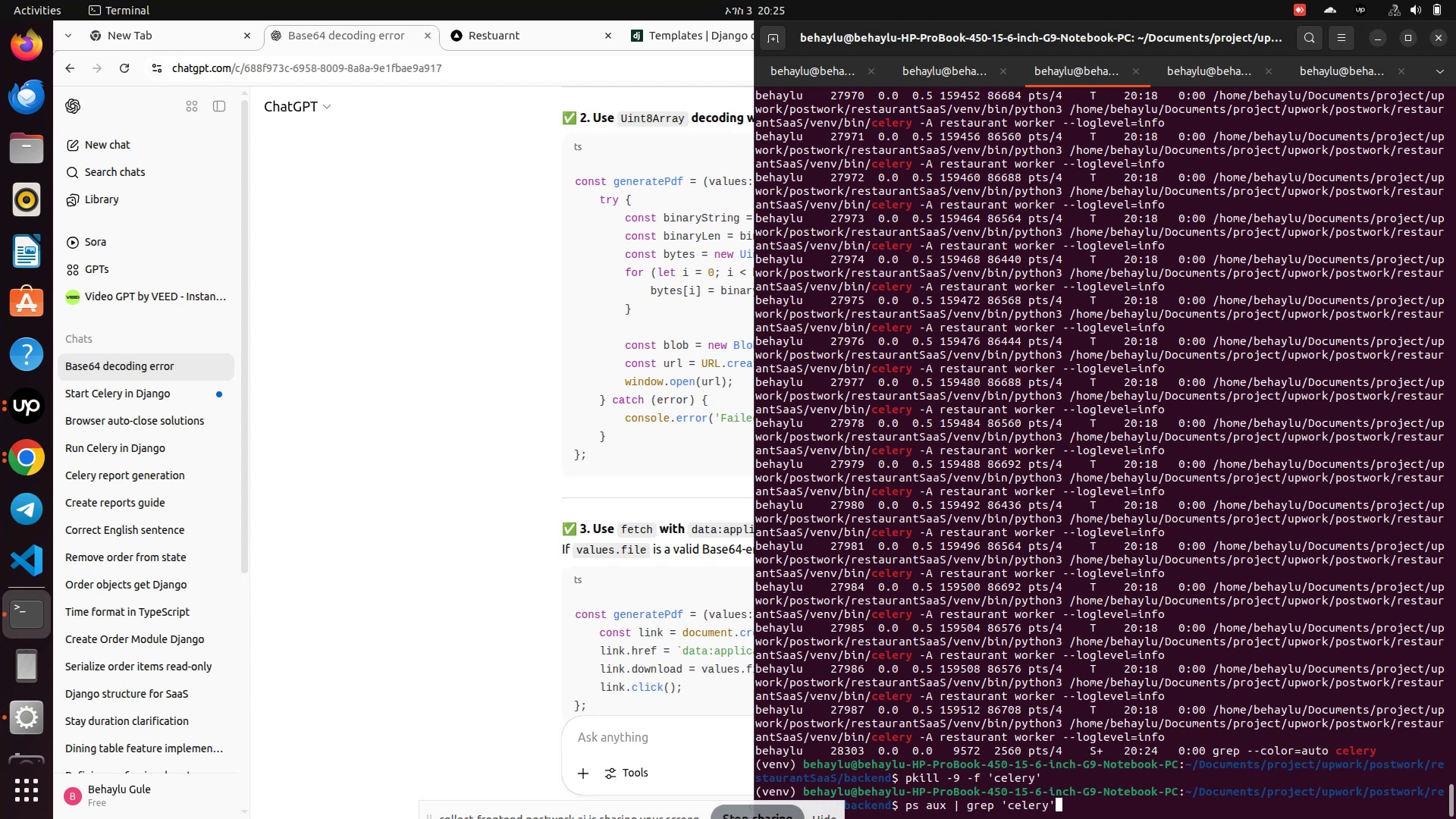 
key(Enter)
 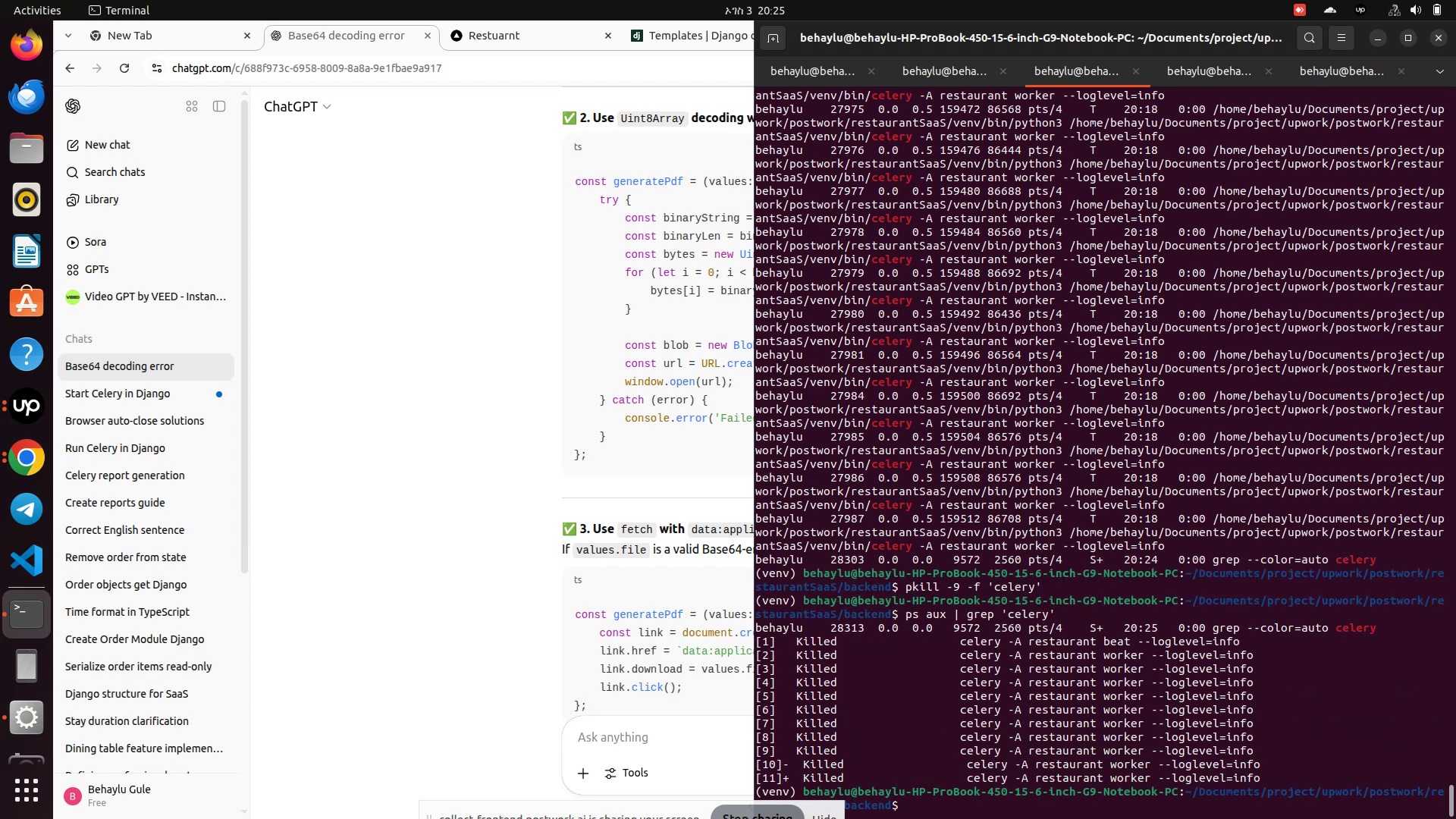 
key(ArrowUp)
 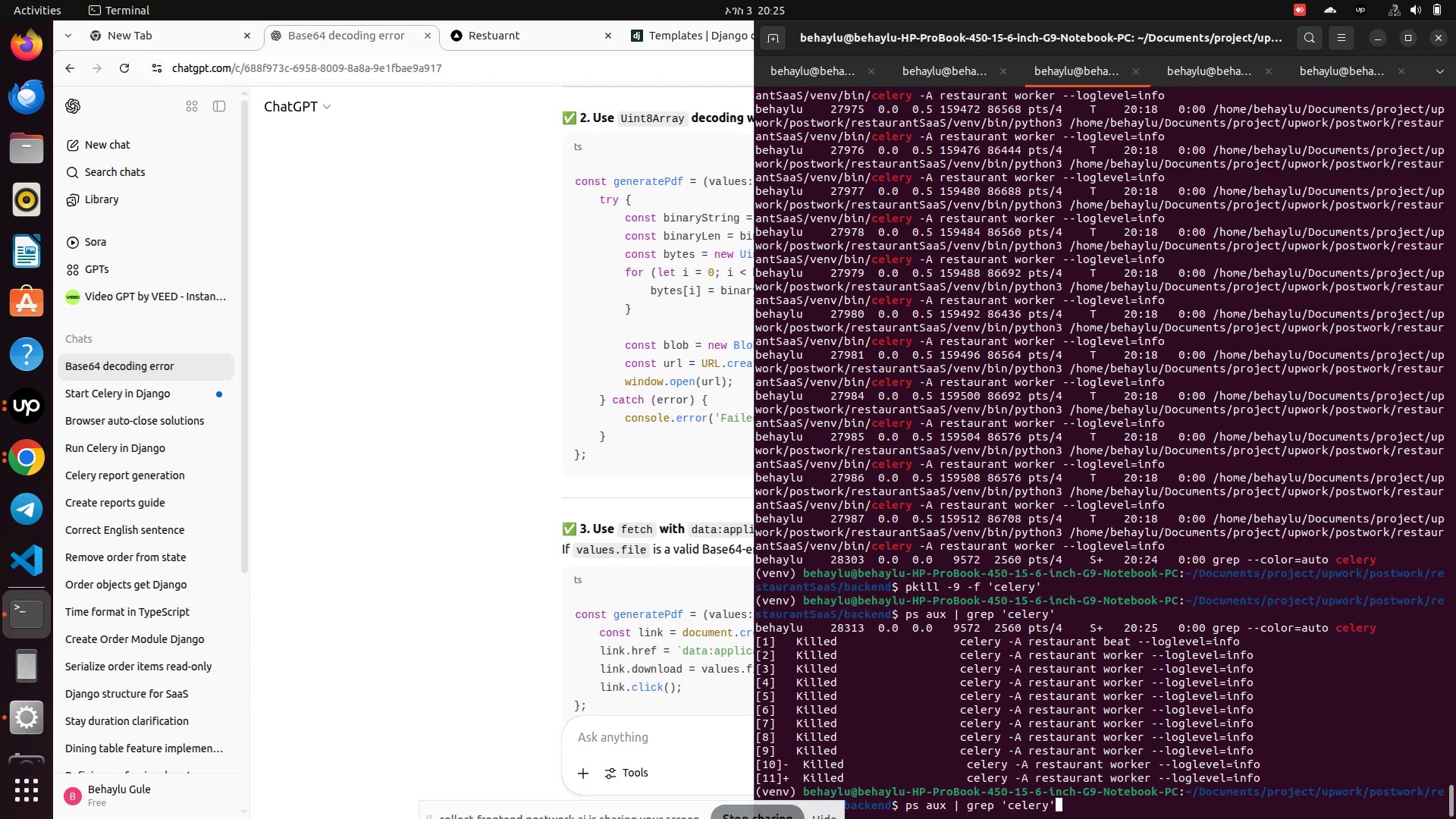 
key(ArrowUp)
 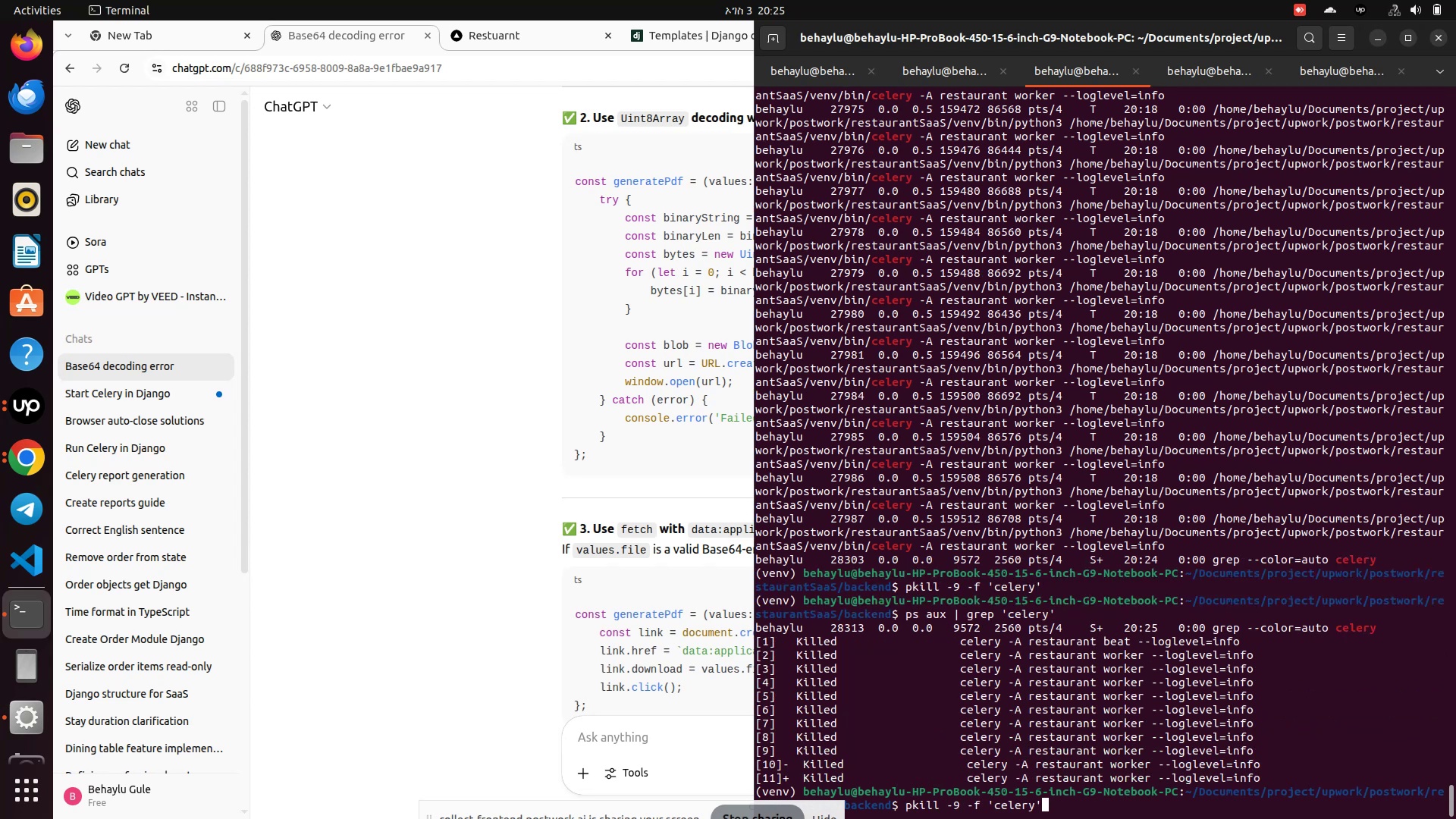 
key(ArrowUp)
 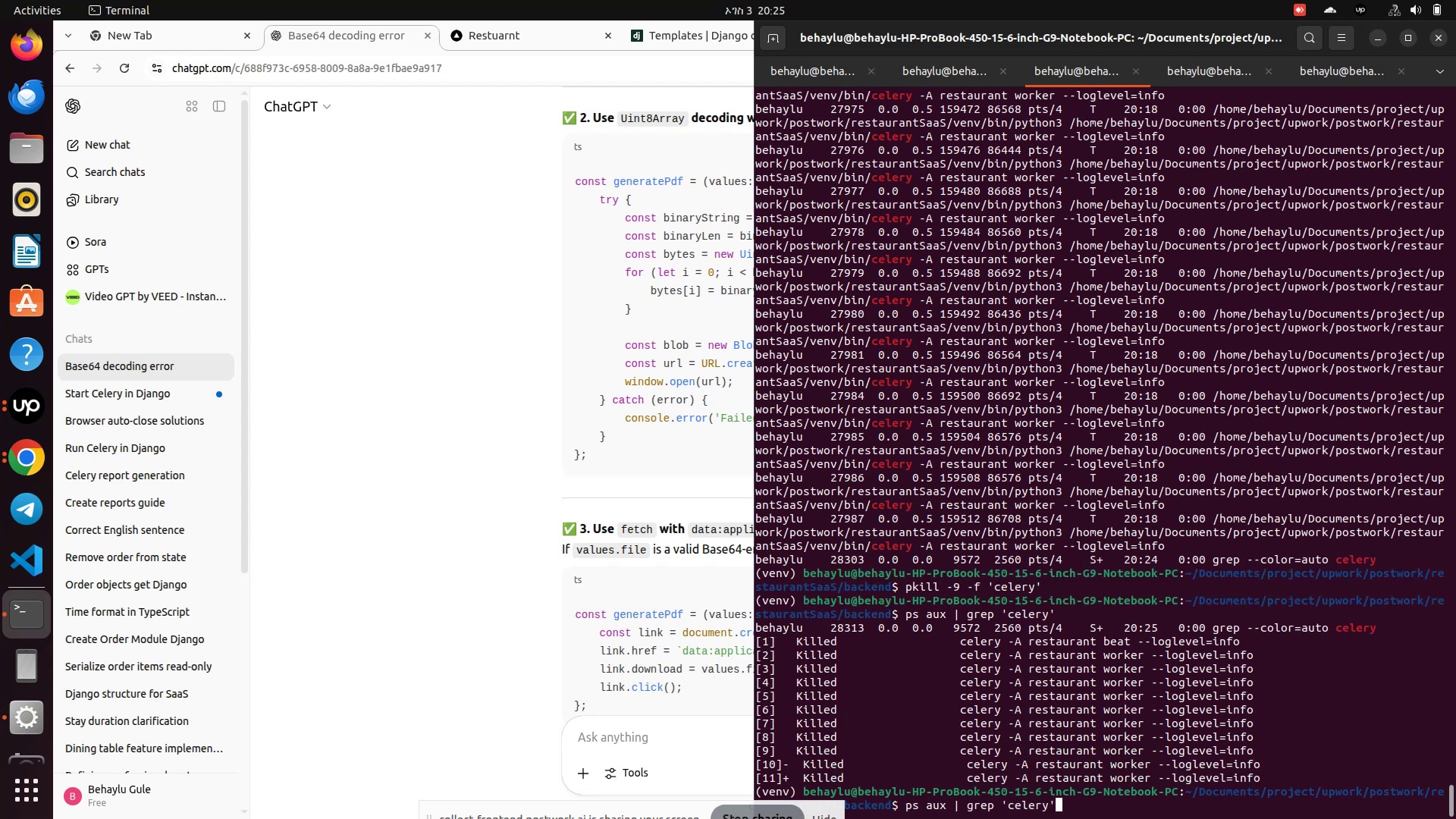 
key(ArrowUp)
 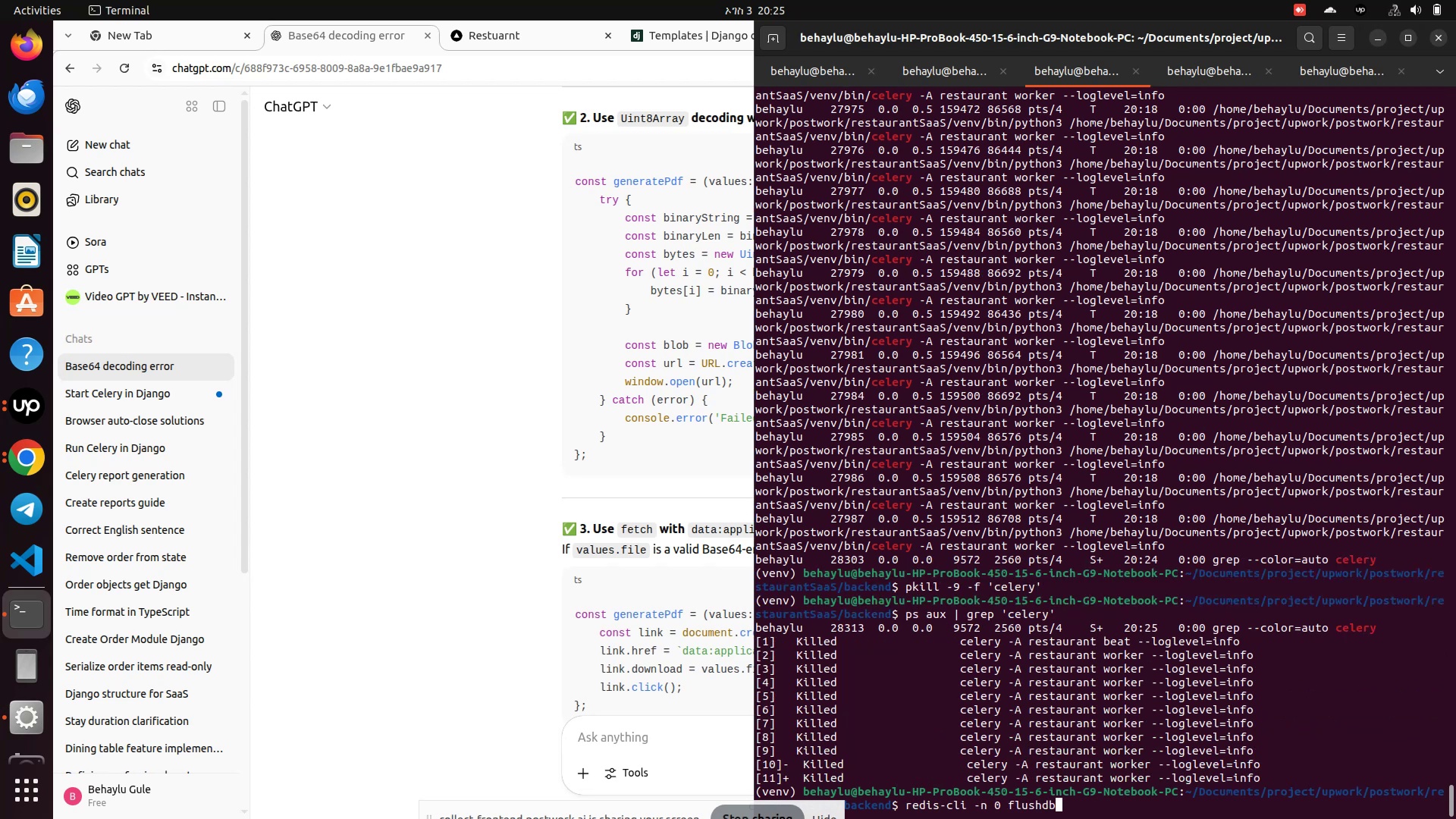 
key(ArrowUp)
 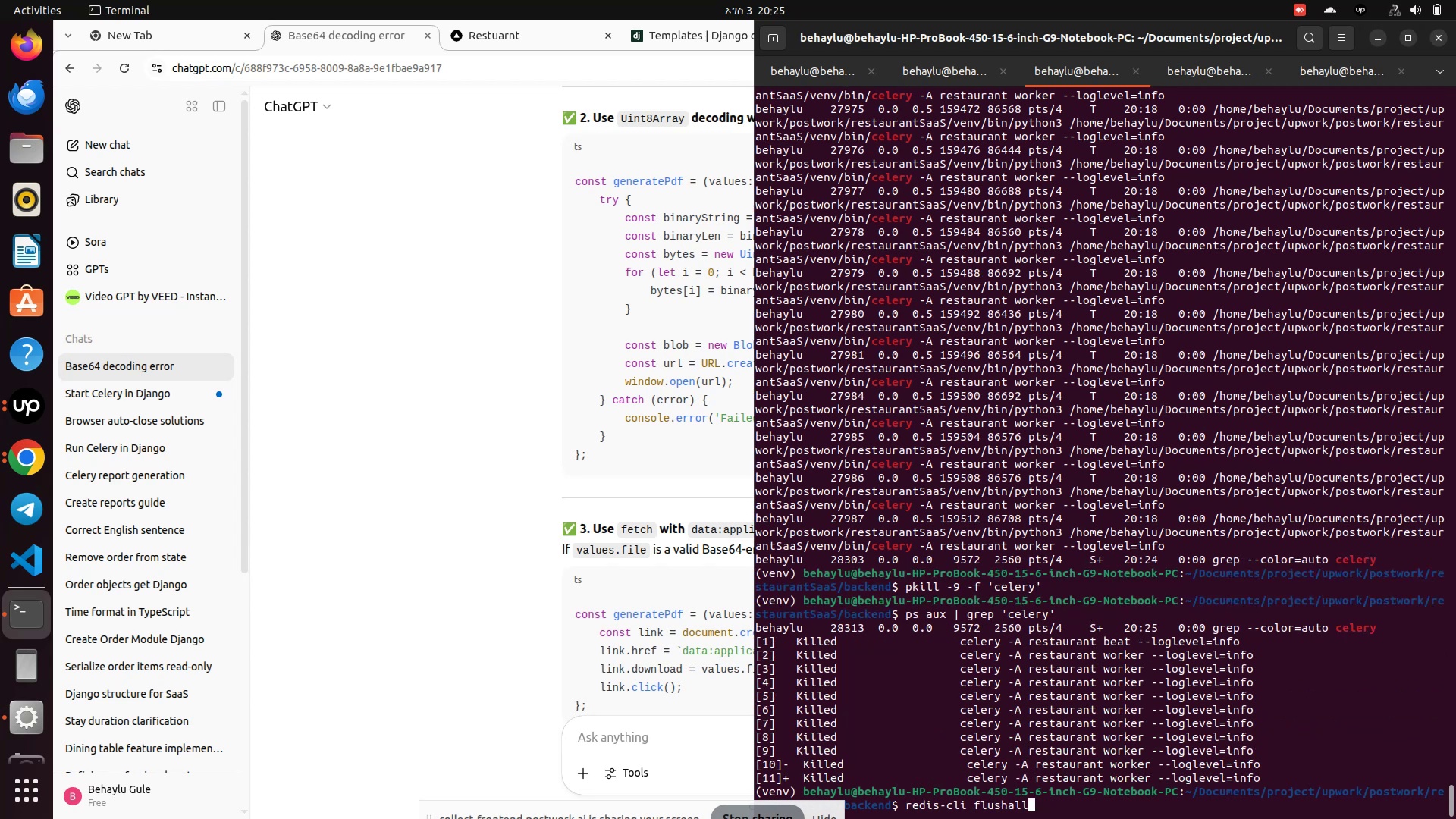 
key(ArrowUp)
 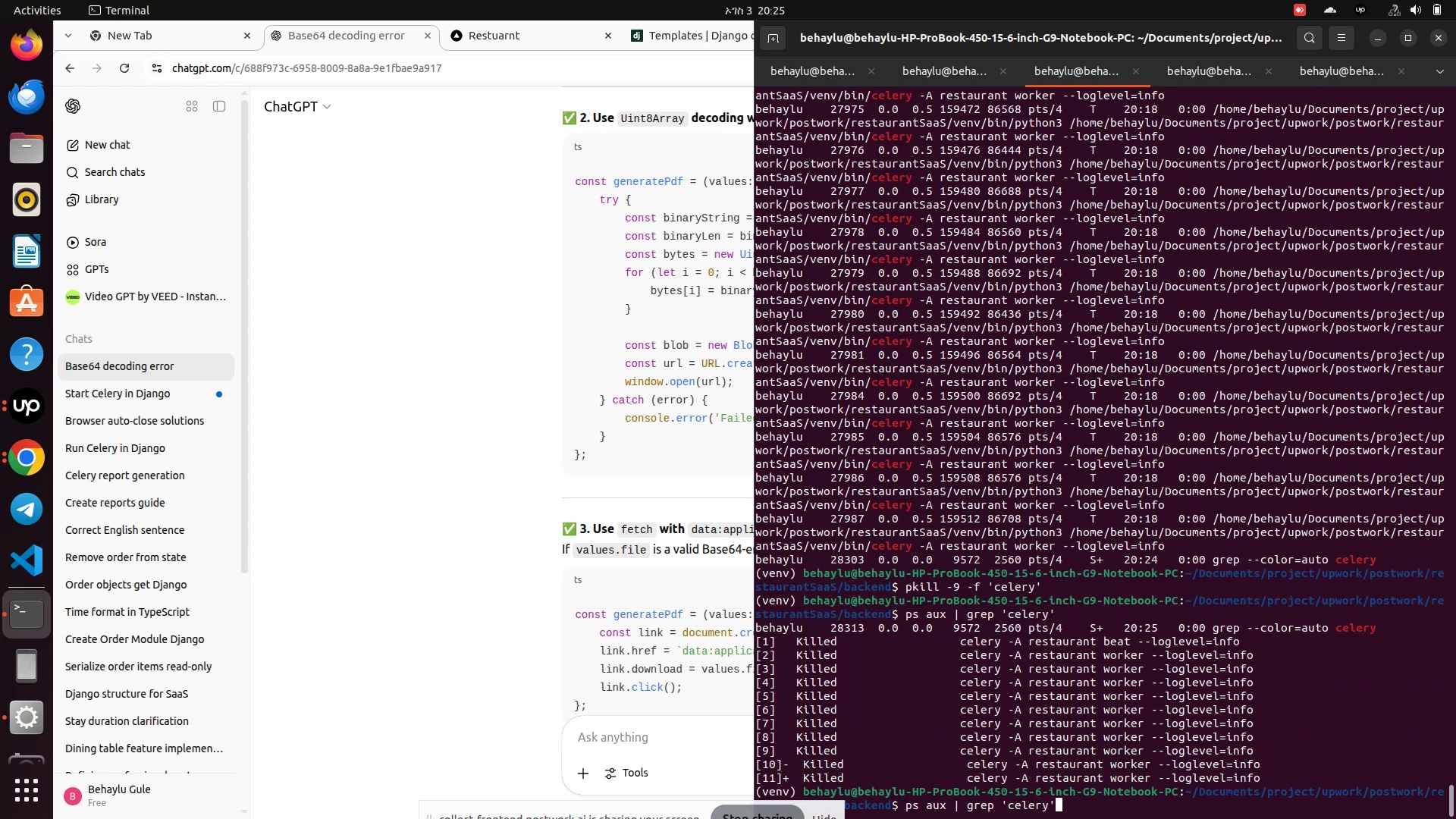 
key(ArrowUp)
 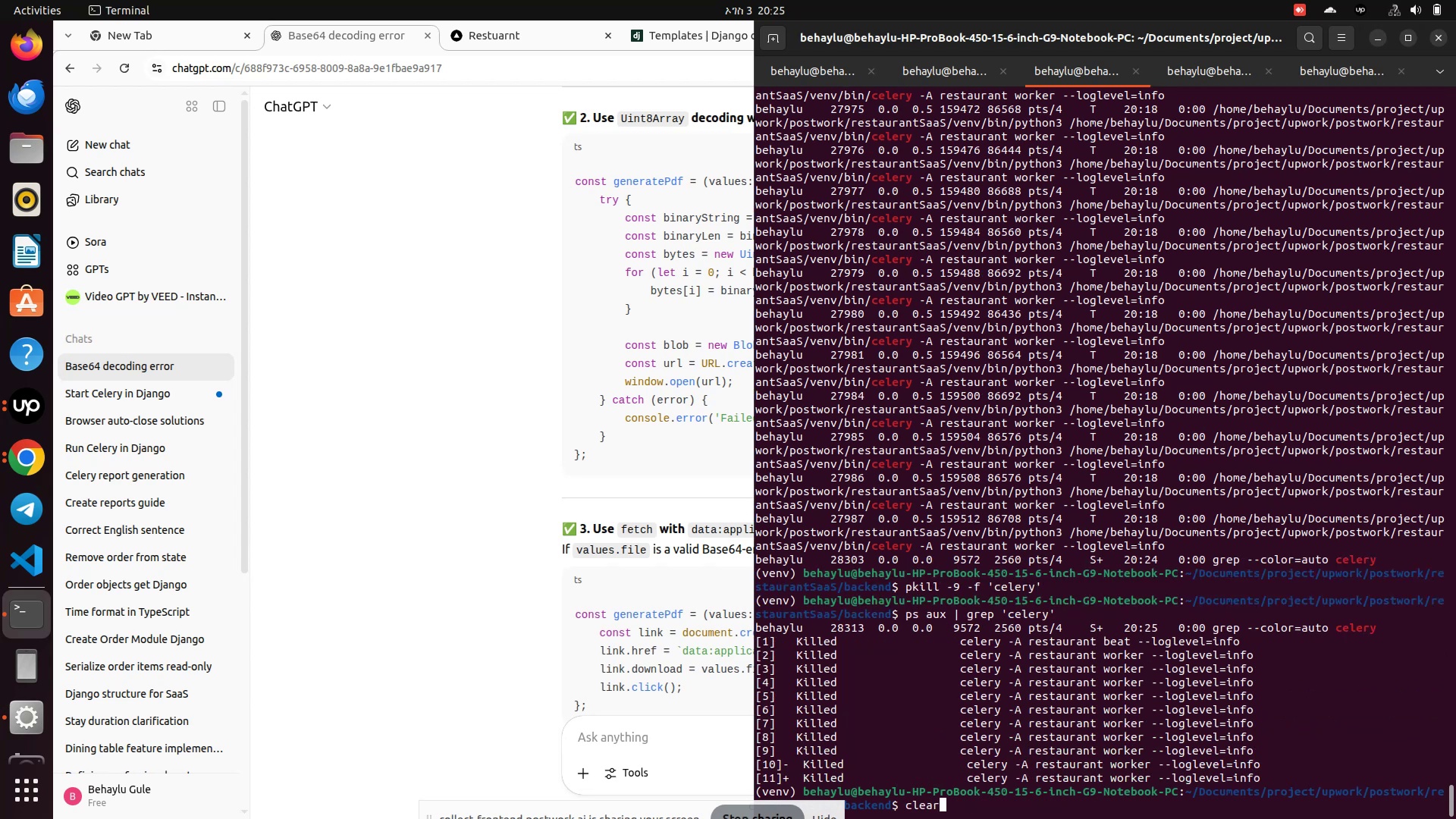 
key(ArrowUp)
 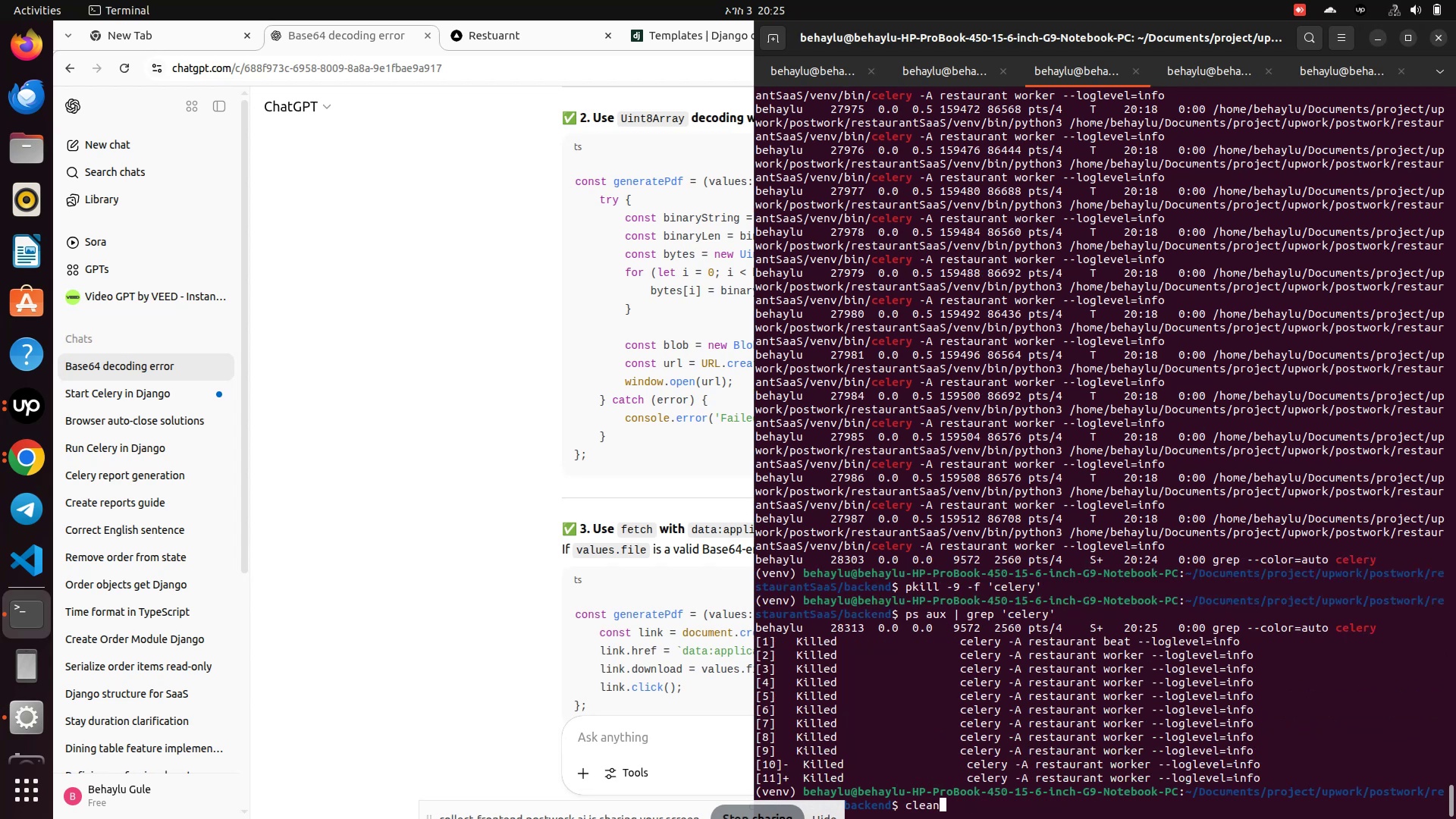 
key(ArrowUp)
 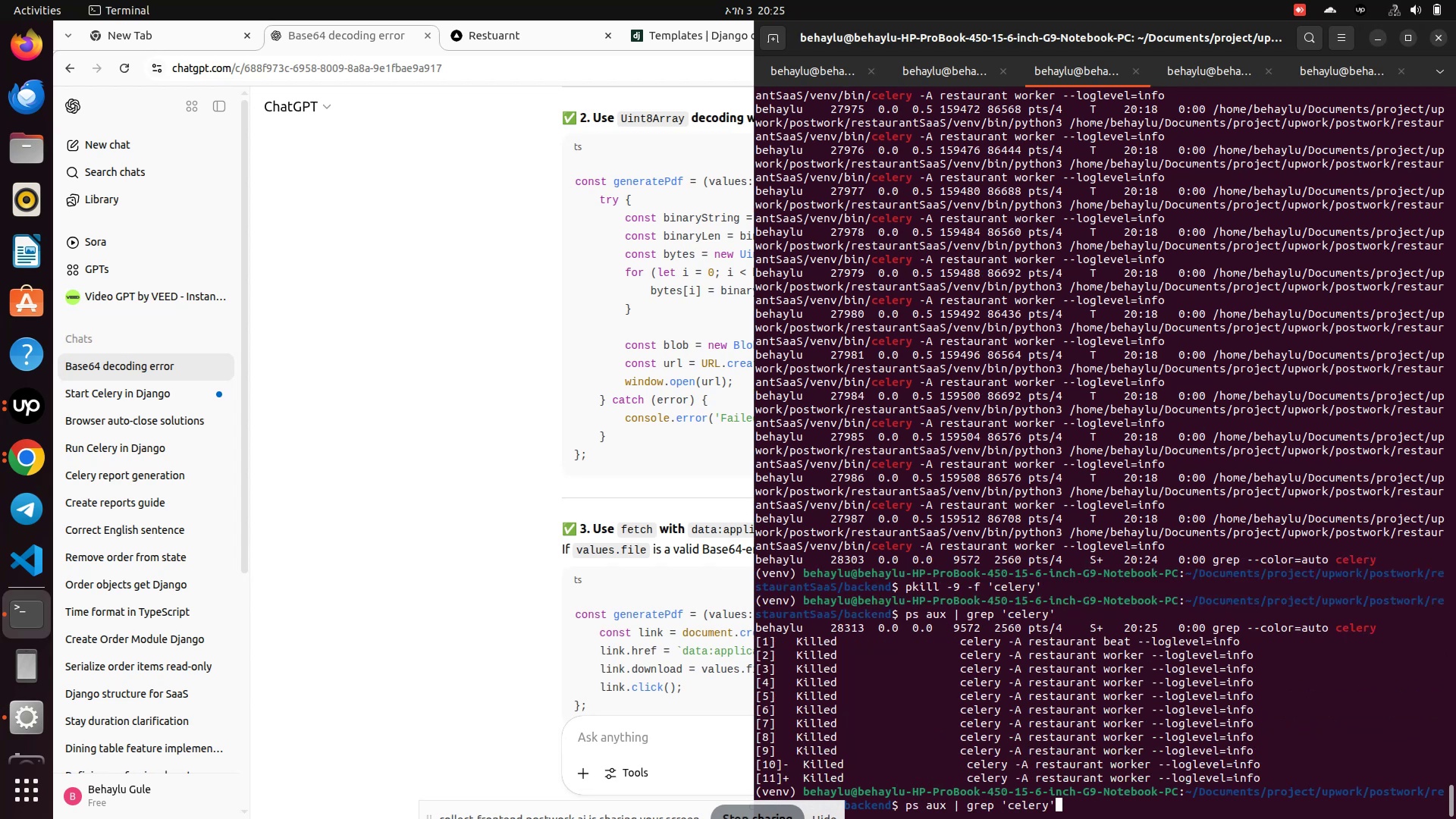 
key(ArrowUp)
 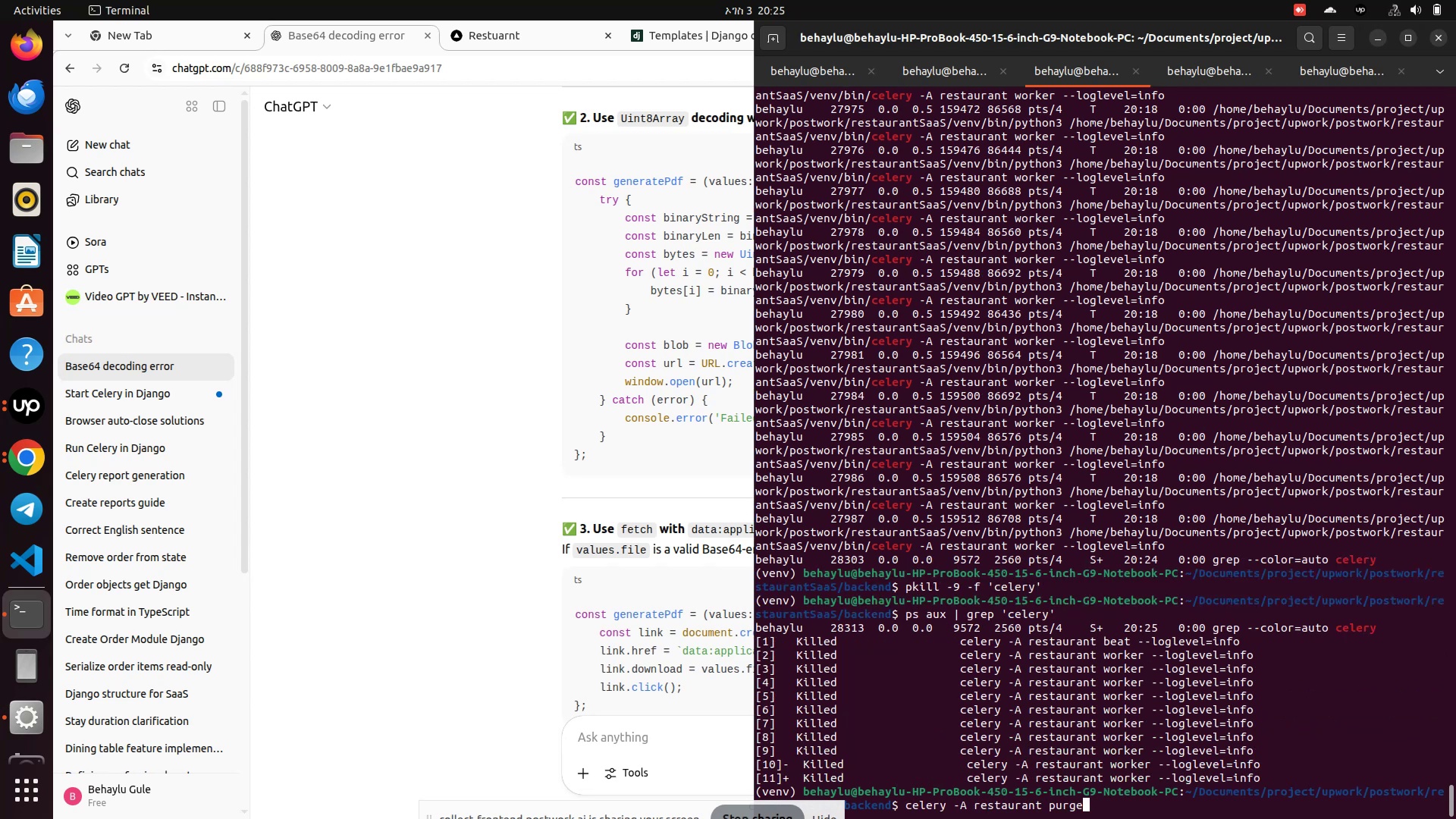 
key(ArrowUp)
 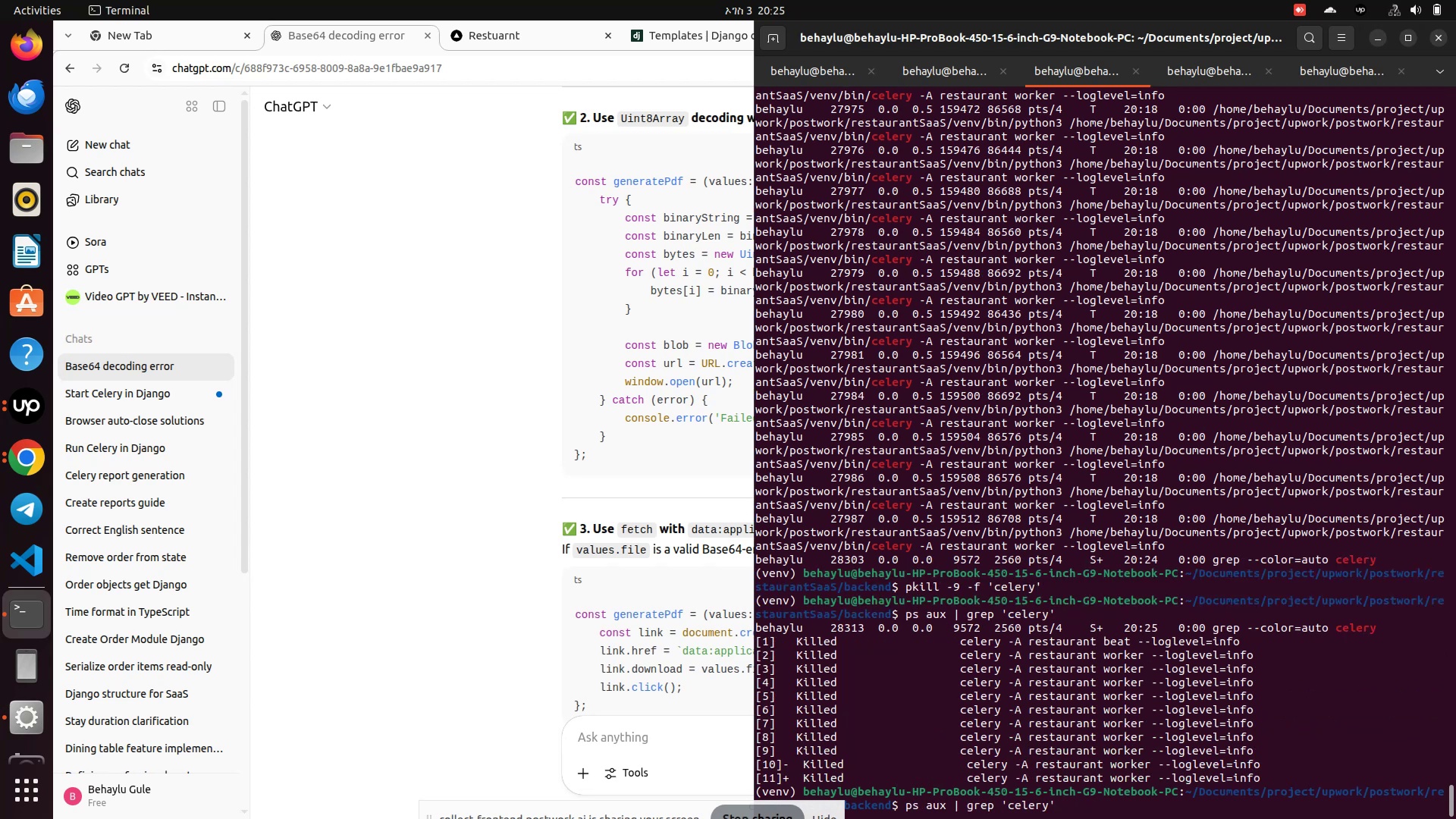 
key(ArrowDown)
 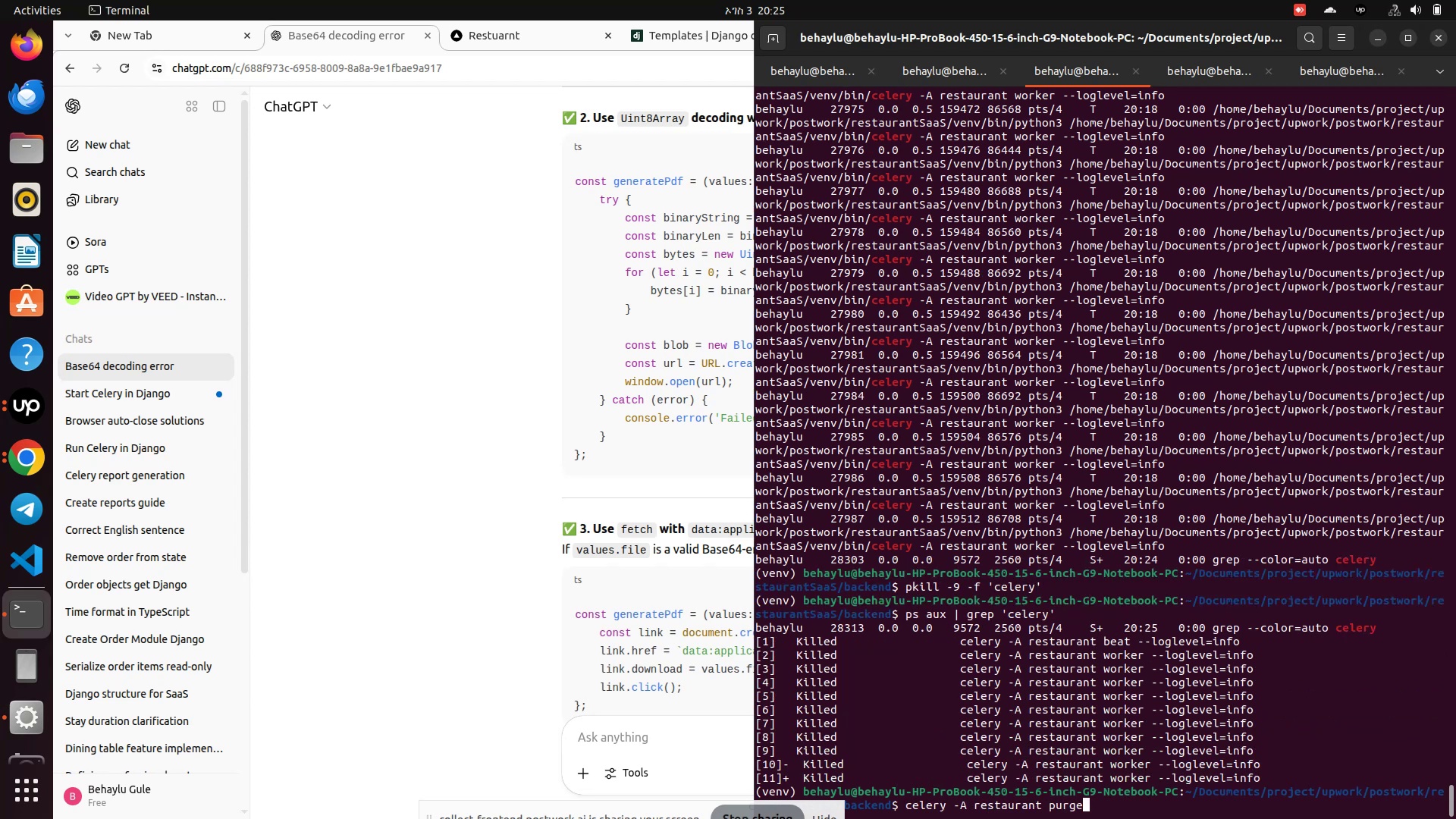 
key(ArrowUp)
 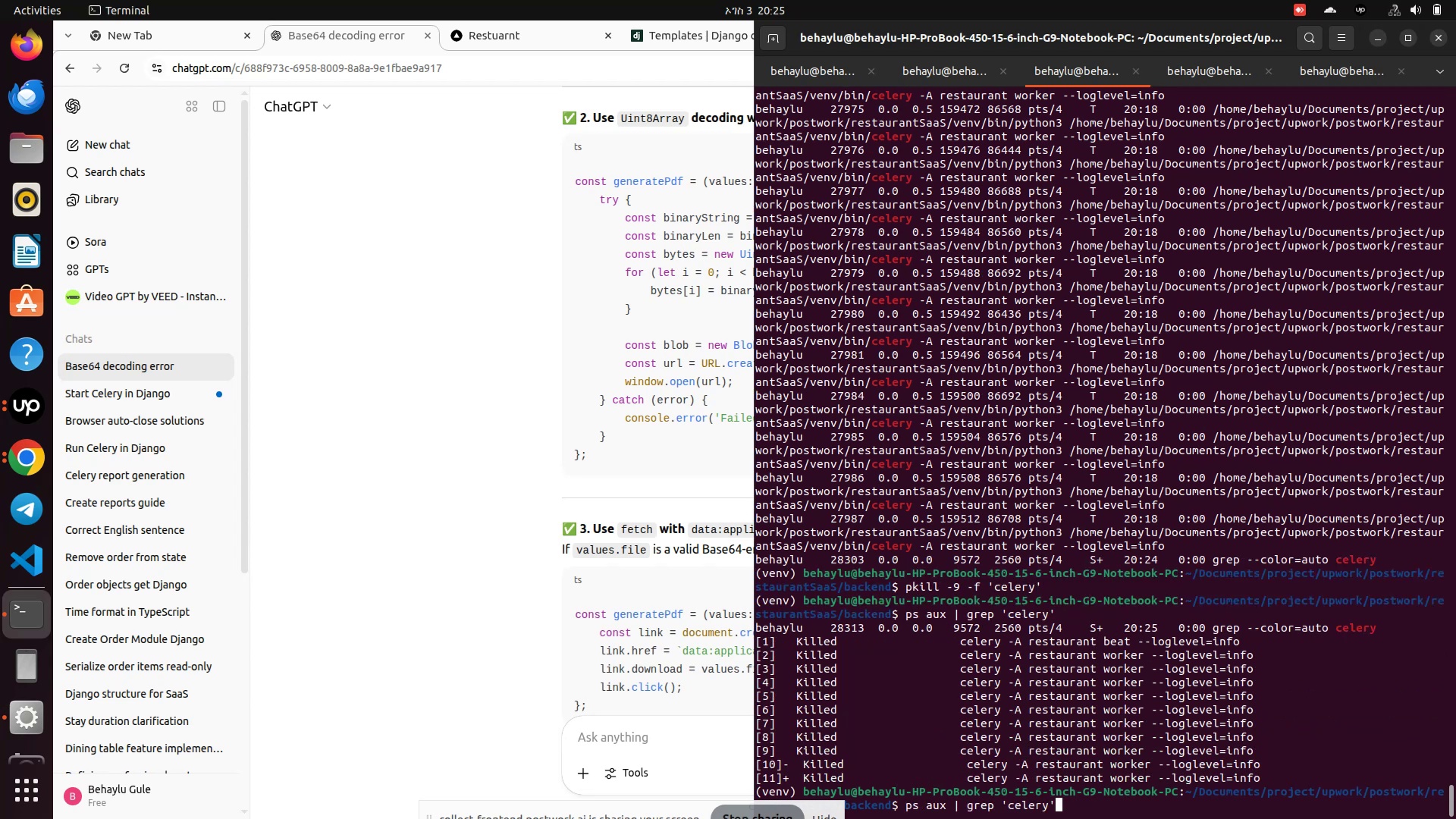 
key(ArrowUp)
 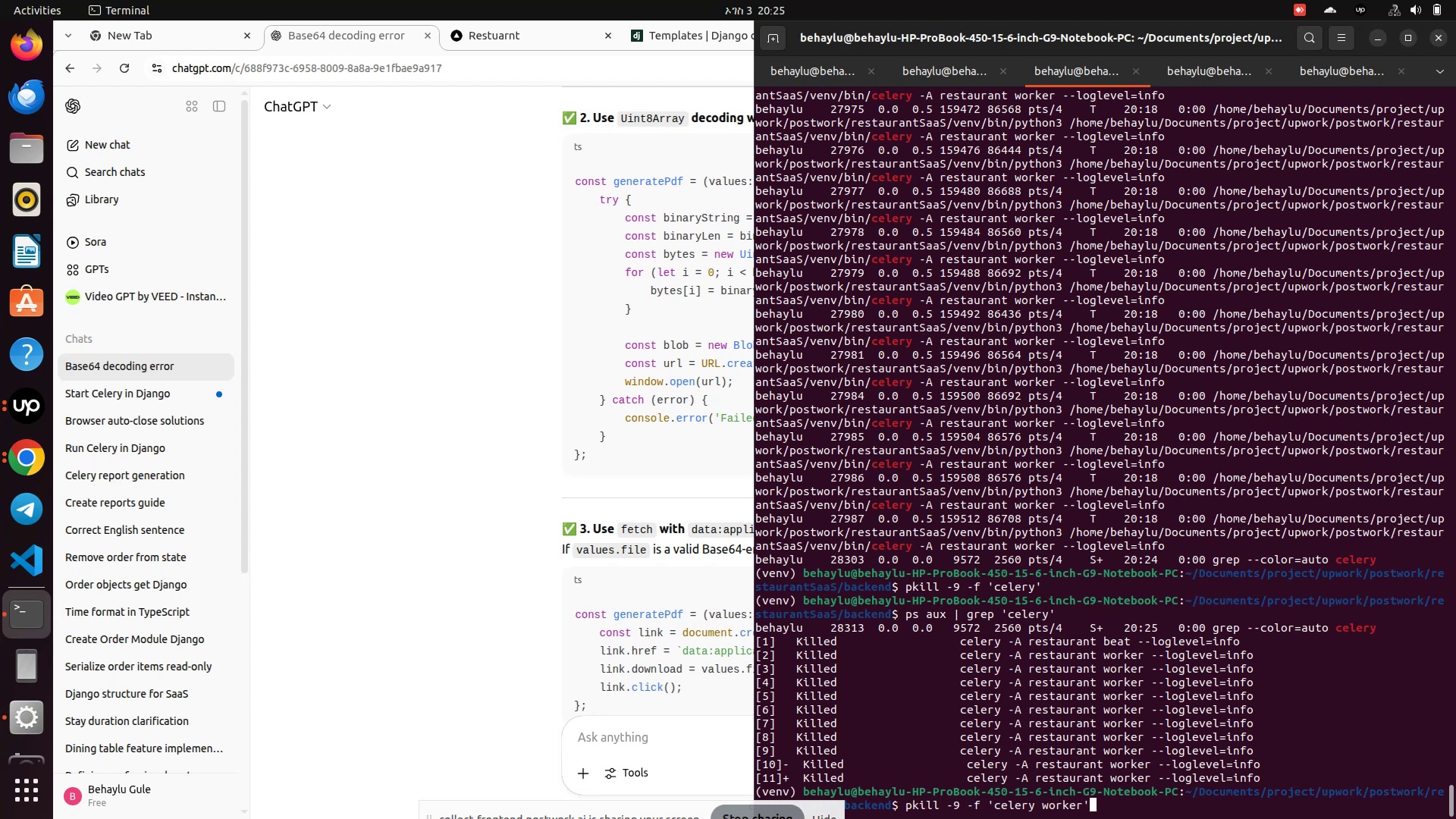 
key(ArrowUp)
 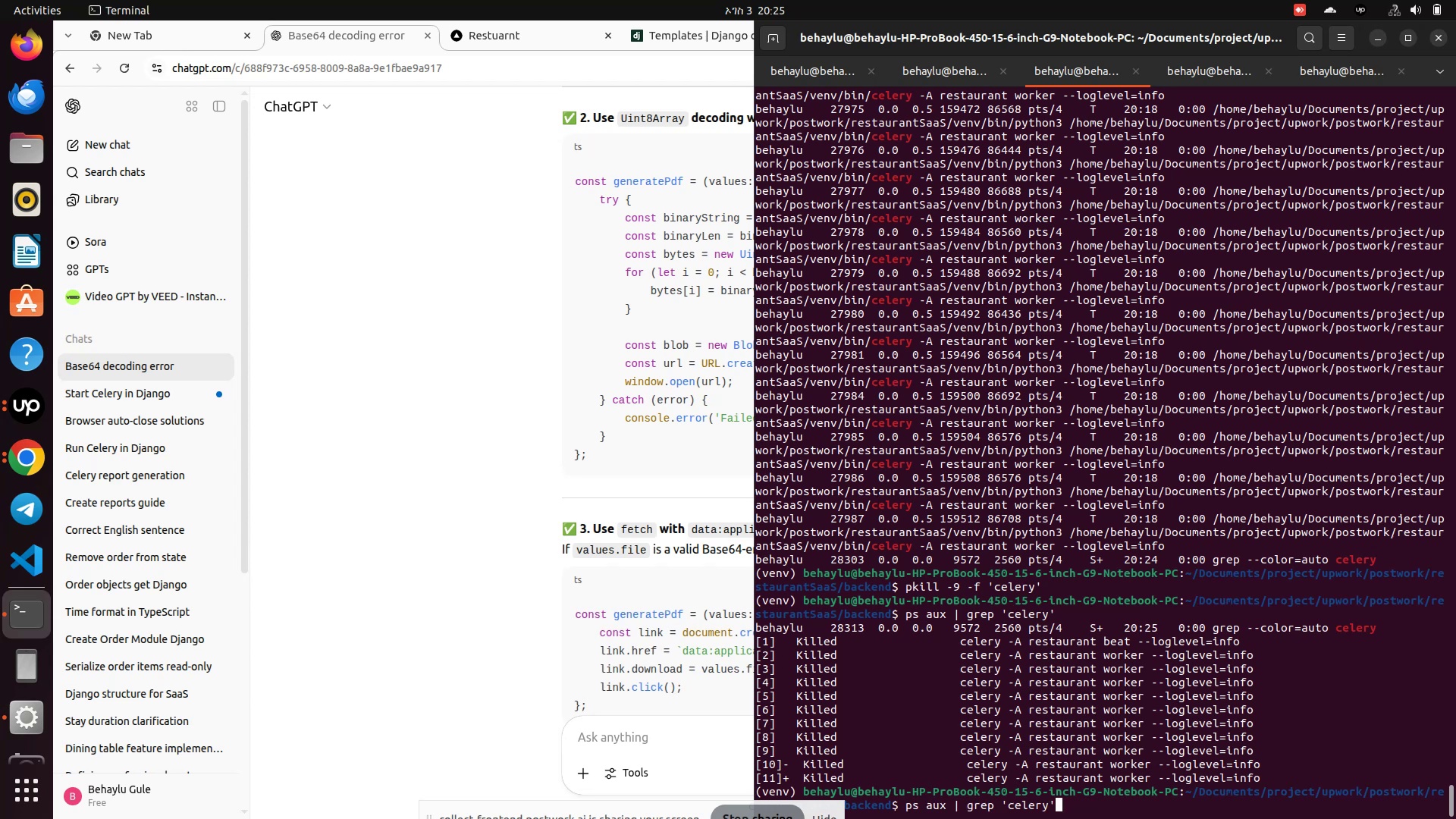 
key(ArrowUp)
 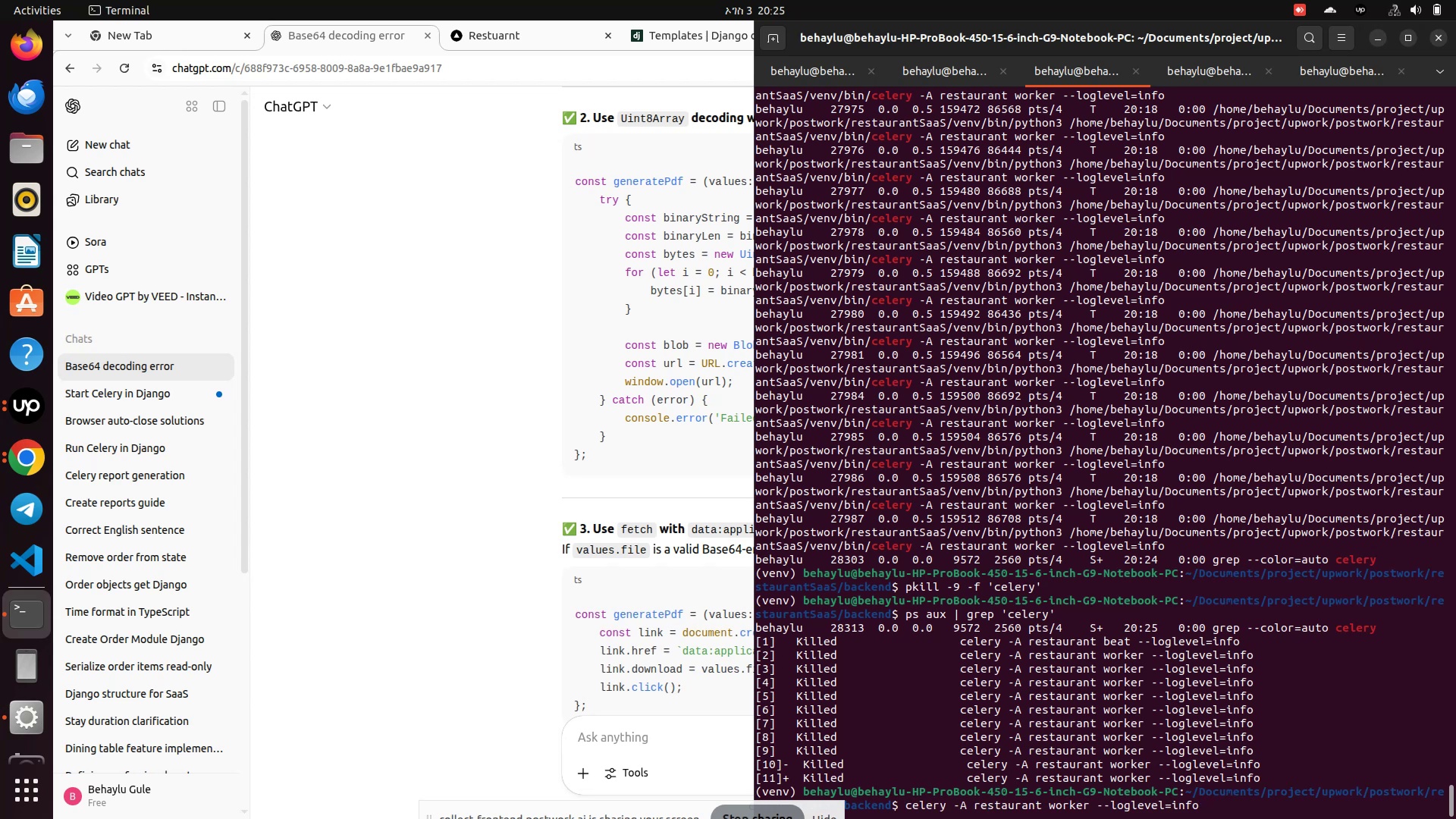 
key(Enter)
 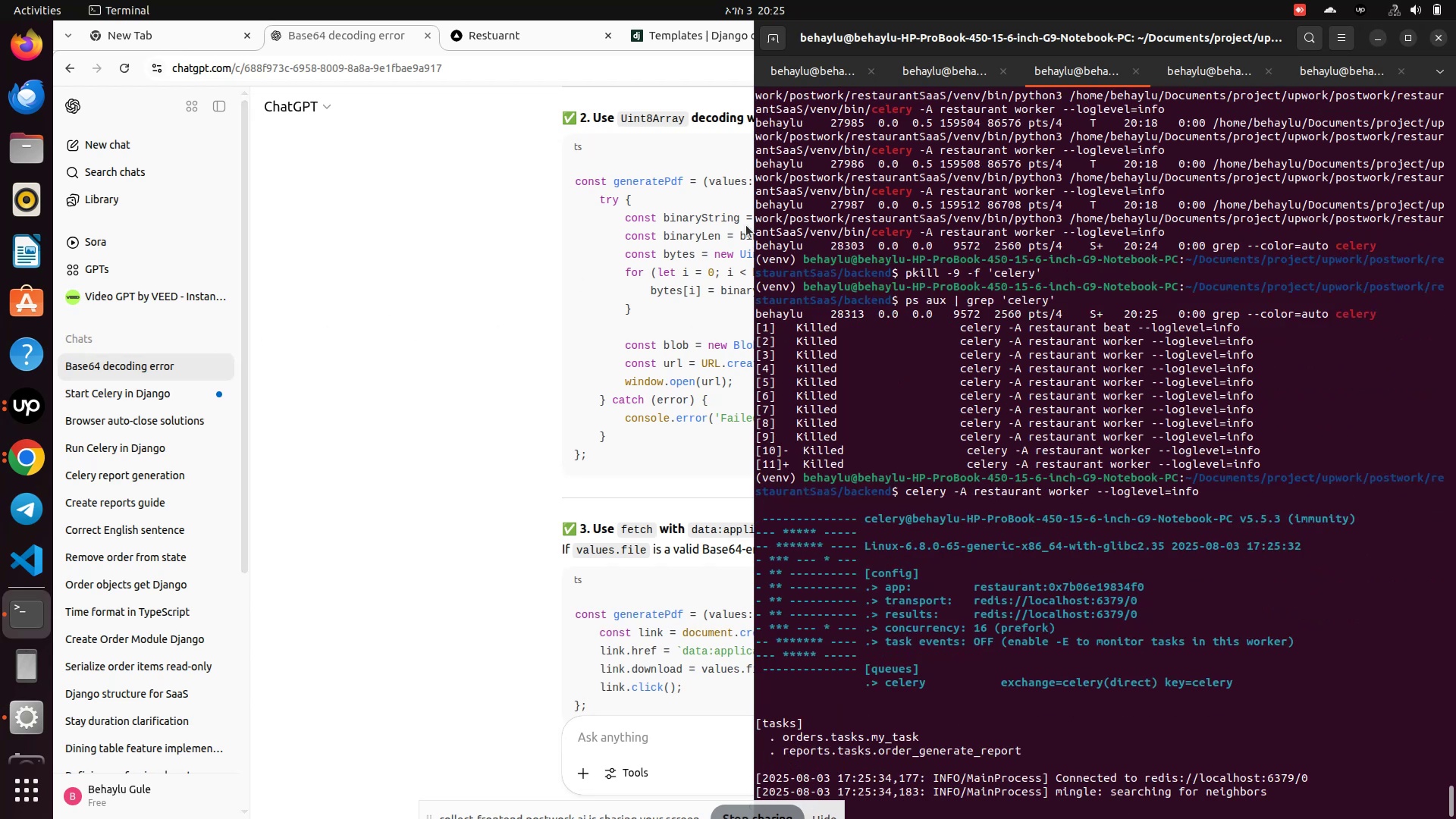 
wait(6.44)
 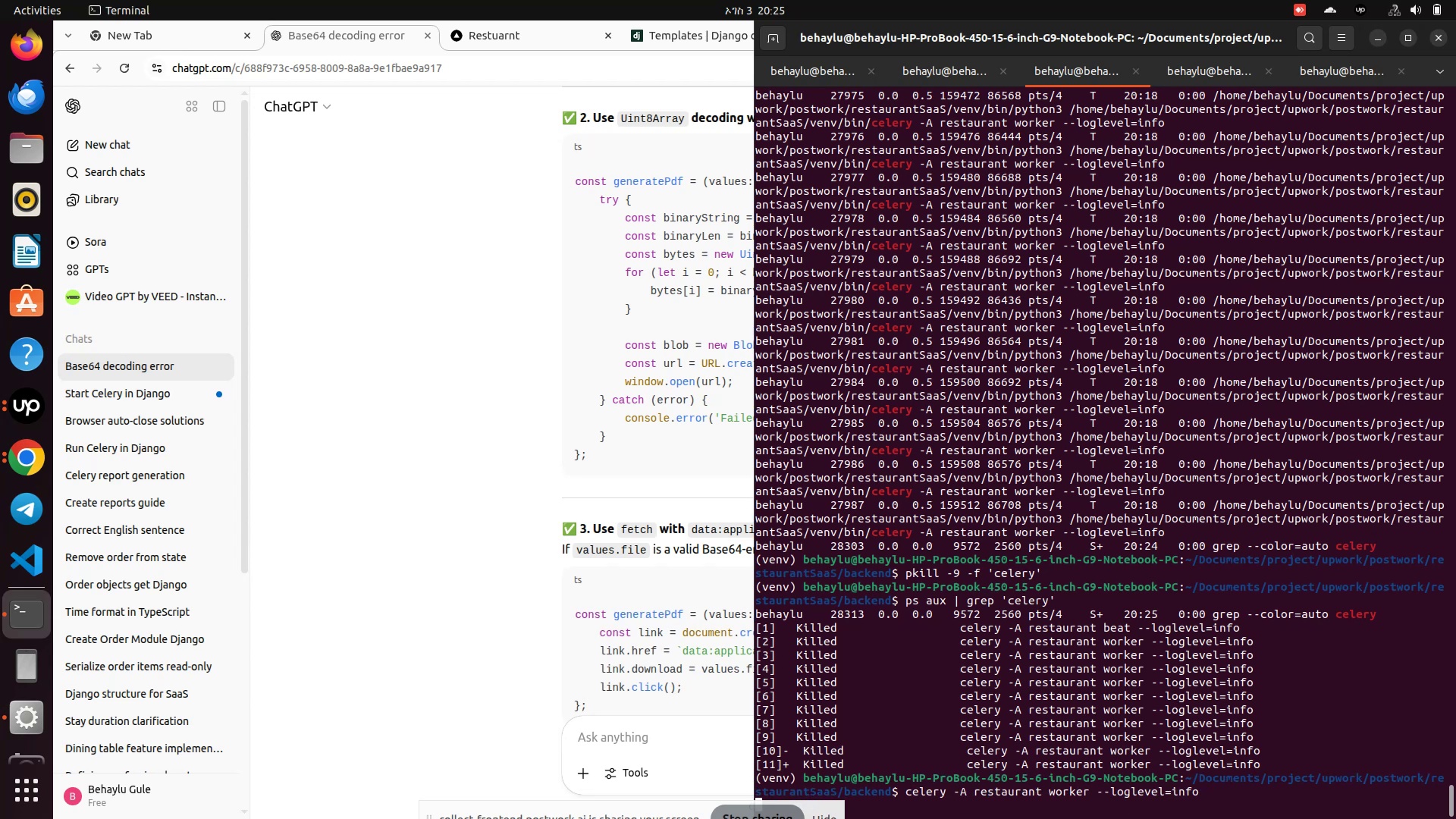 
left_click([1200, 74])
 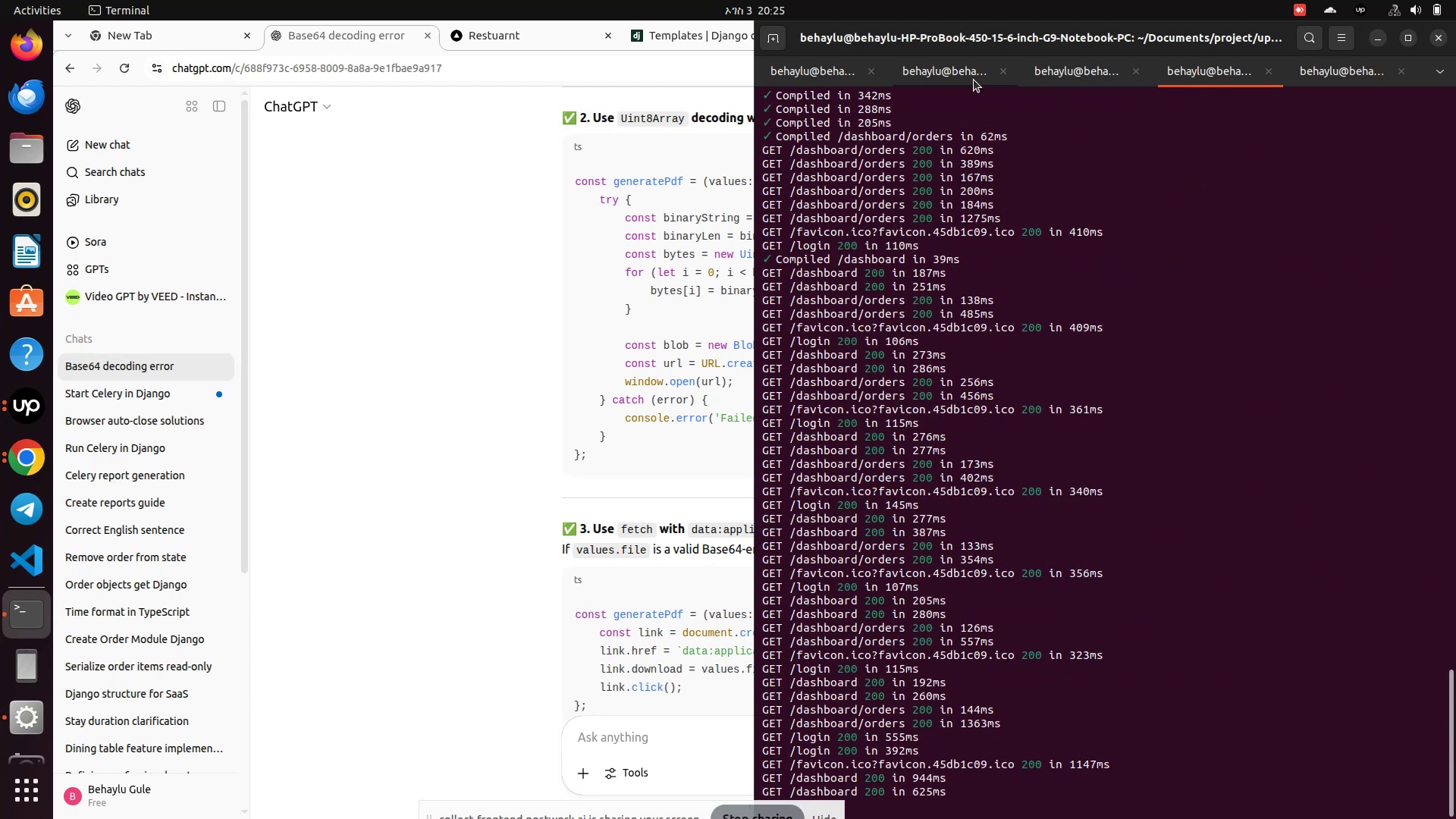 
left_click([956, 74])
 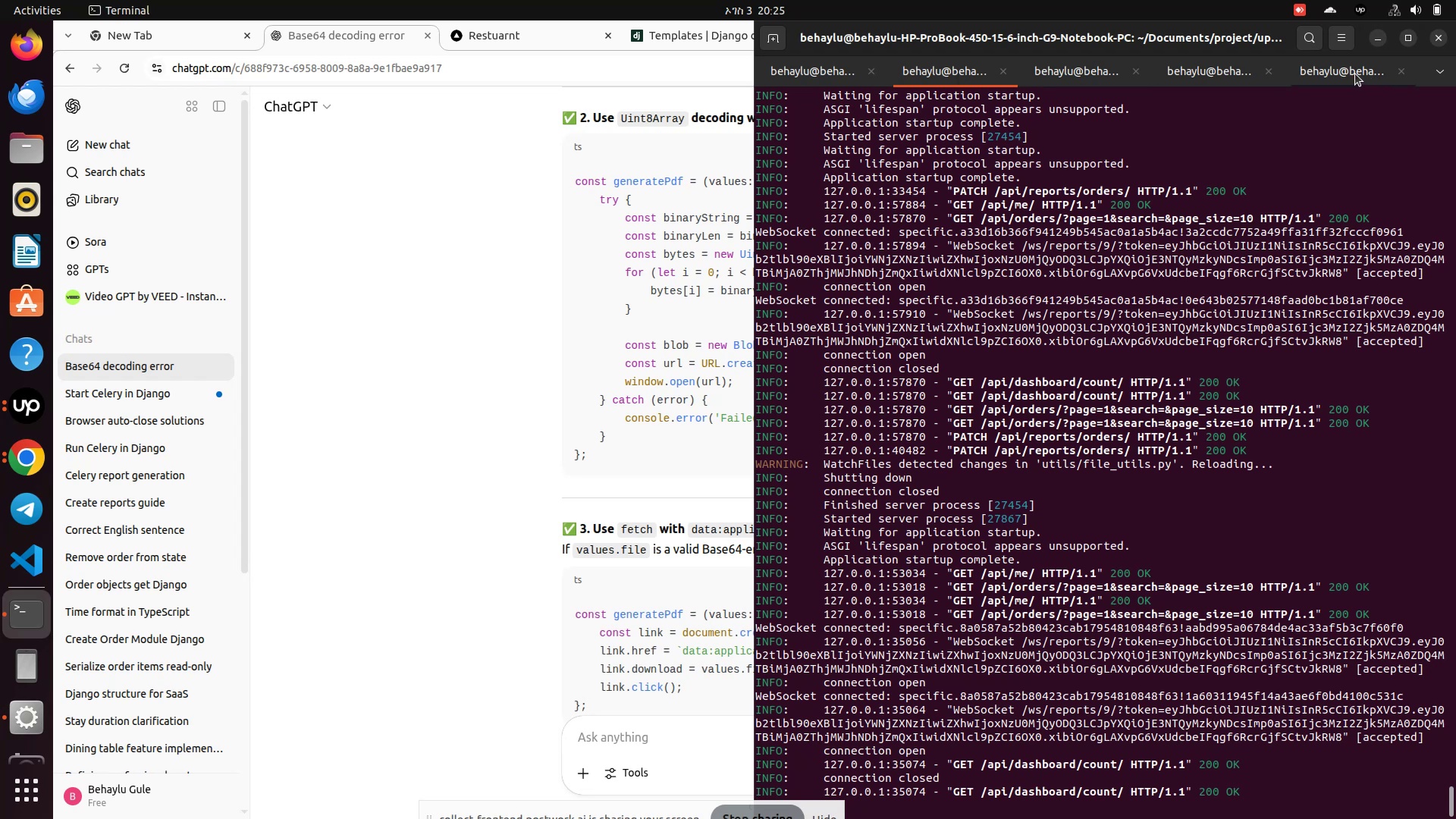 
left_click([1340, 72])
 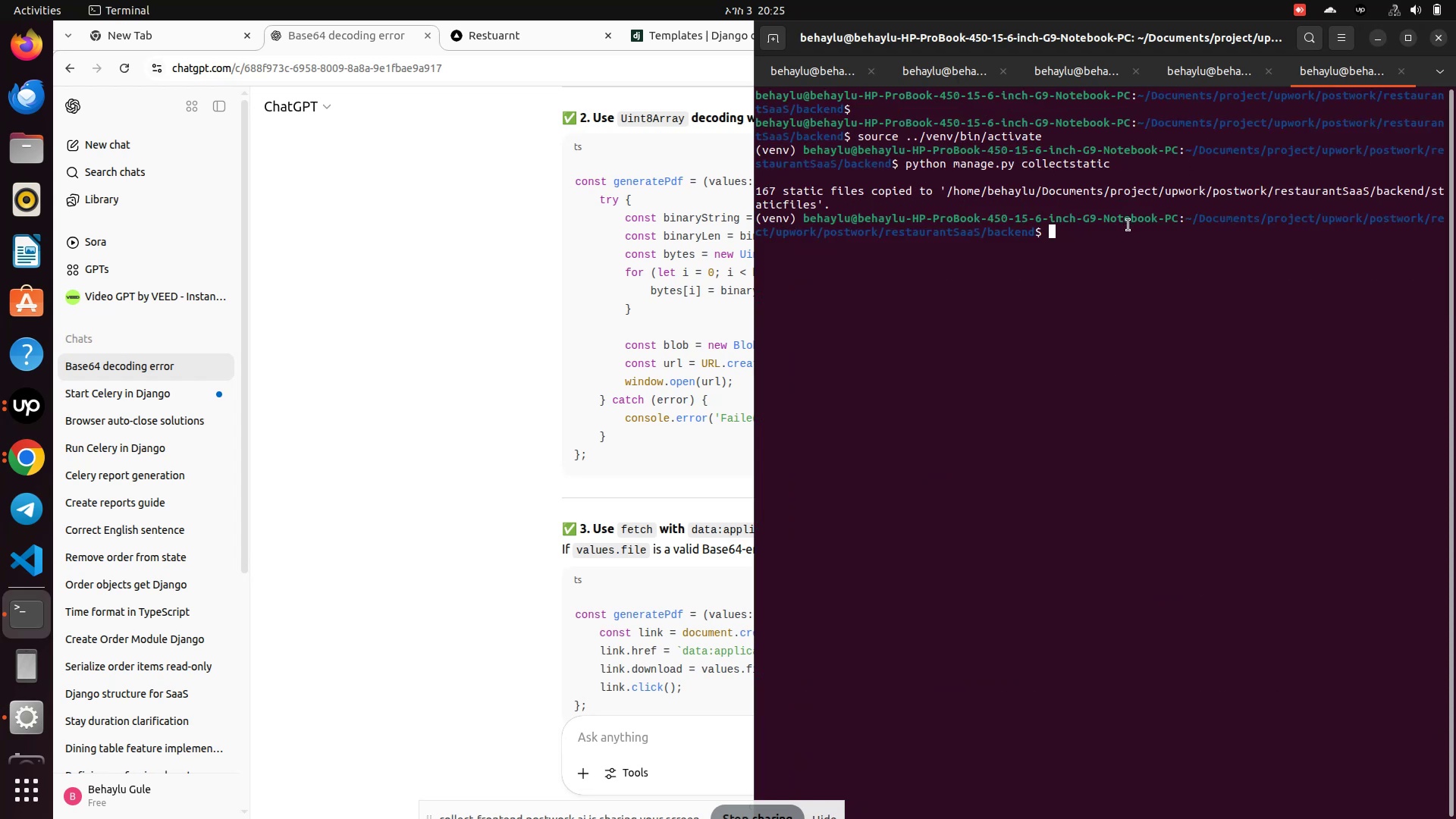 
type(cd ../)
 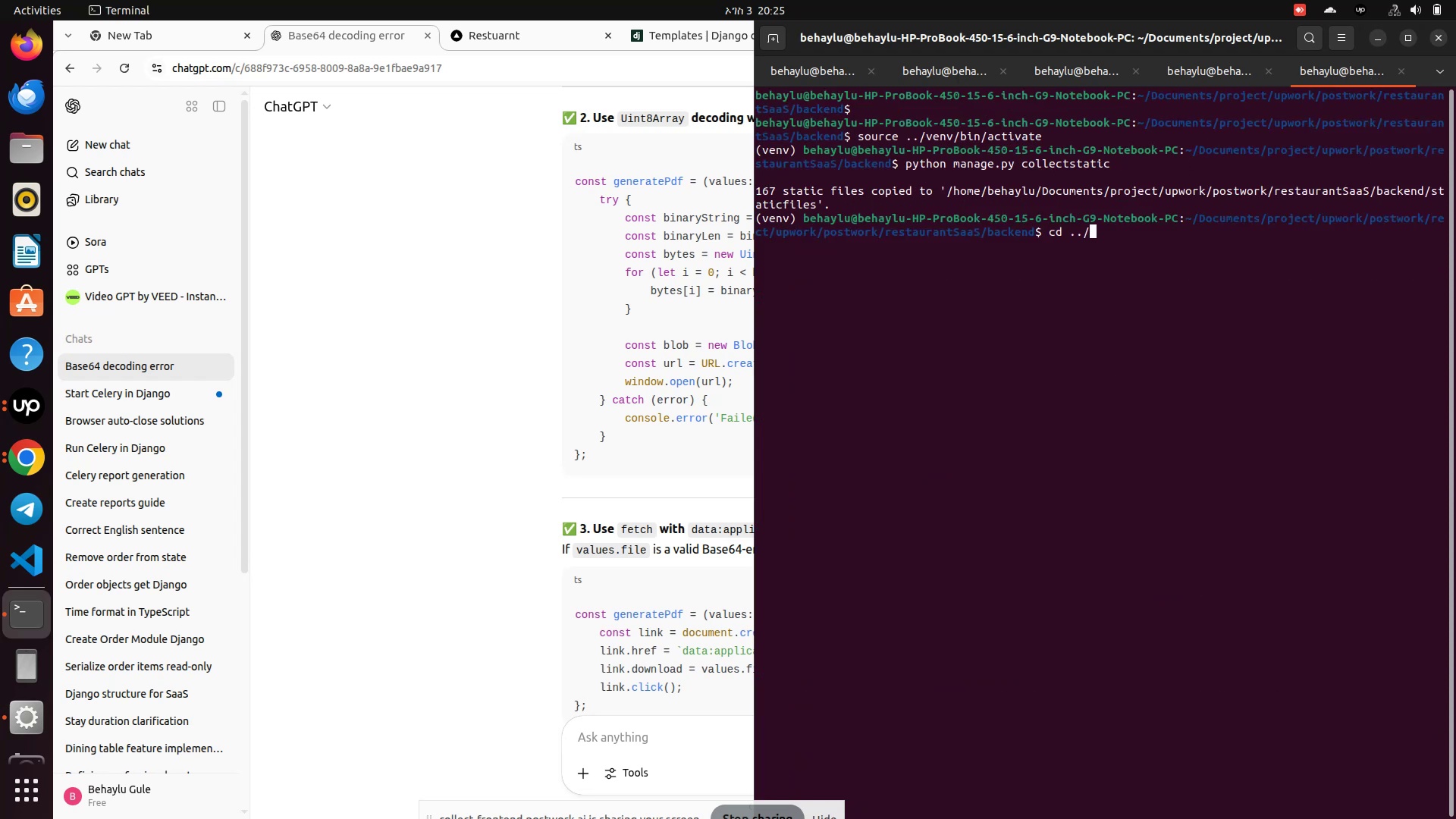 
key(Enter)
 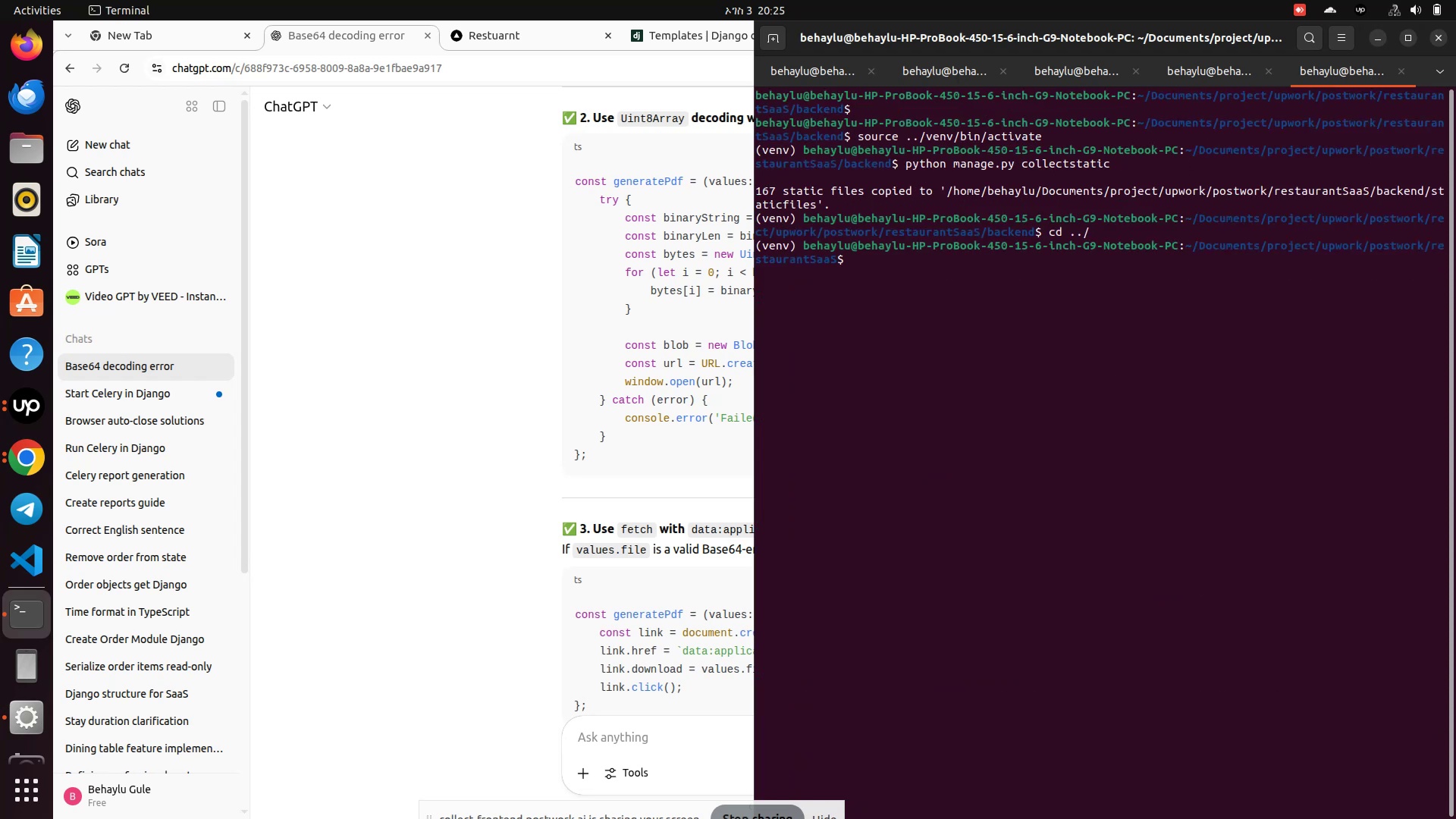 
type(code .)
 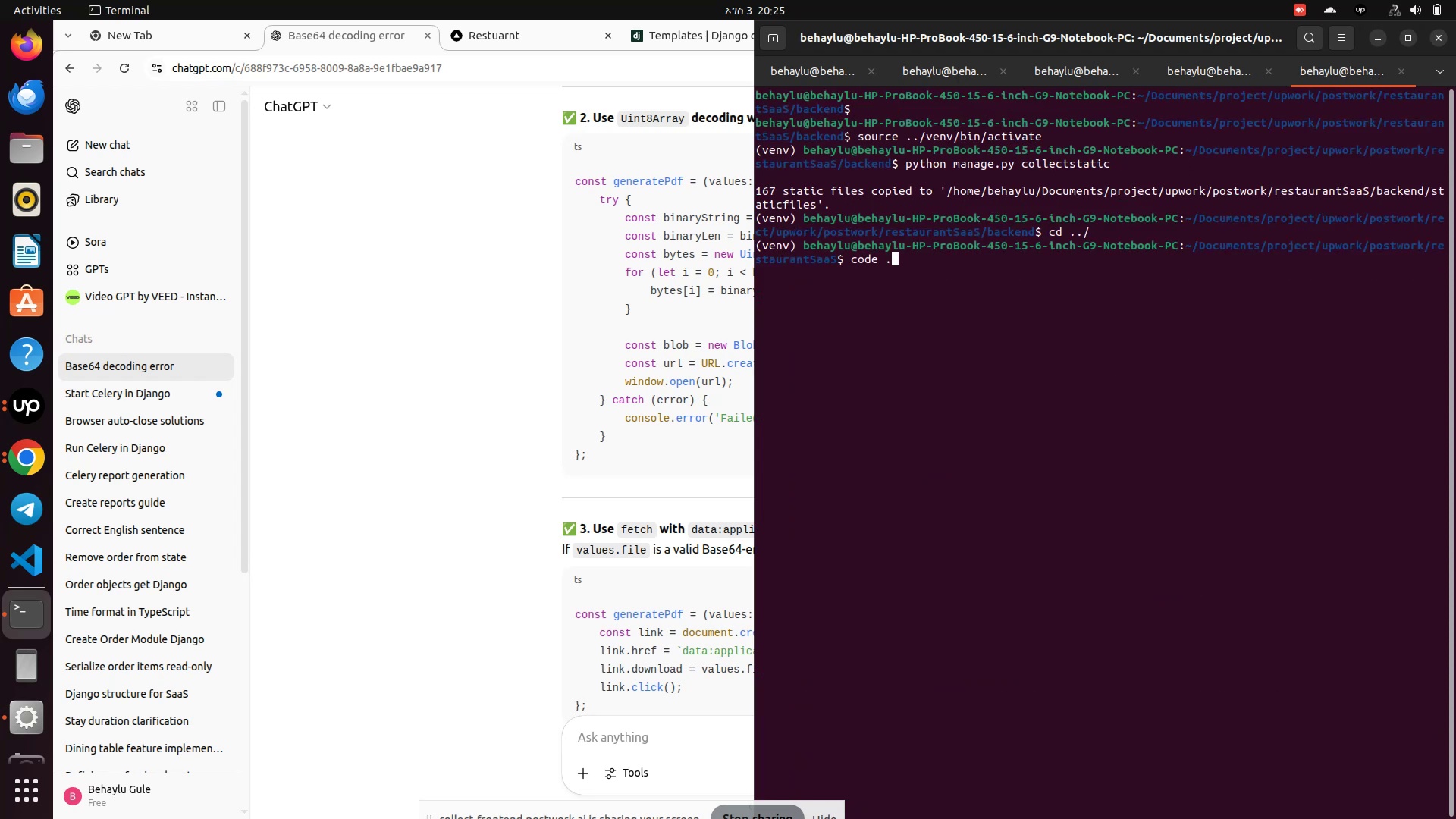 
key(Enter)
 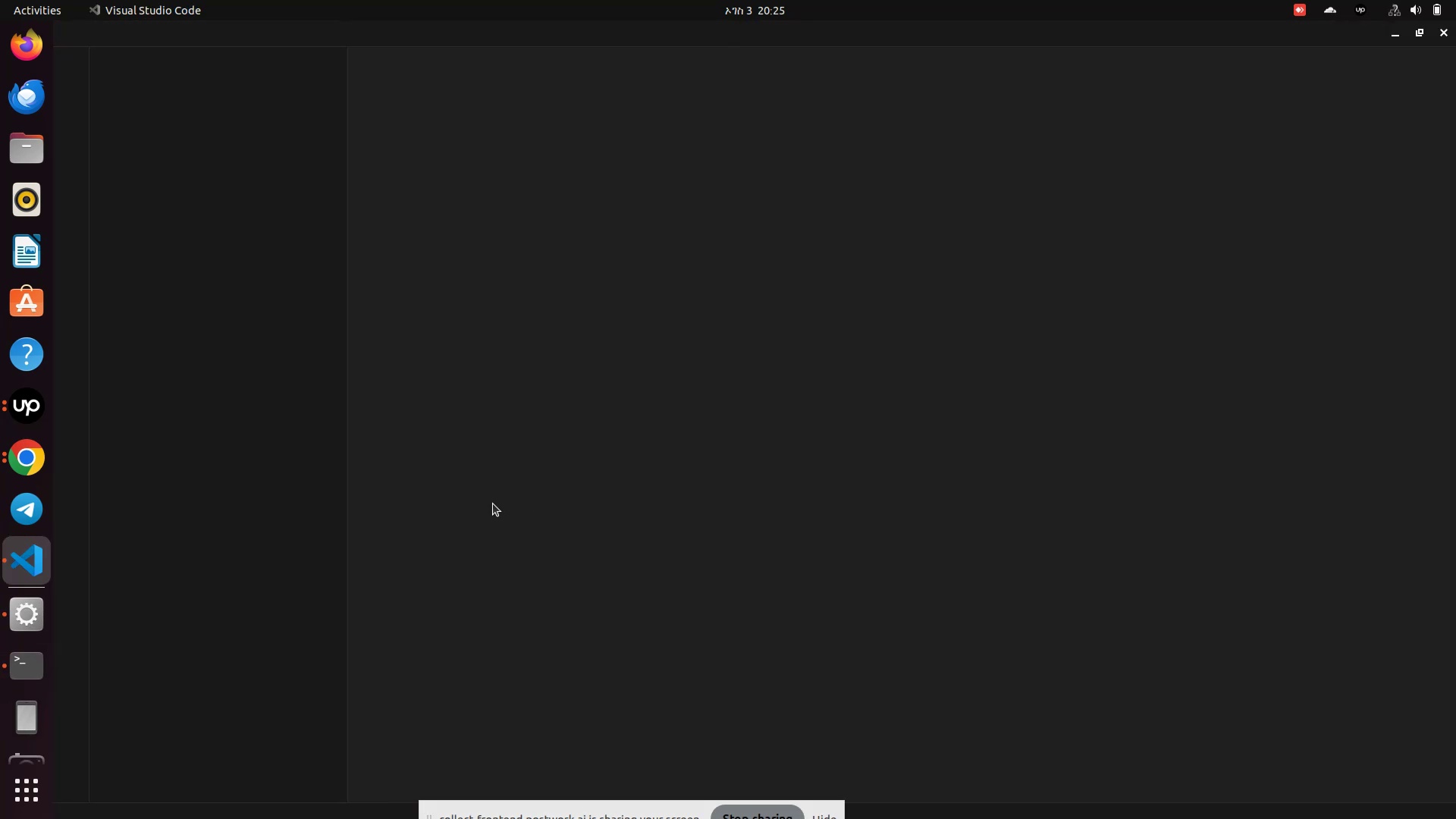 
wait(5.51)
 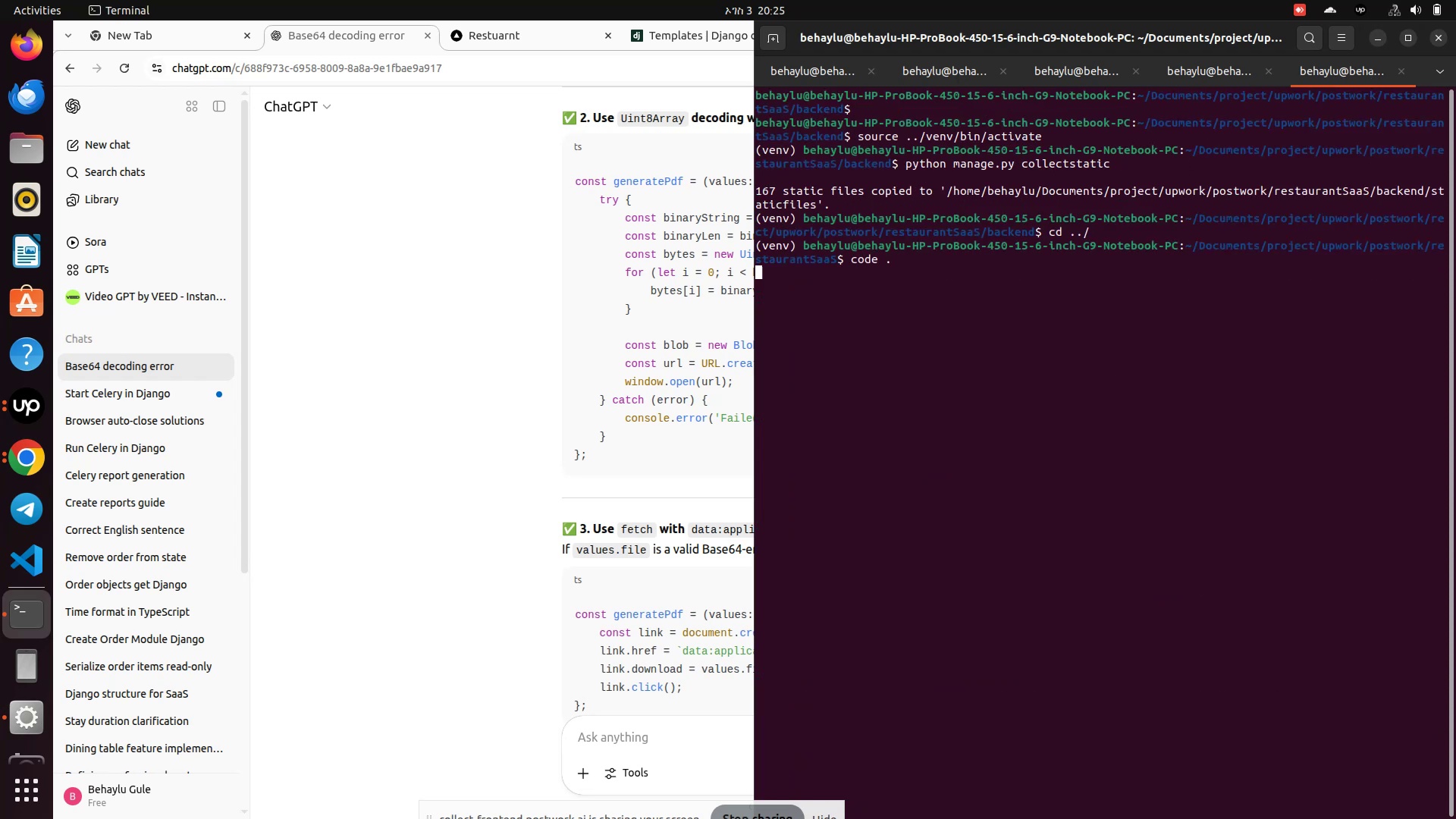 
left_click([15, 451])
 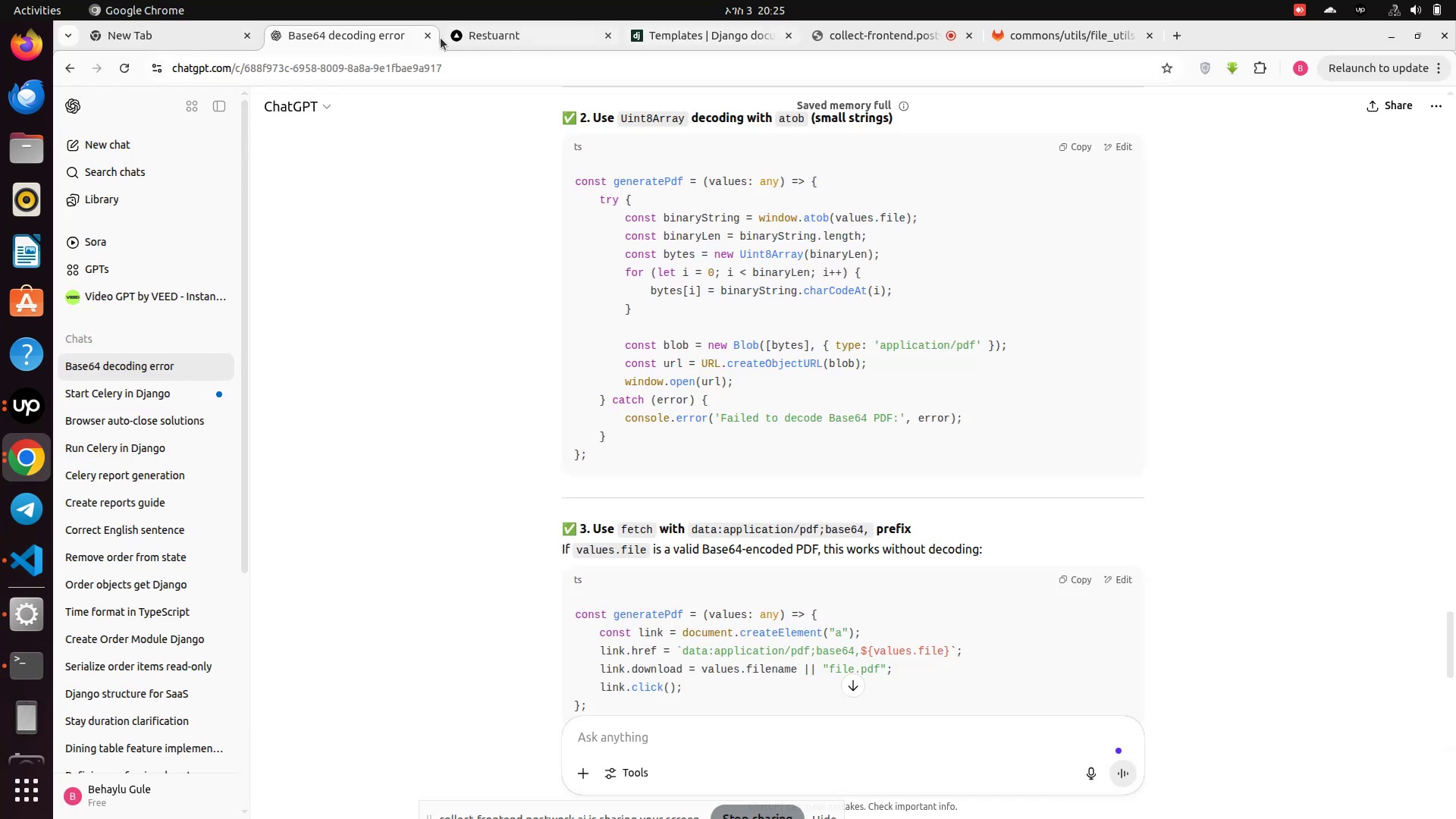 
left_click([493, 33])
 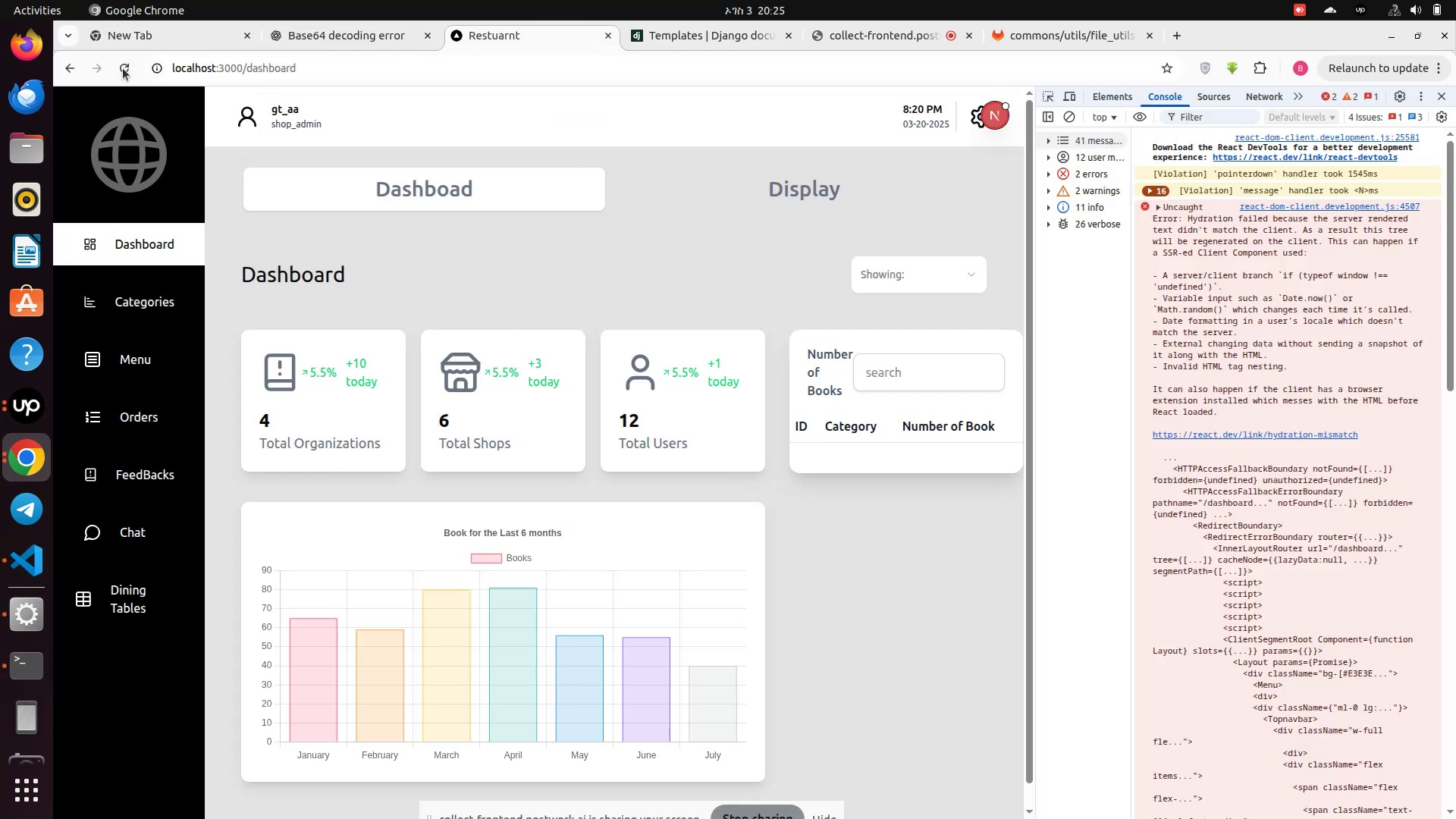 
left_click([123, 68])
 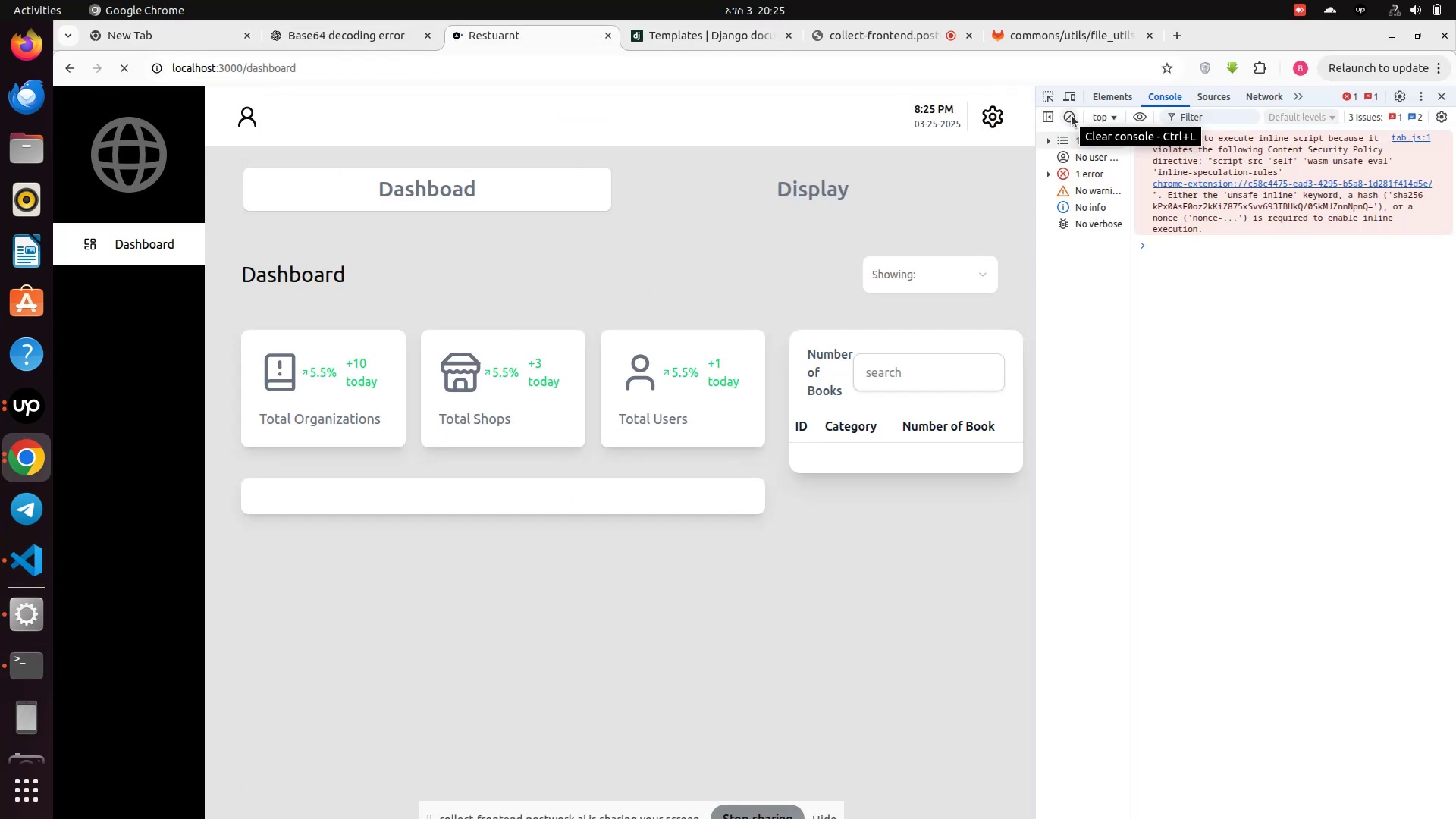 
left_click([1072, 115])
 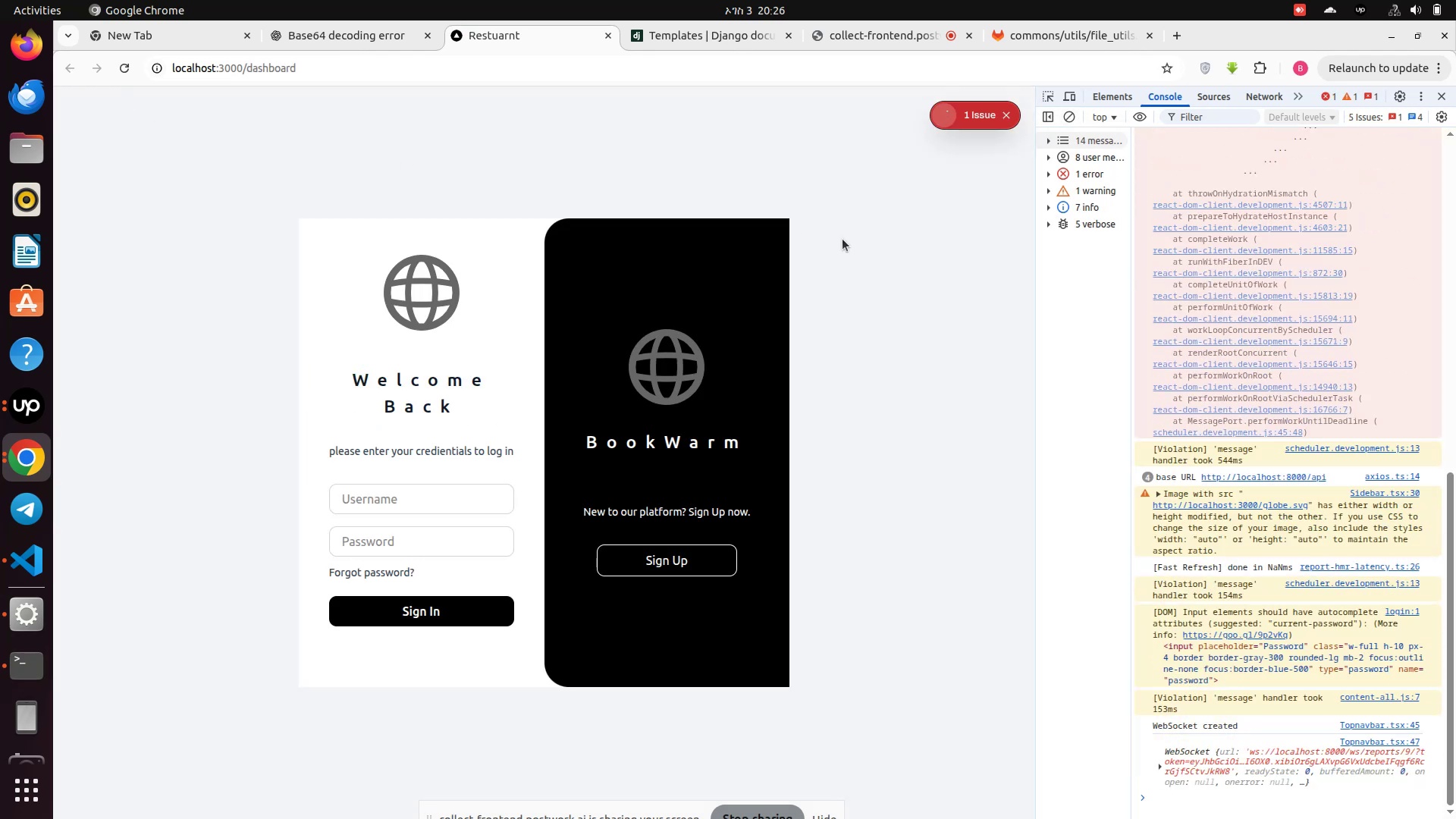 
wait(5.7)
 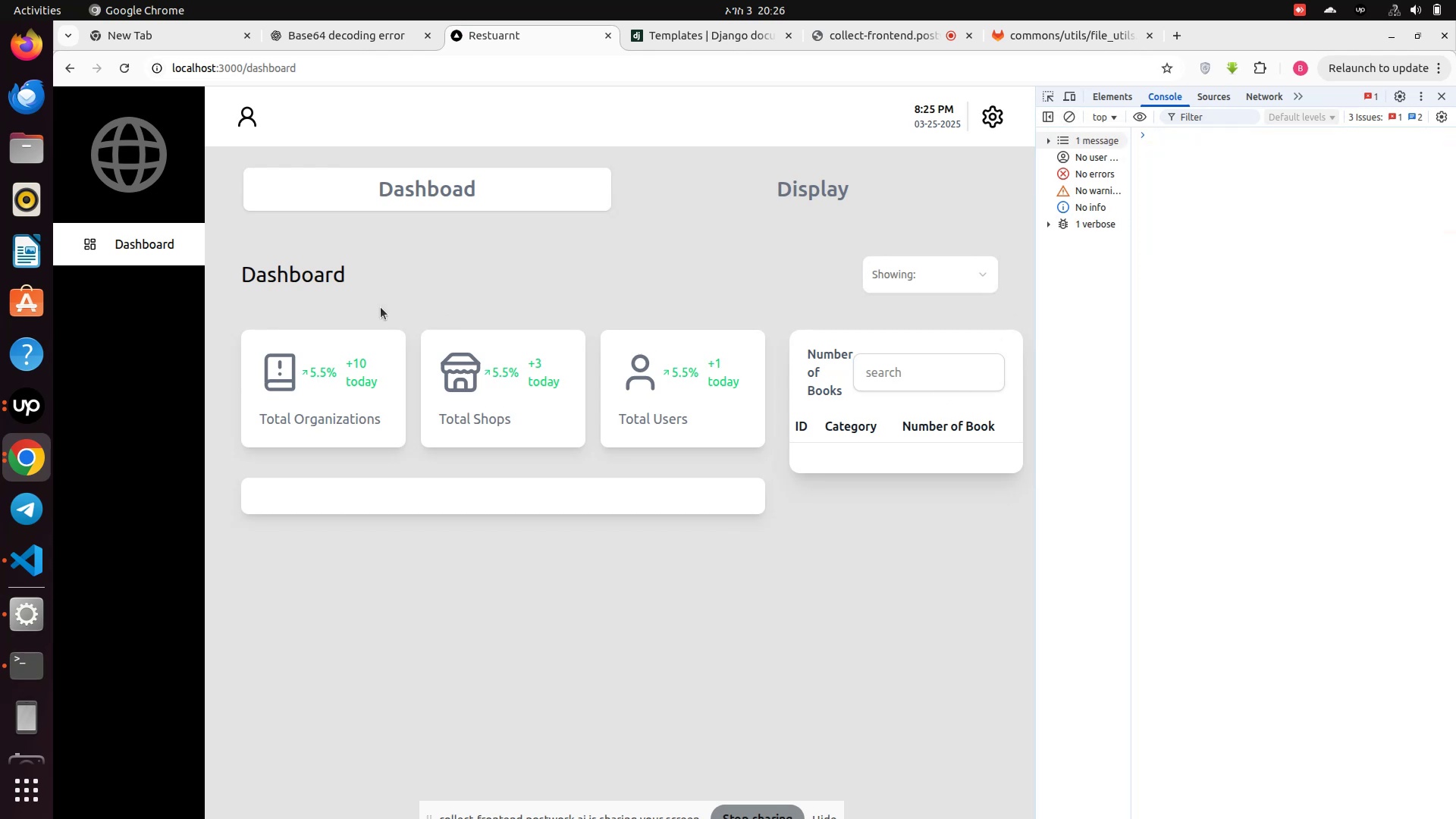 
left_click([996, 118])
 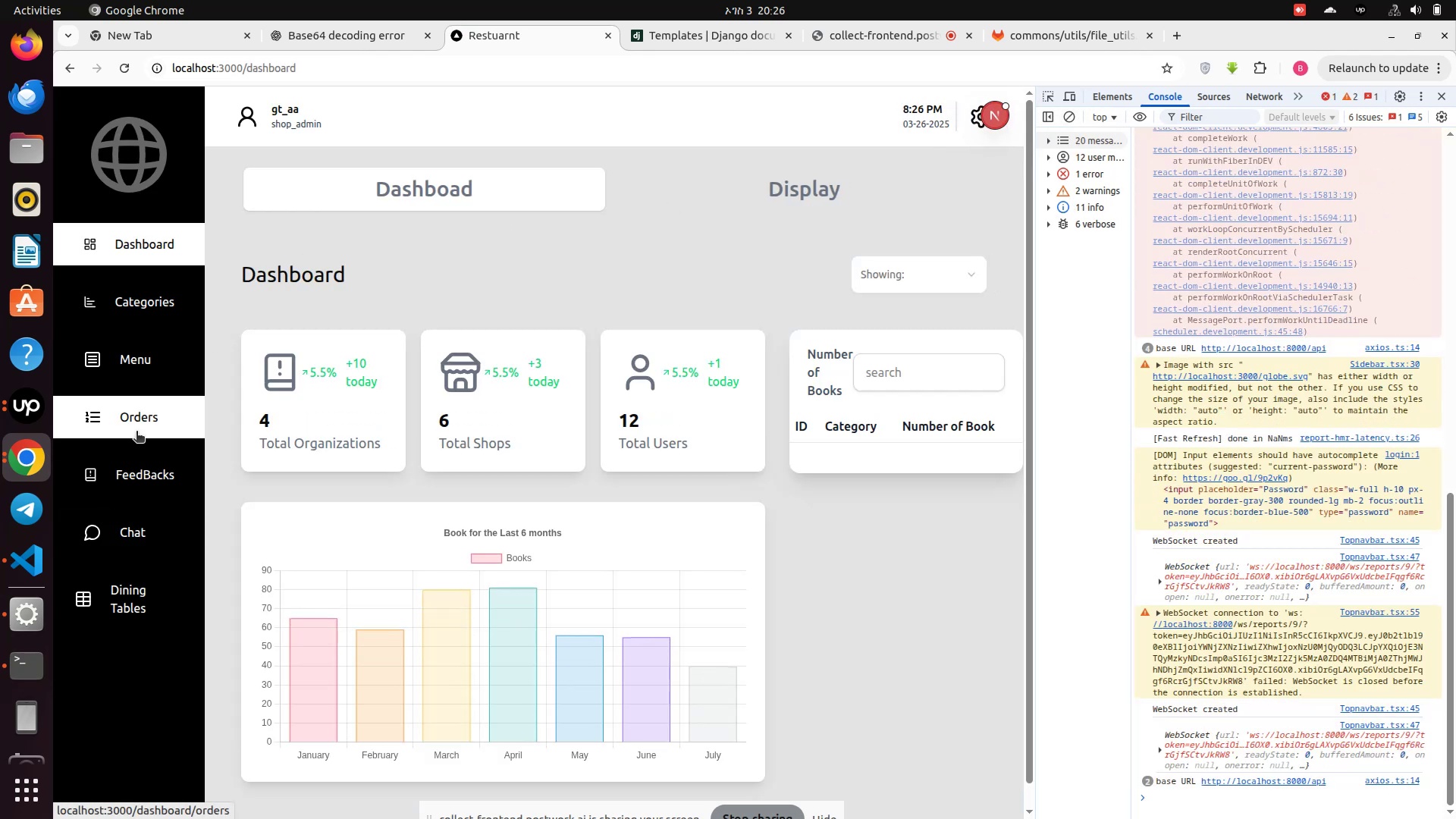 
left_click([137, 432])
 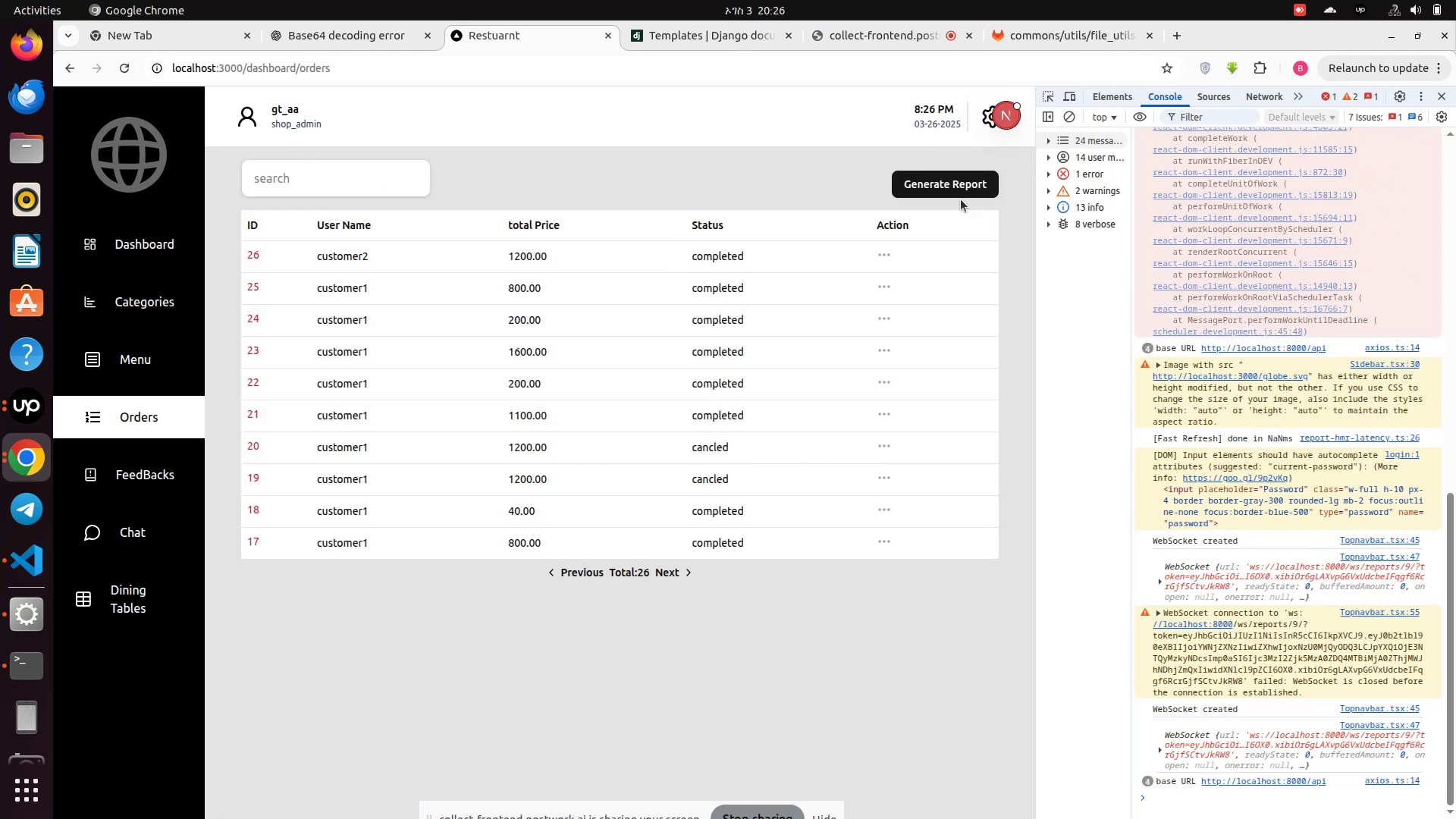 
left_click([959, 192])
 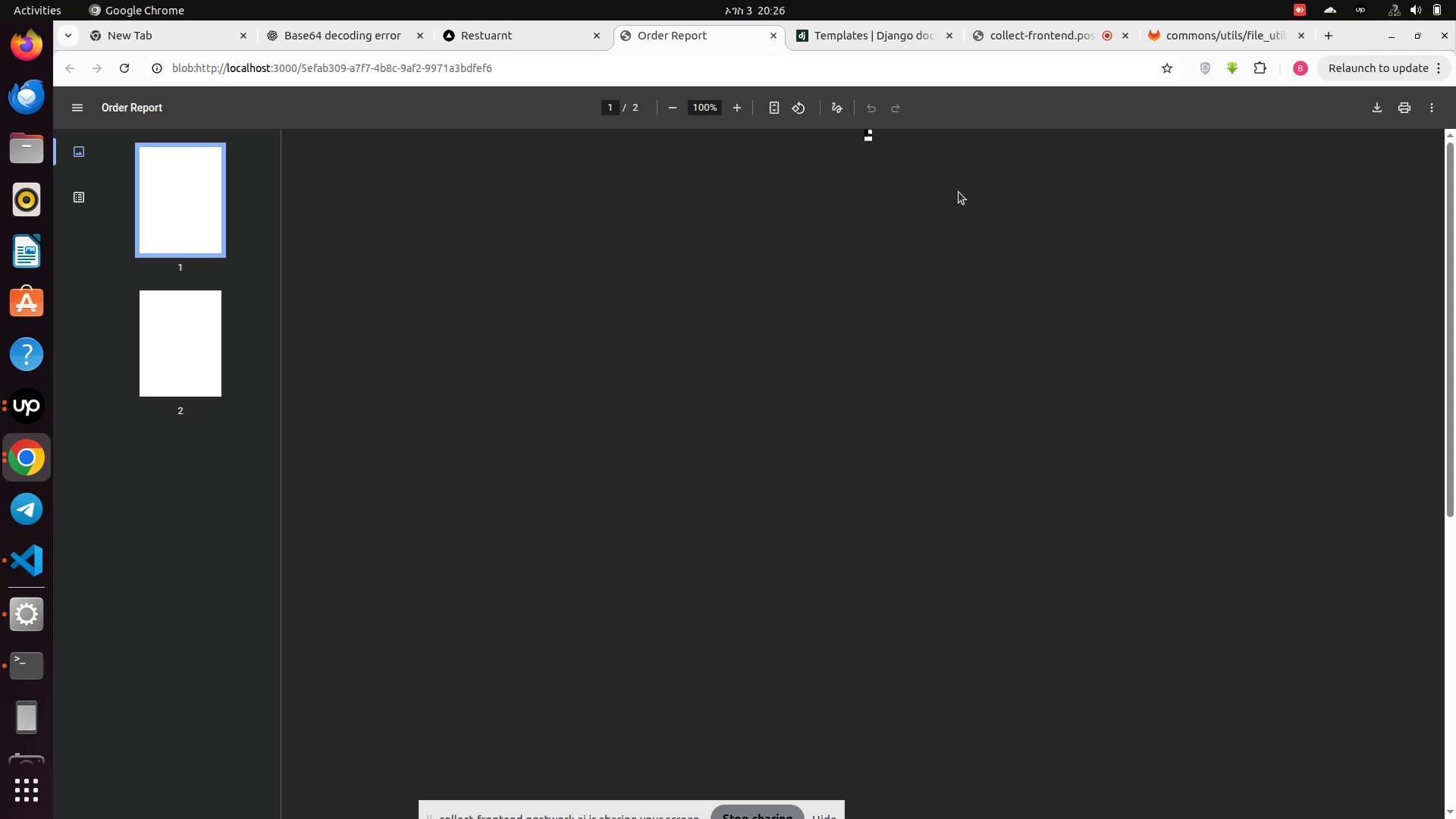 
scroll: coordinate [629, 390], scroll_direction: down, amount: 8.0
 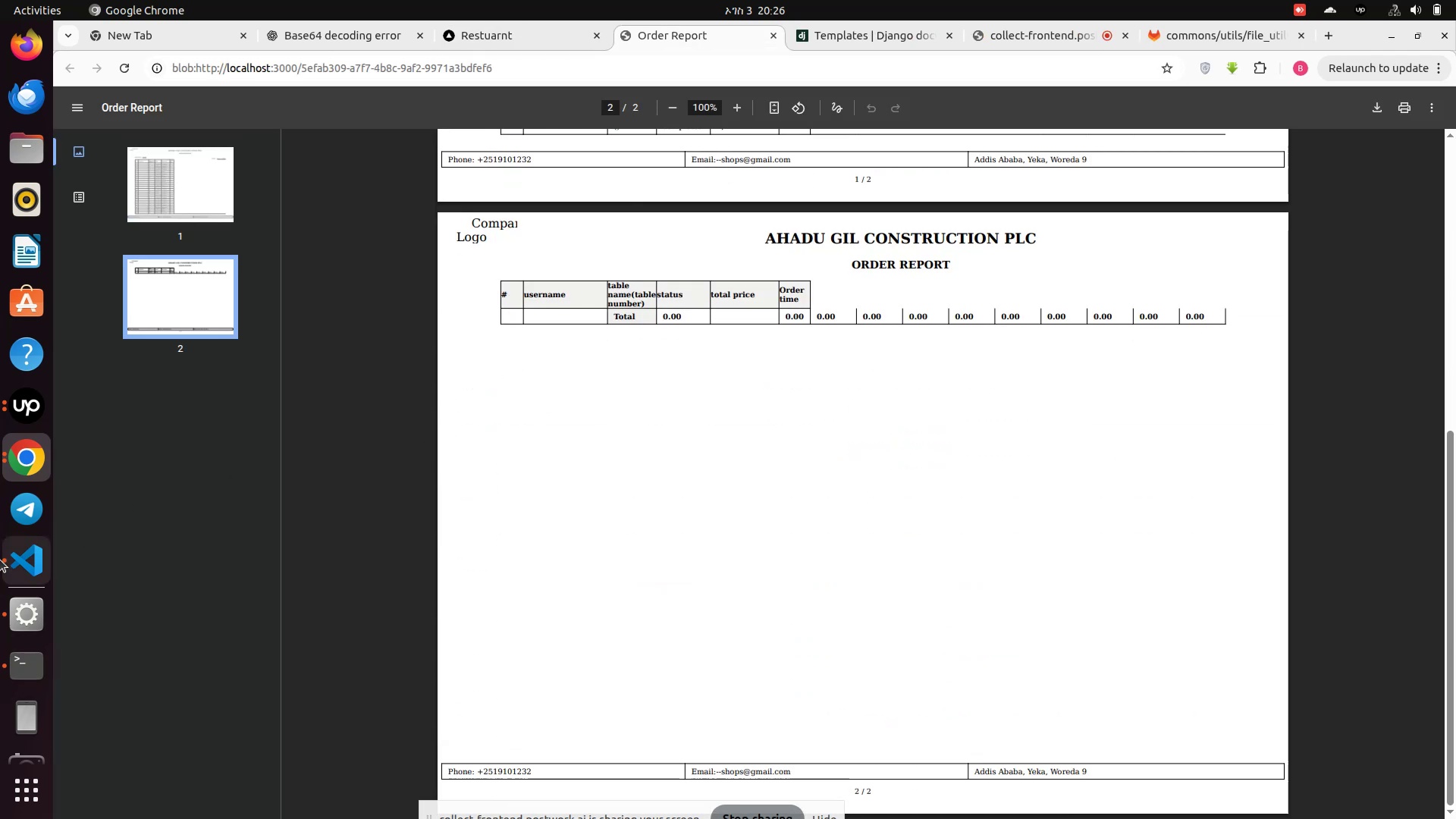 
left_click([17, 565])
 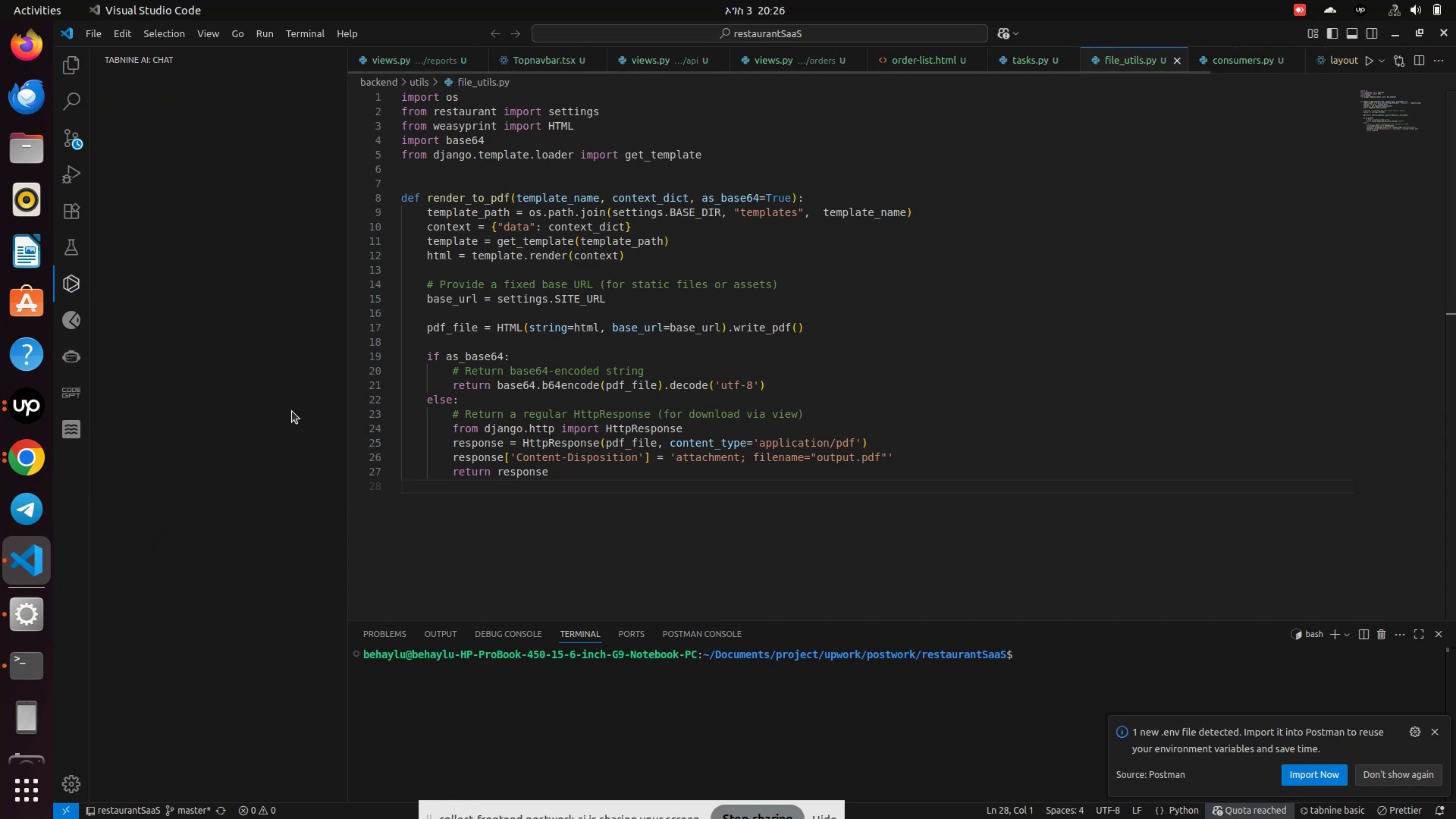 
wait(5.87)
 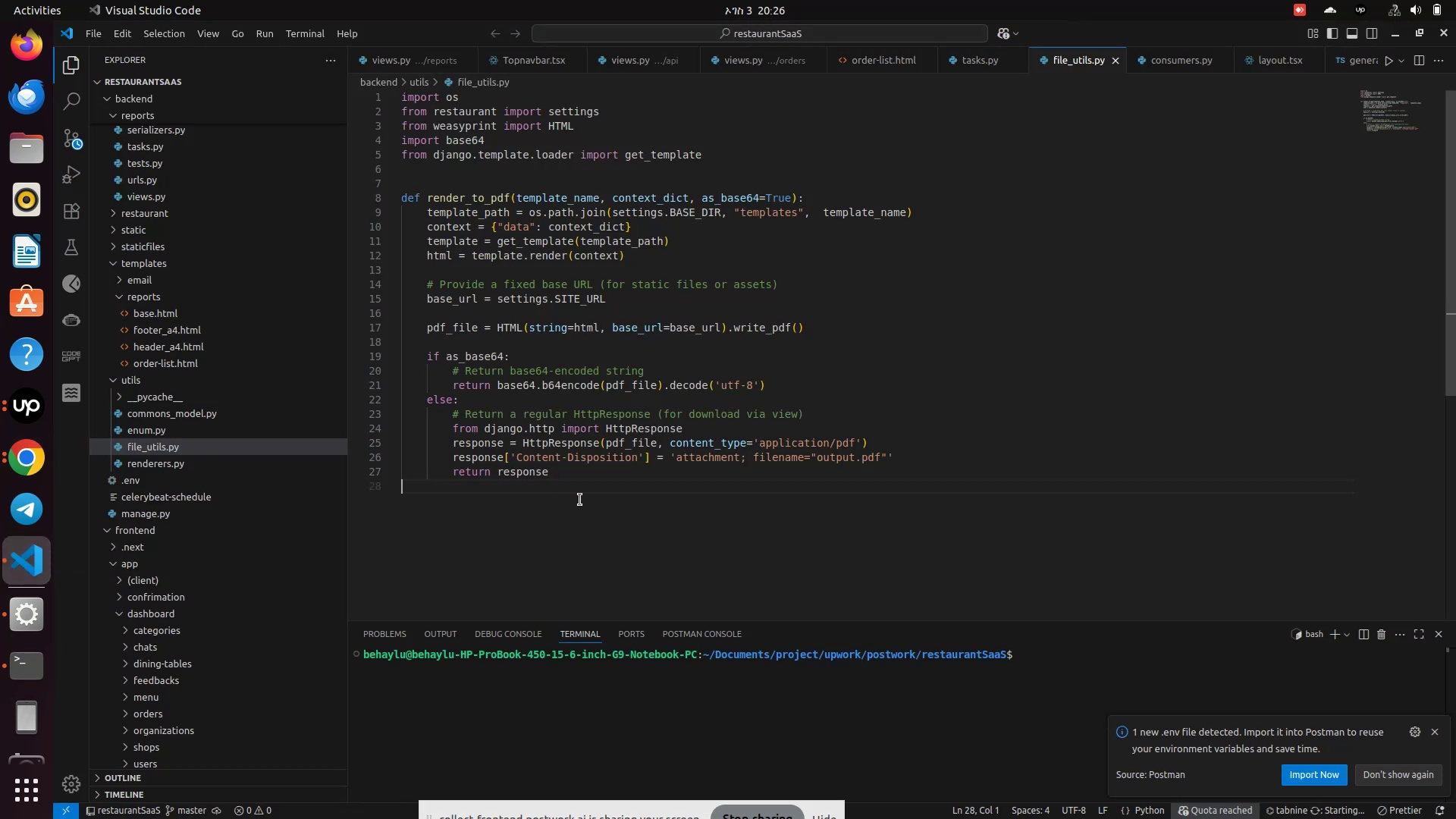 
left_click([66, 59])
 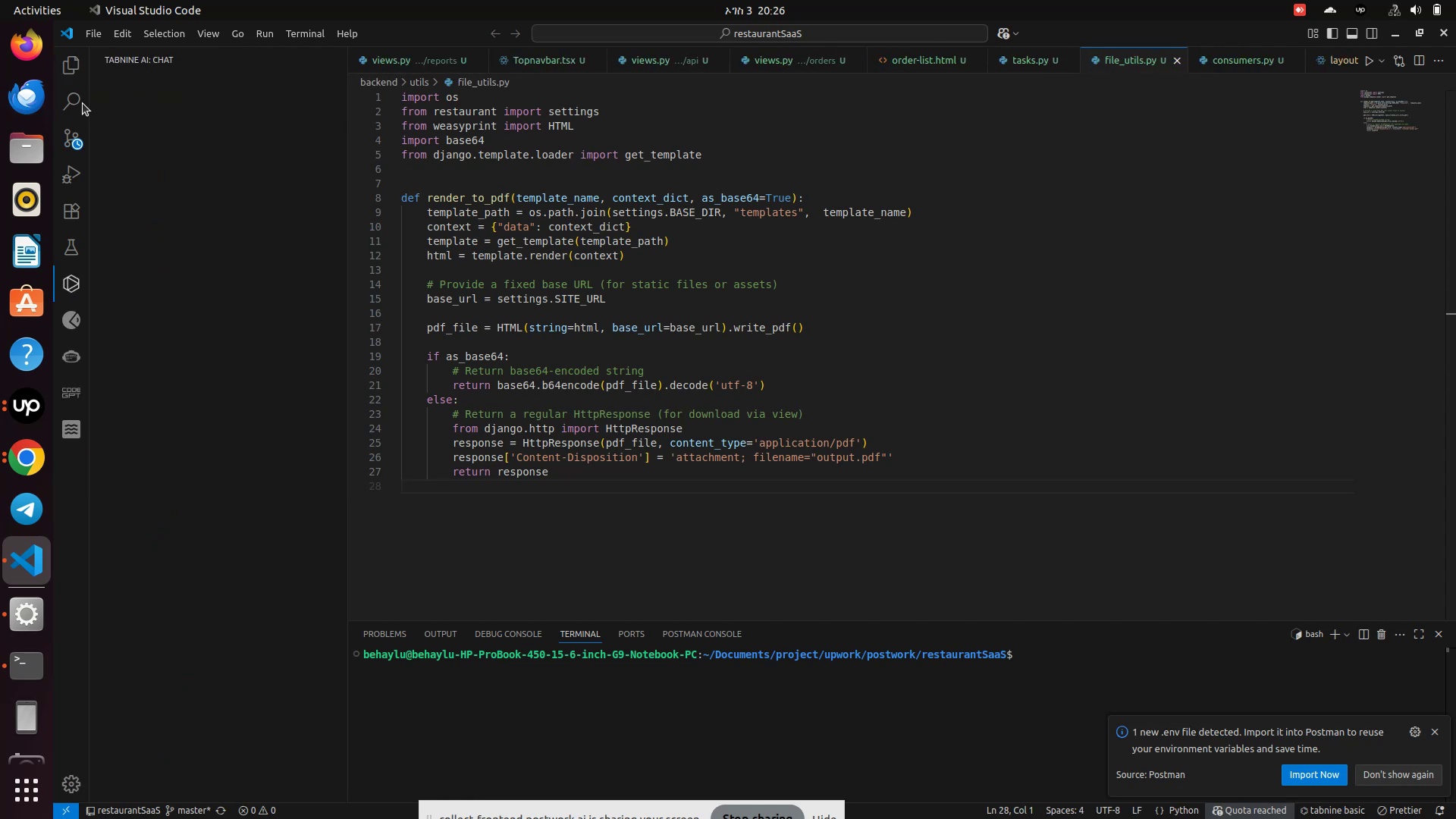 
left_click([69, 76])
 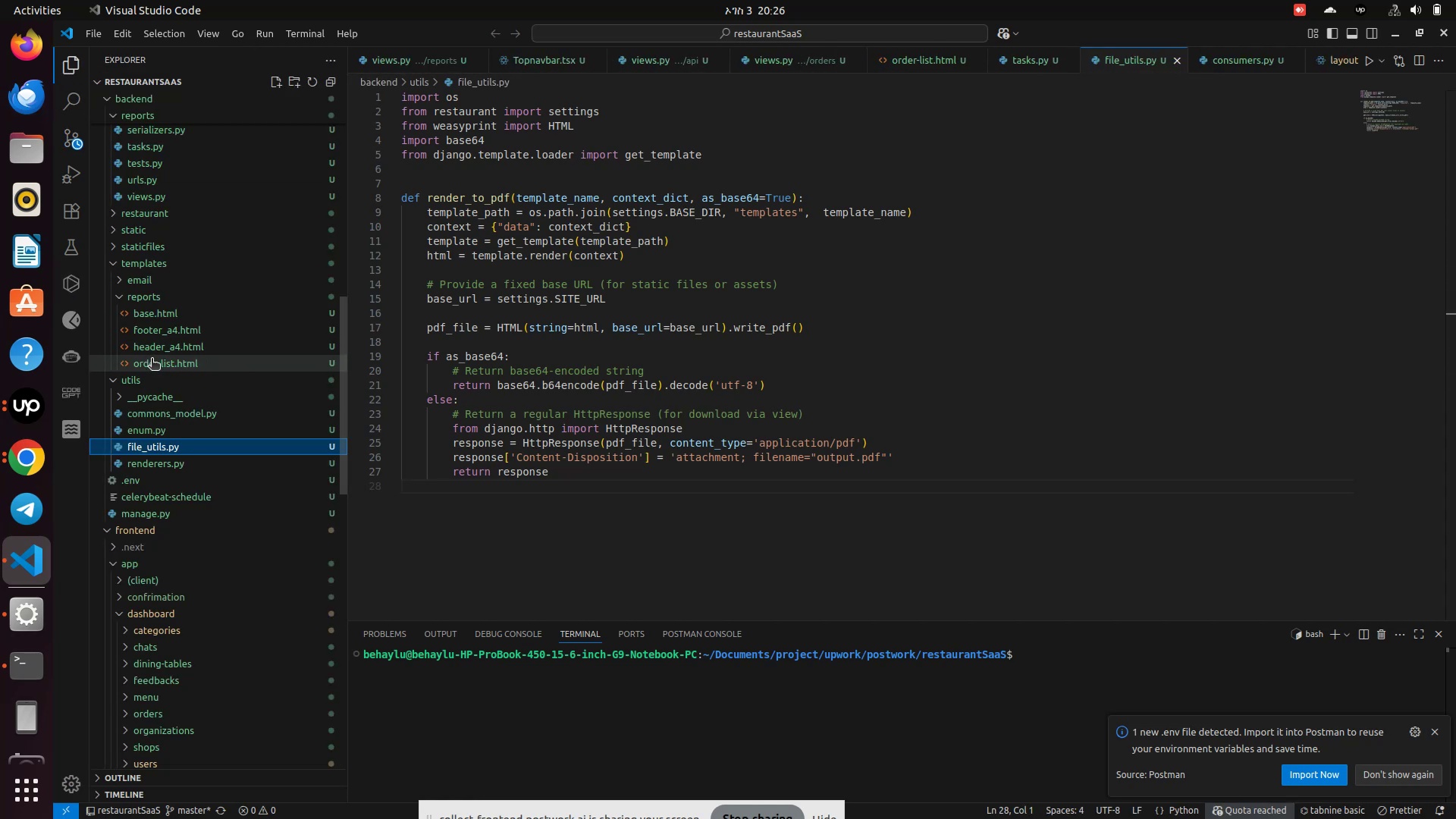 
left_click([153, 362])
 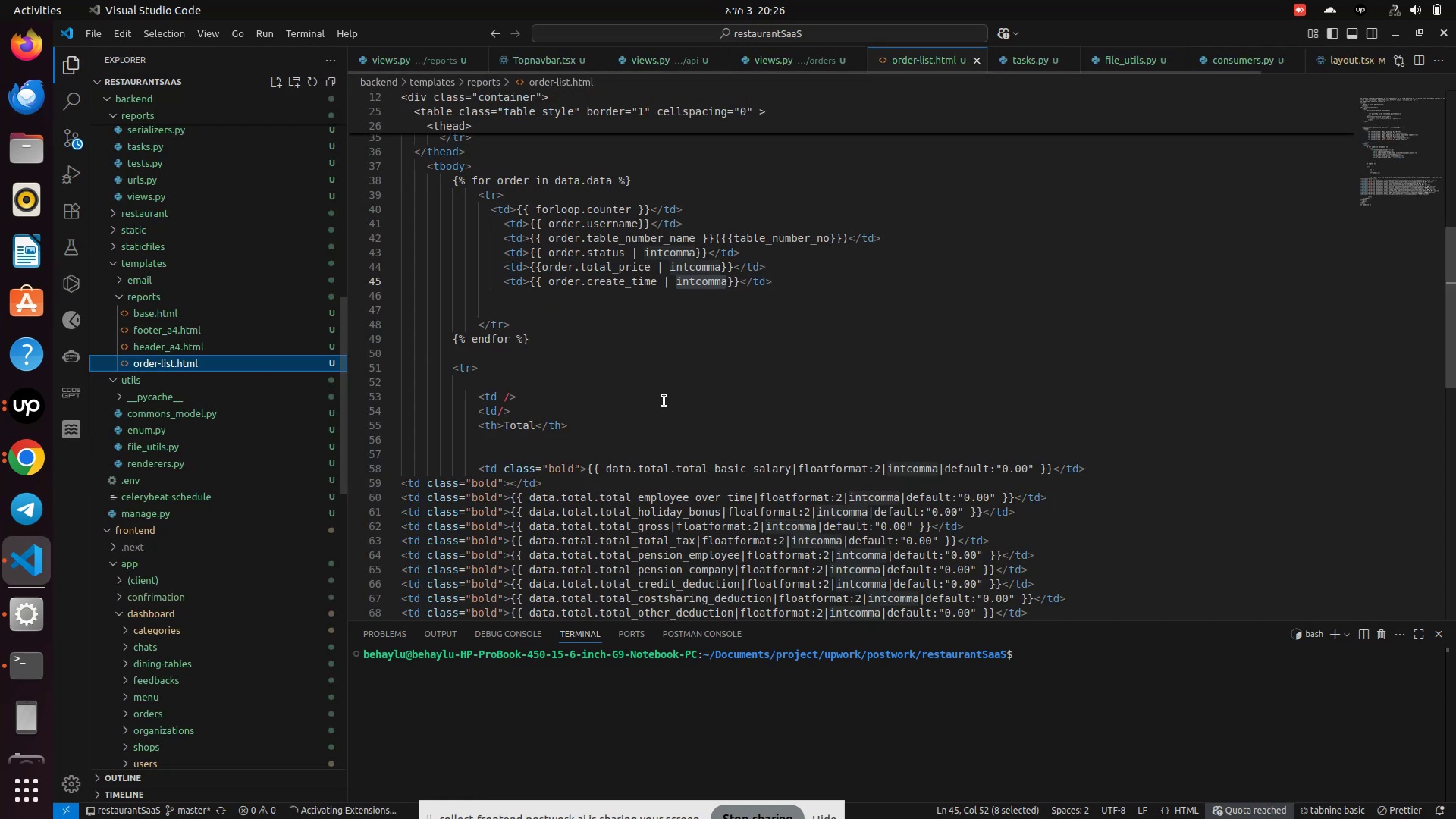 
scroll: coordinate [664, 401], scroll_direction: down, amount: 3.0
 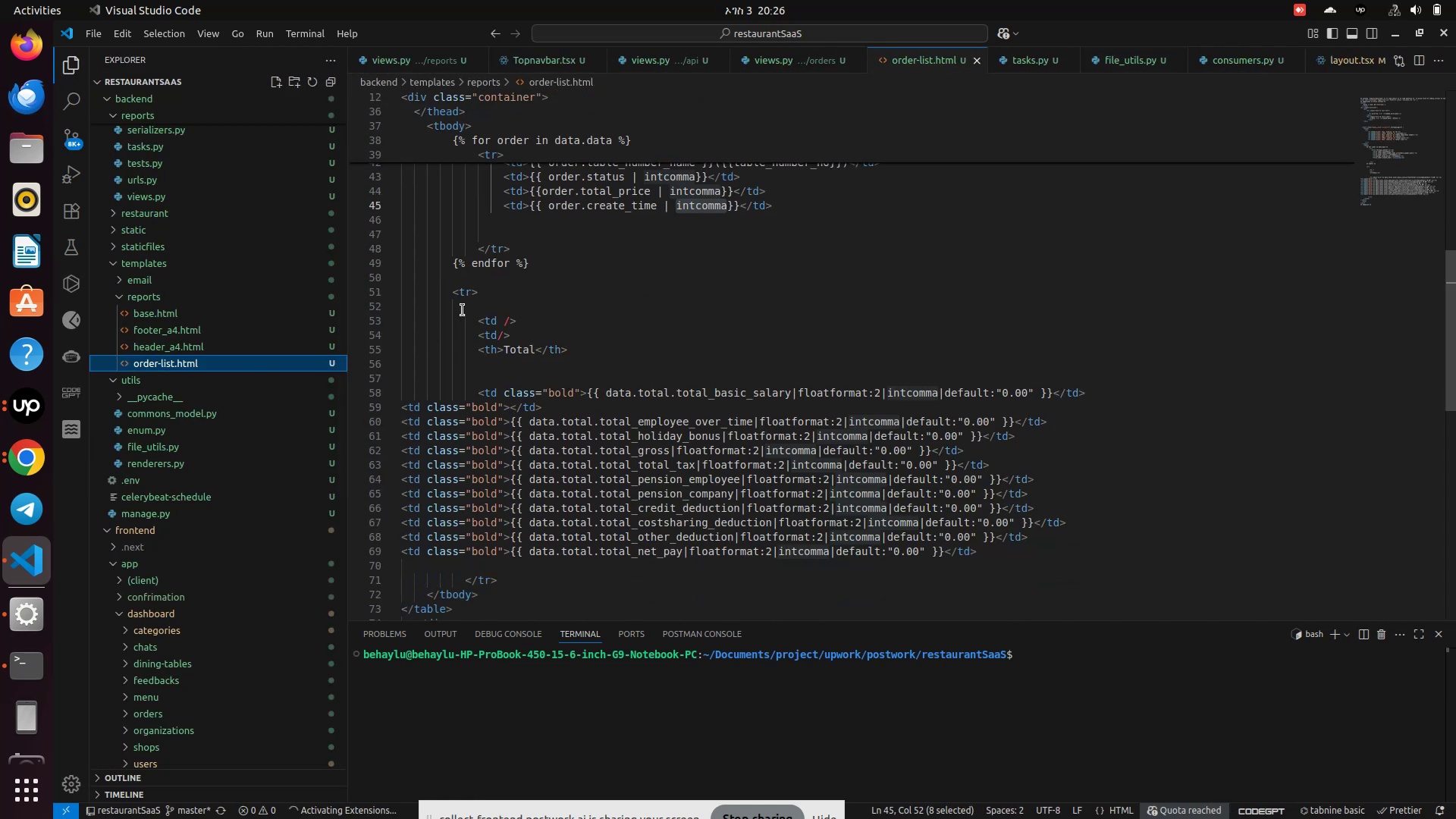 
left_click_drag(start_coordinate=[438, 286], to_coordinate=[517, 576])
 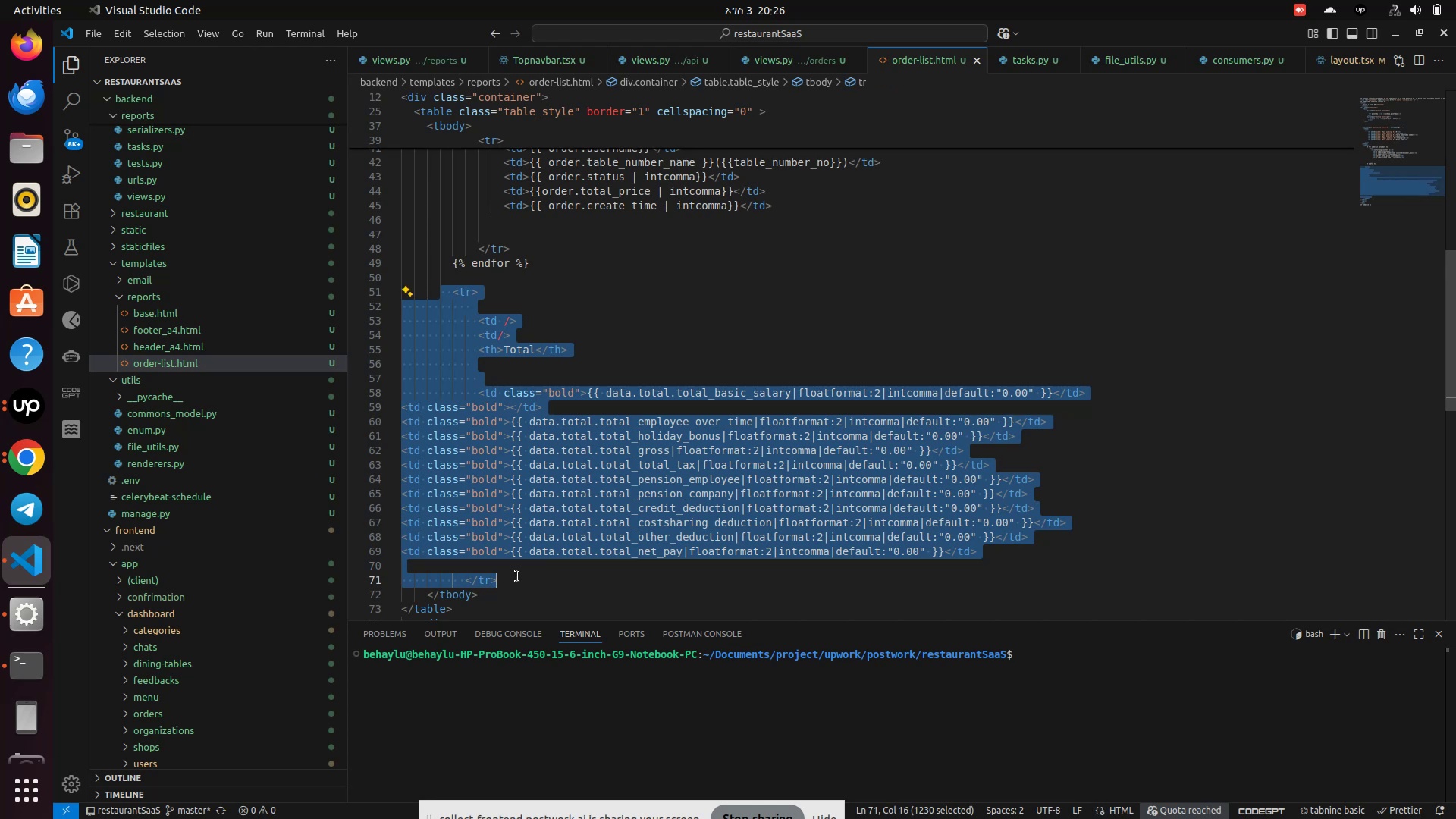 
key(Backspace)
 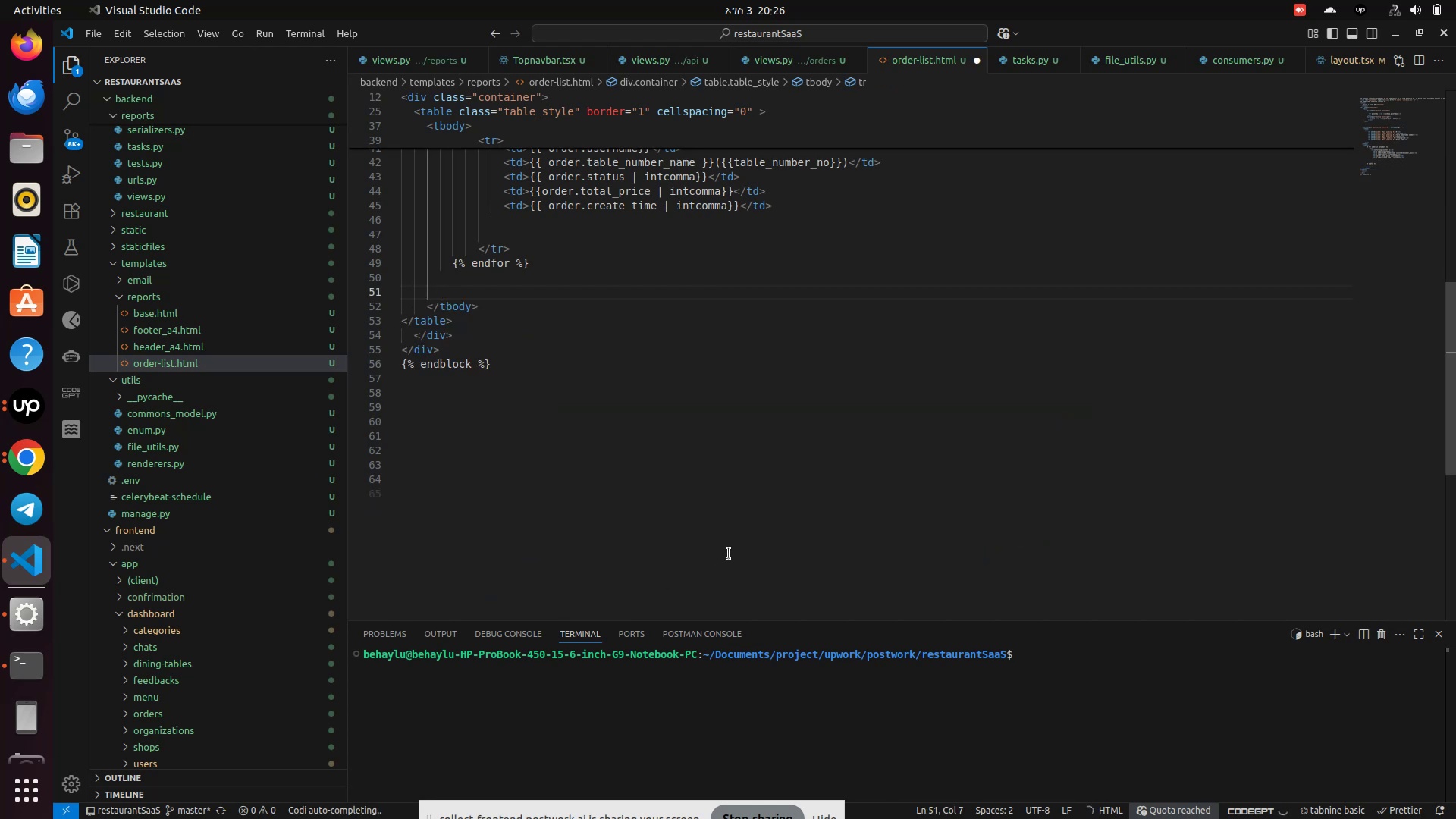 
key(Control+S)
 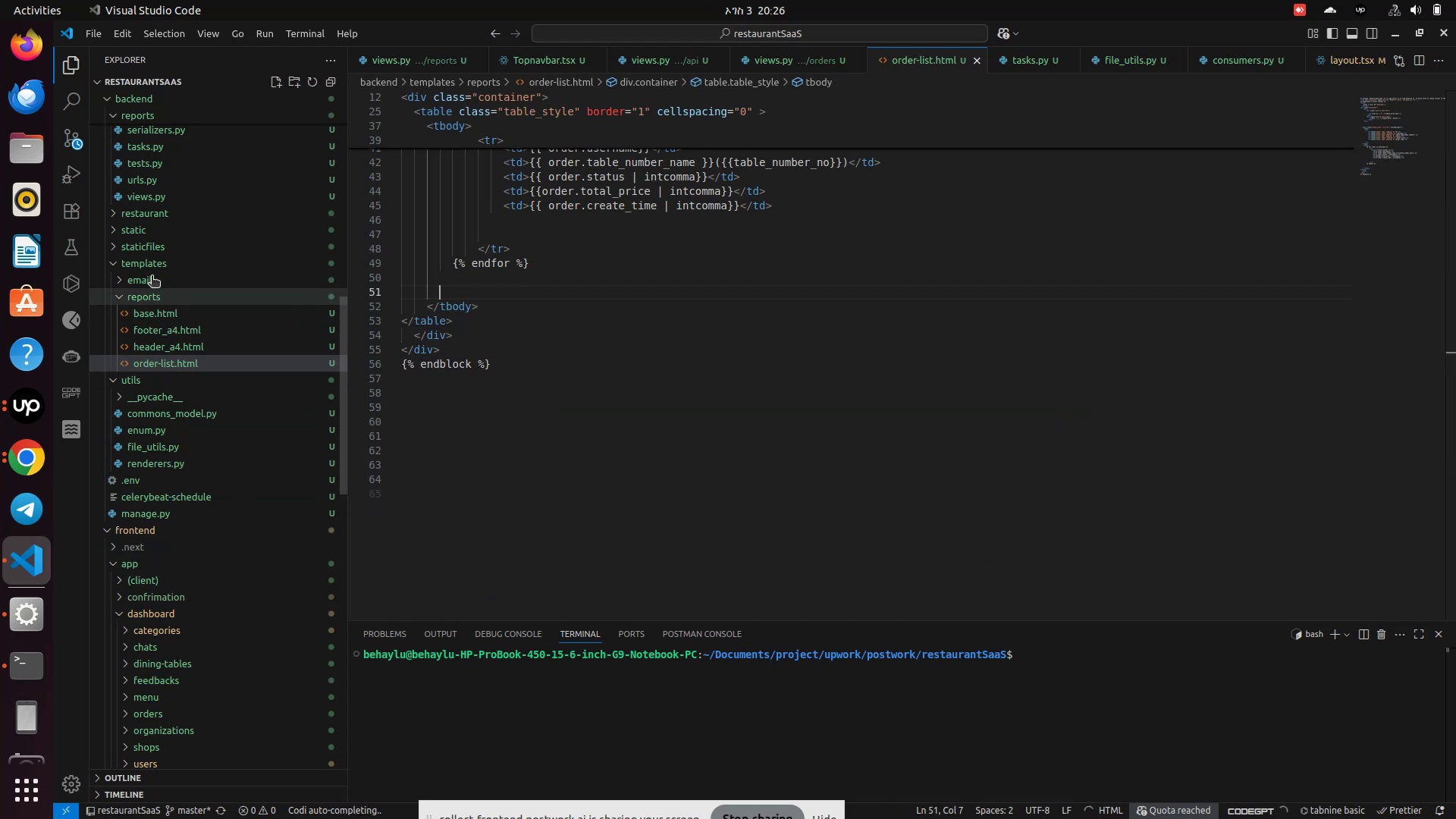 
left_click([146, 190])
 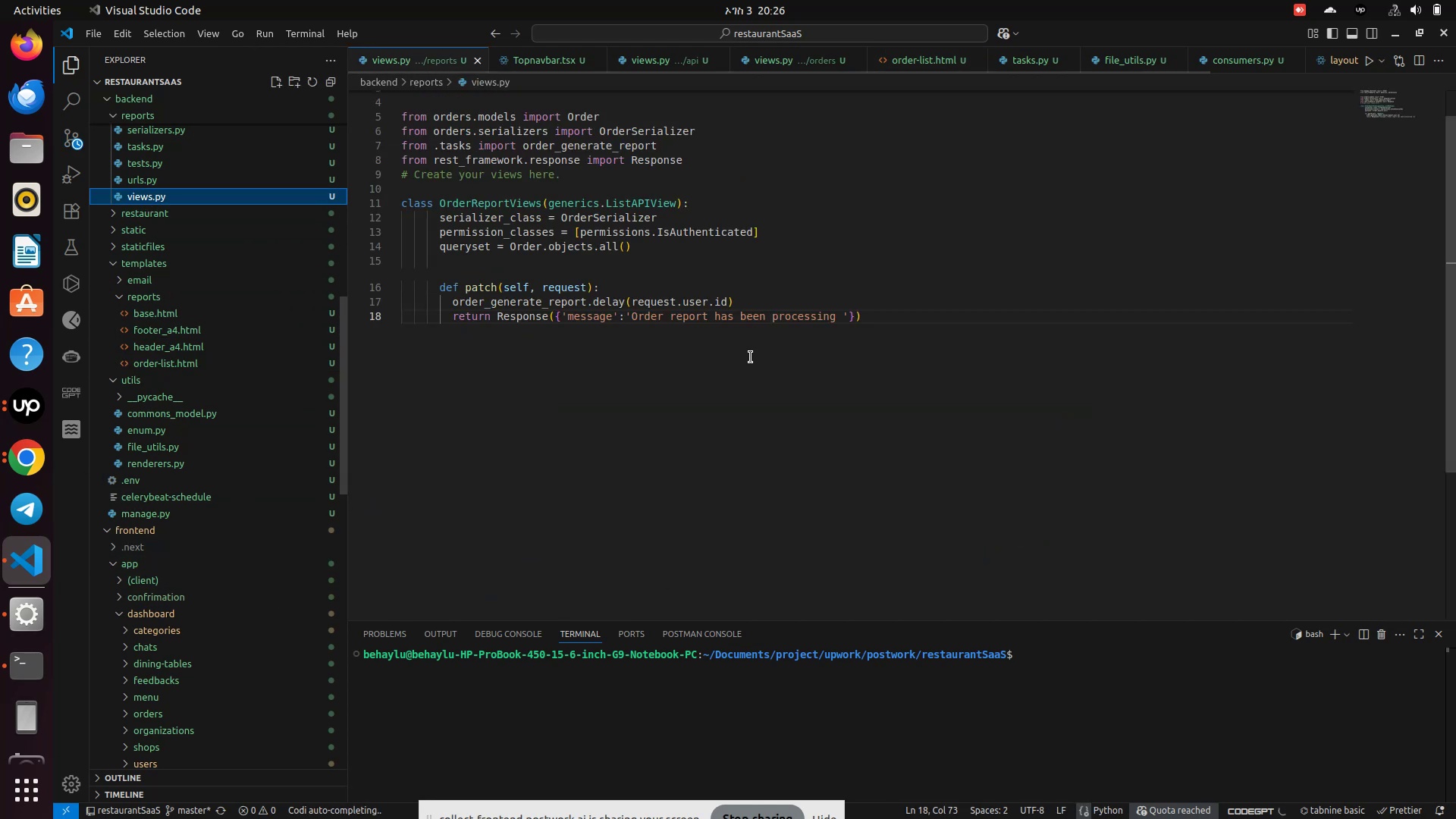 
key(Control+S)
 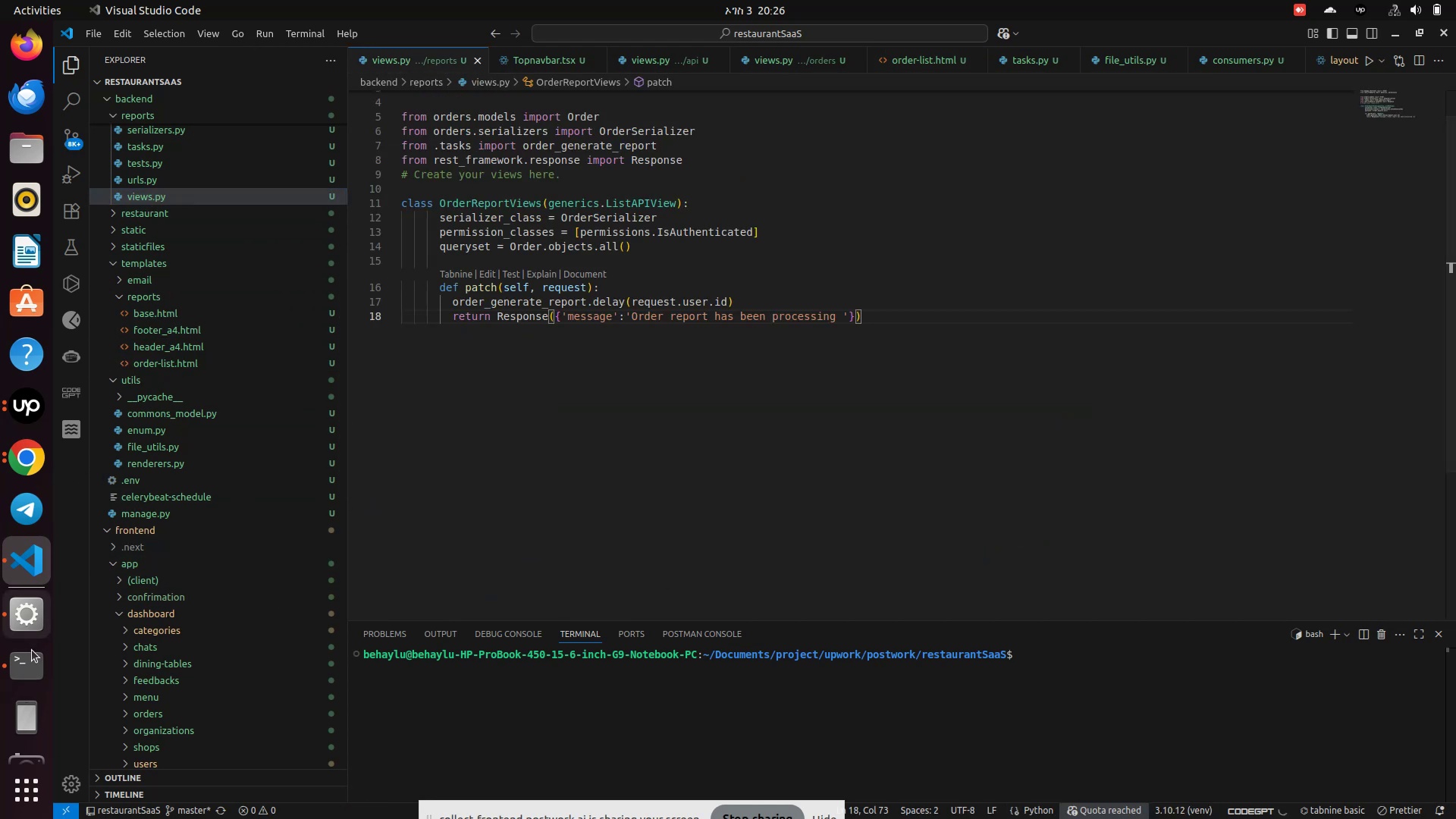 
left_click([32, 673])
 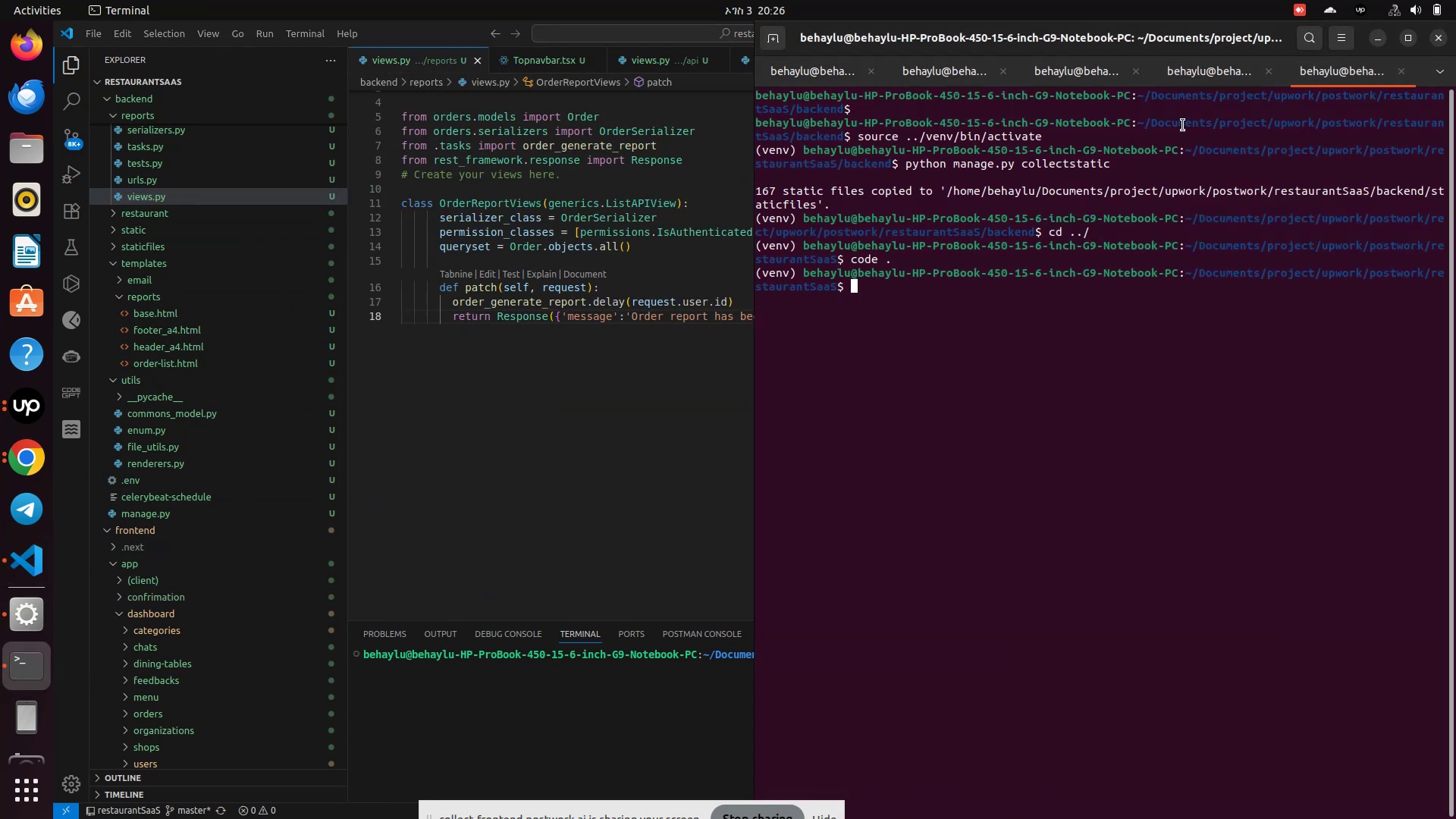 
left_click([1195, 83])
 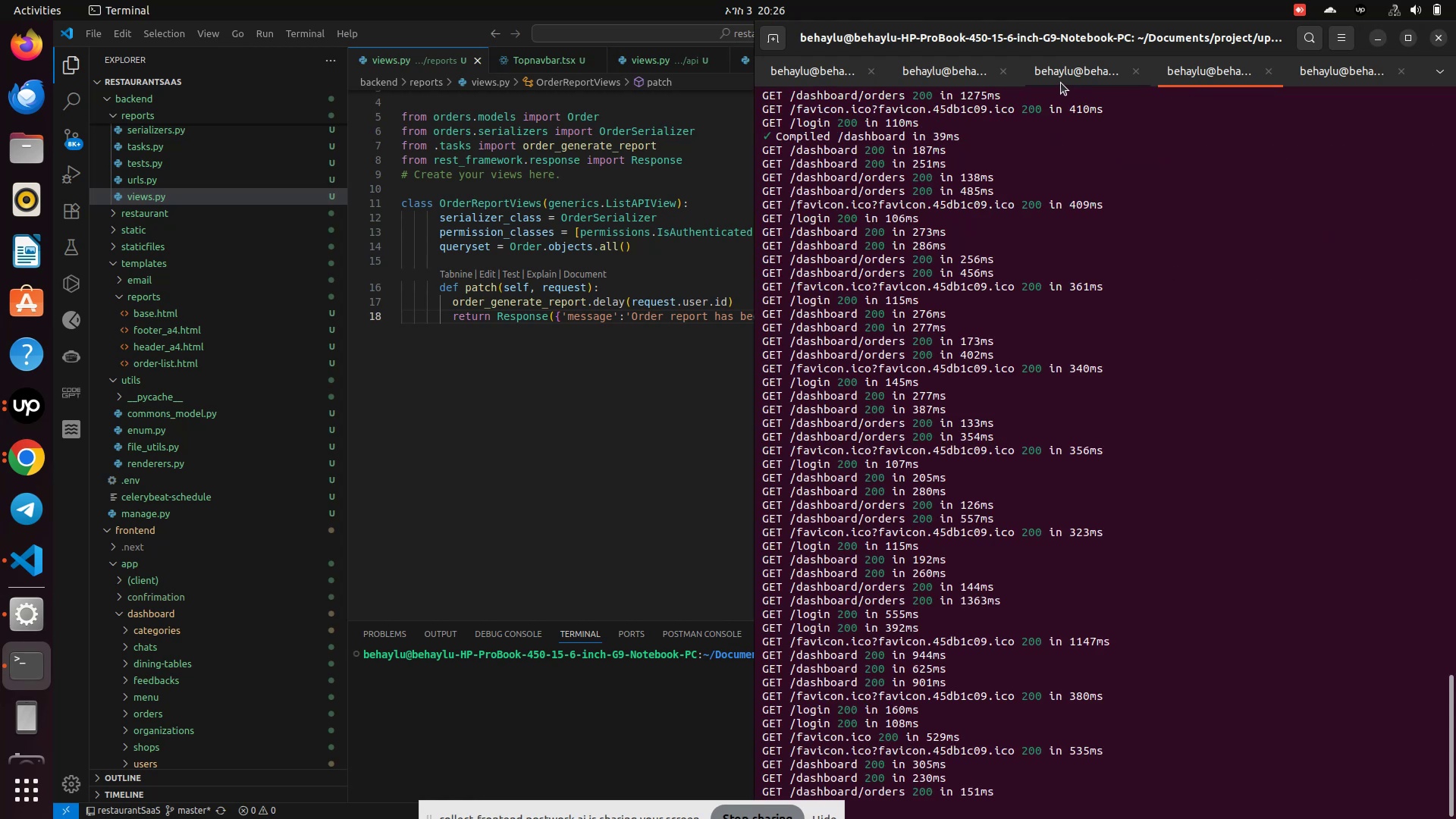 
left_click([1061, 82])
 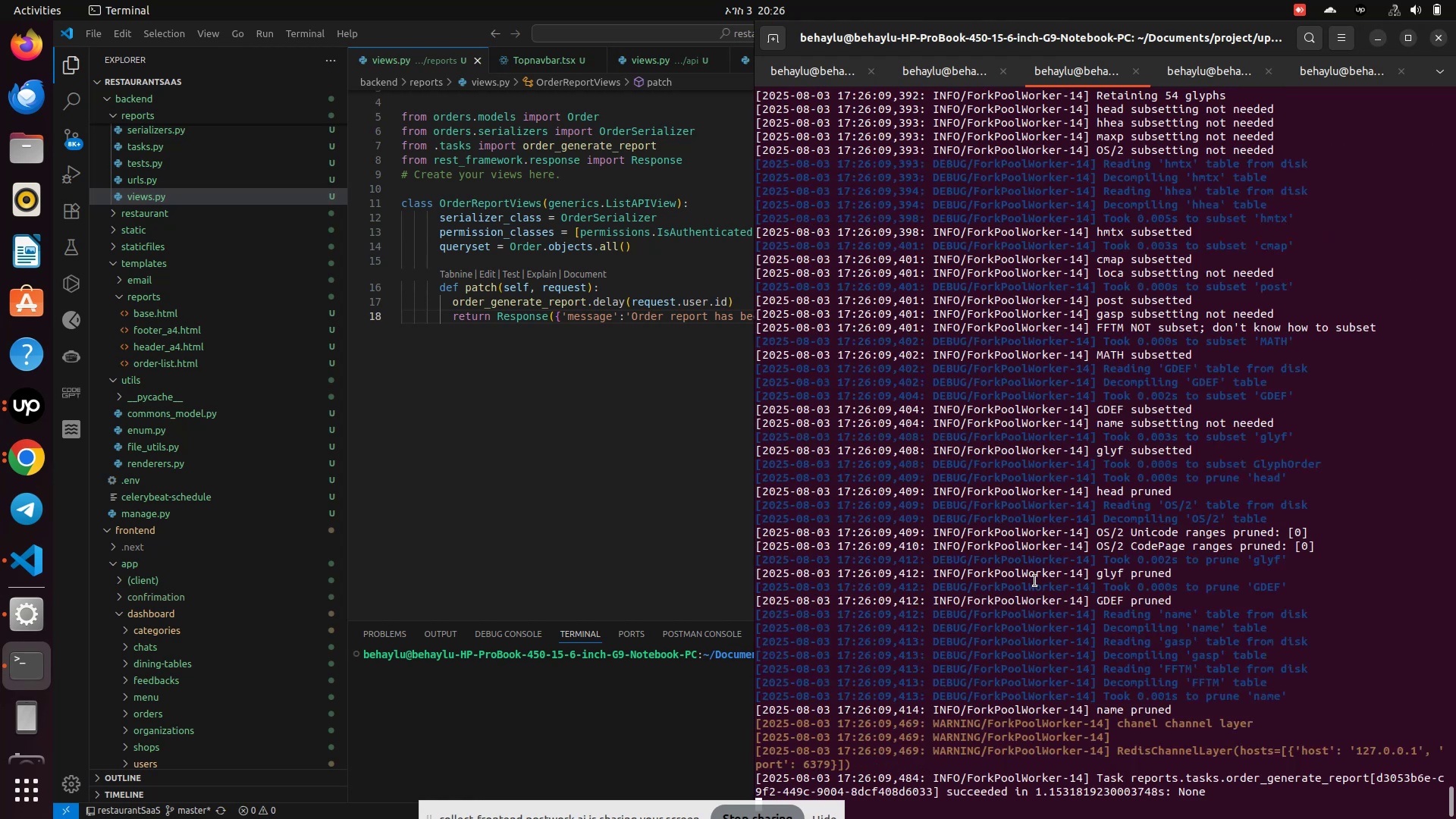 
key(Control+Z)
 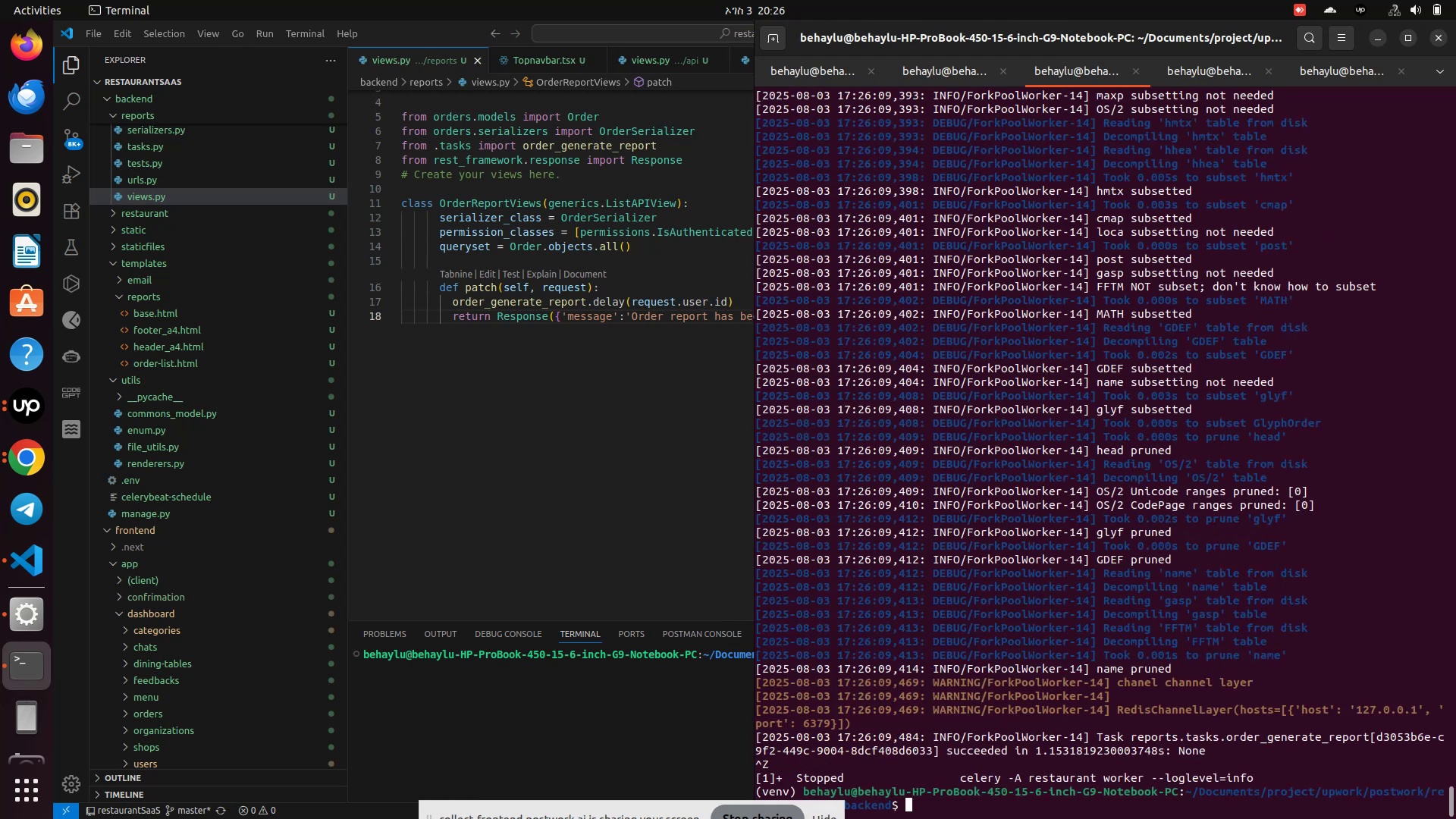 
key(ArrowUp)
 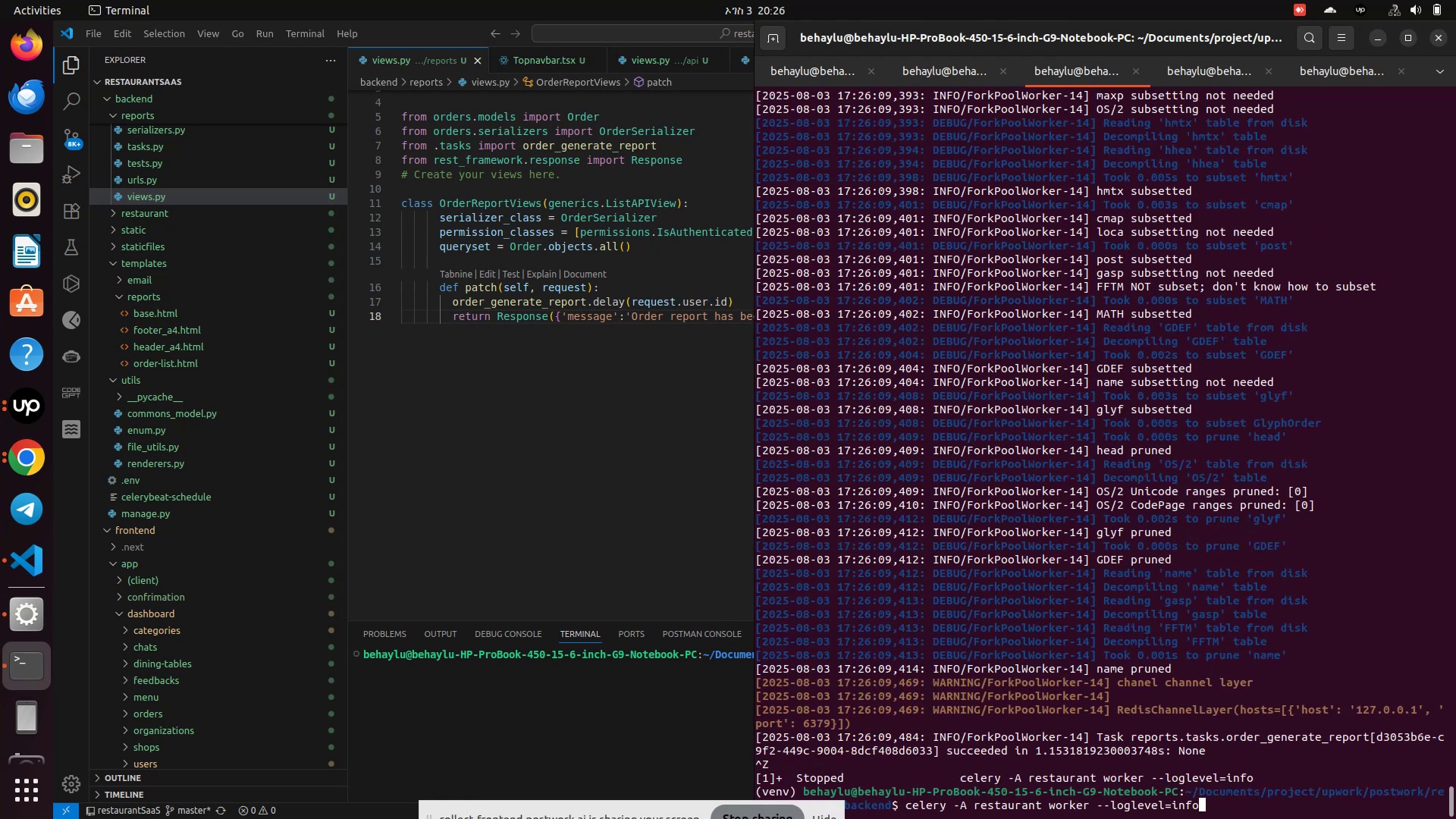 
key(ArrowUp)
 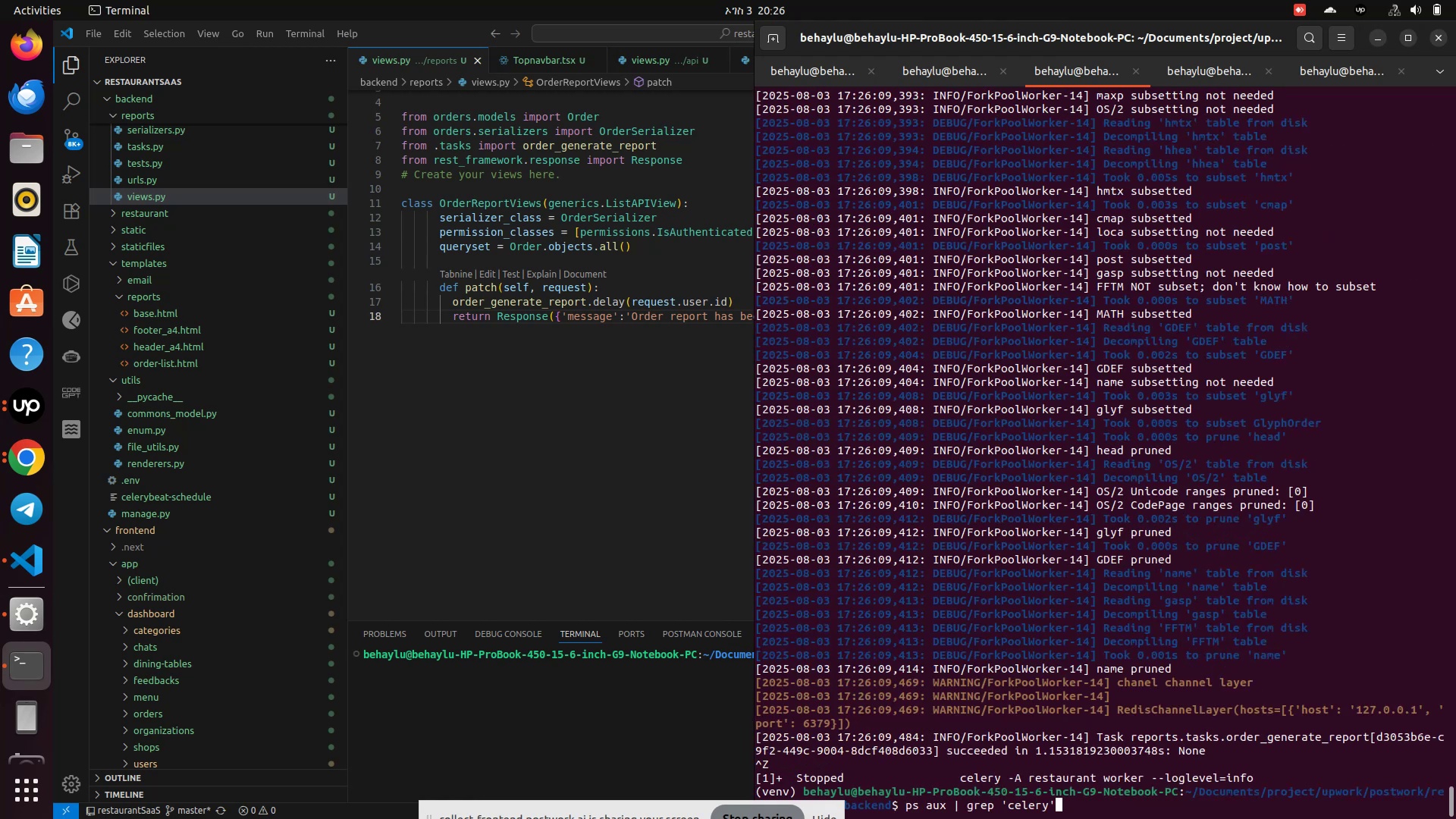 
key(ArrowUp)
 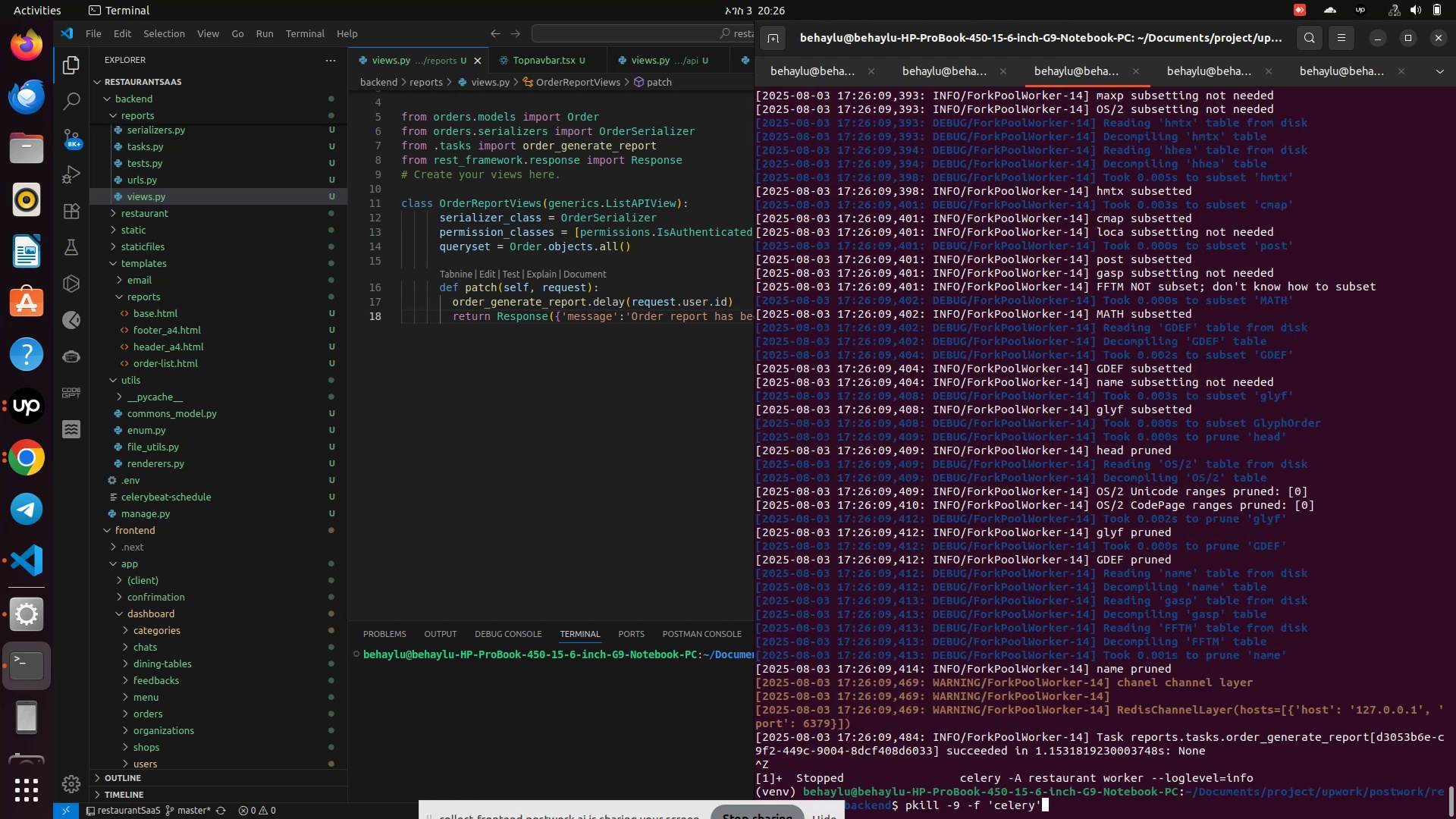 
key(Enter)
 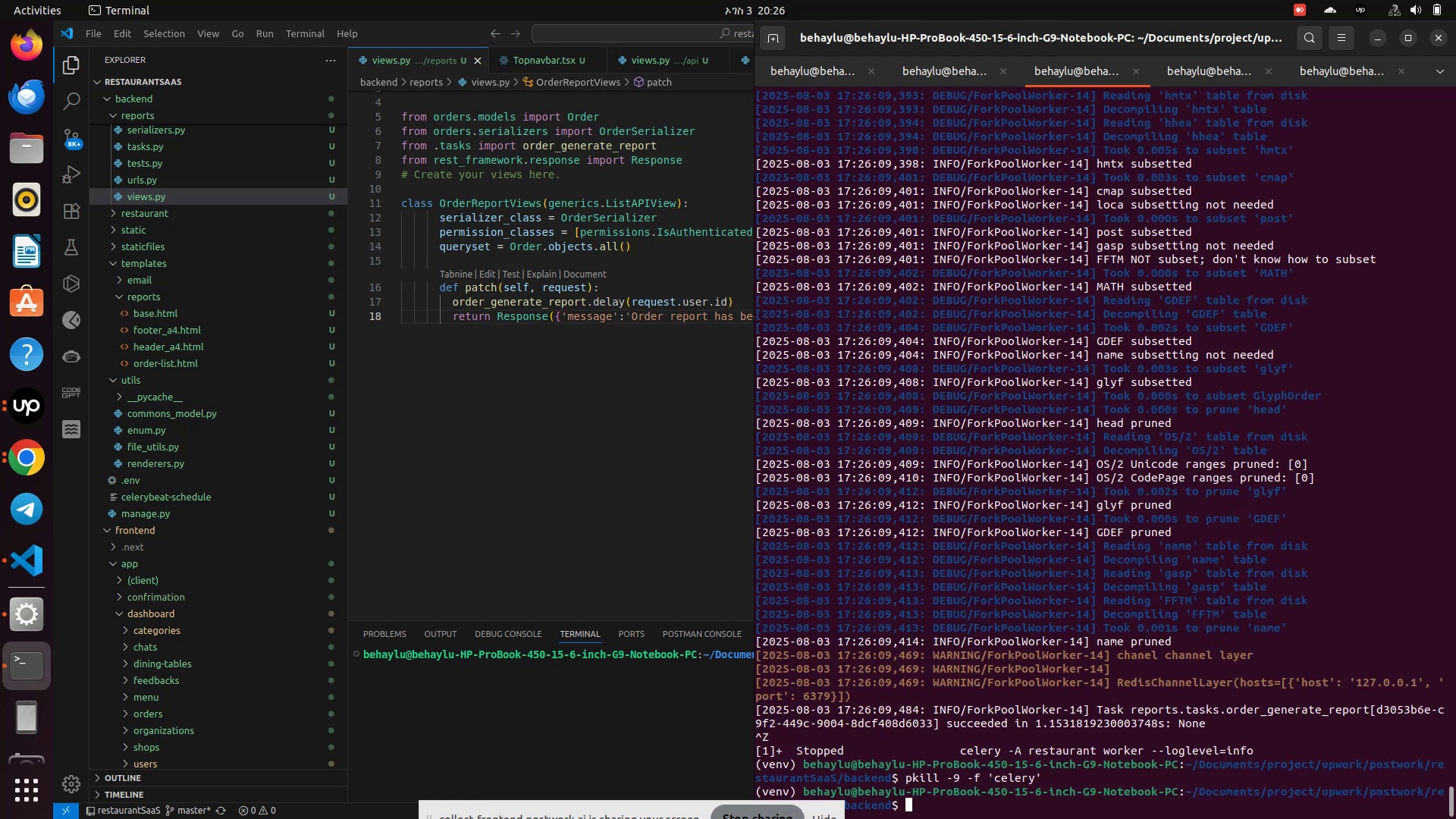 
key(ArrowUp)
 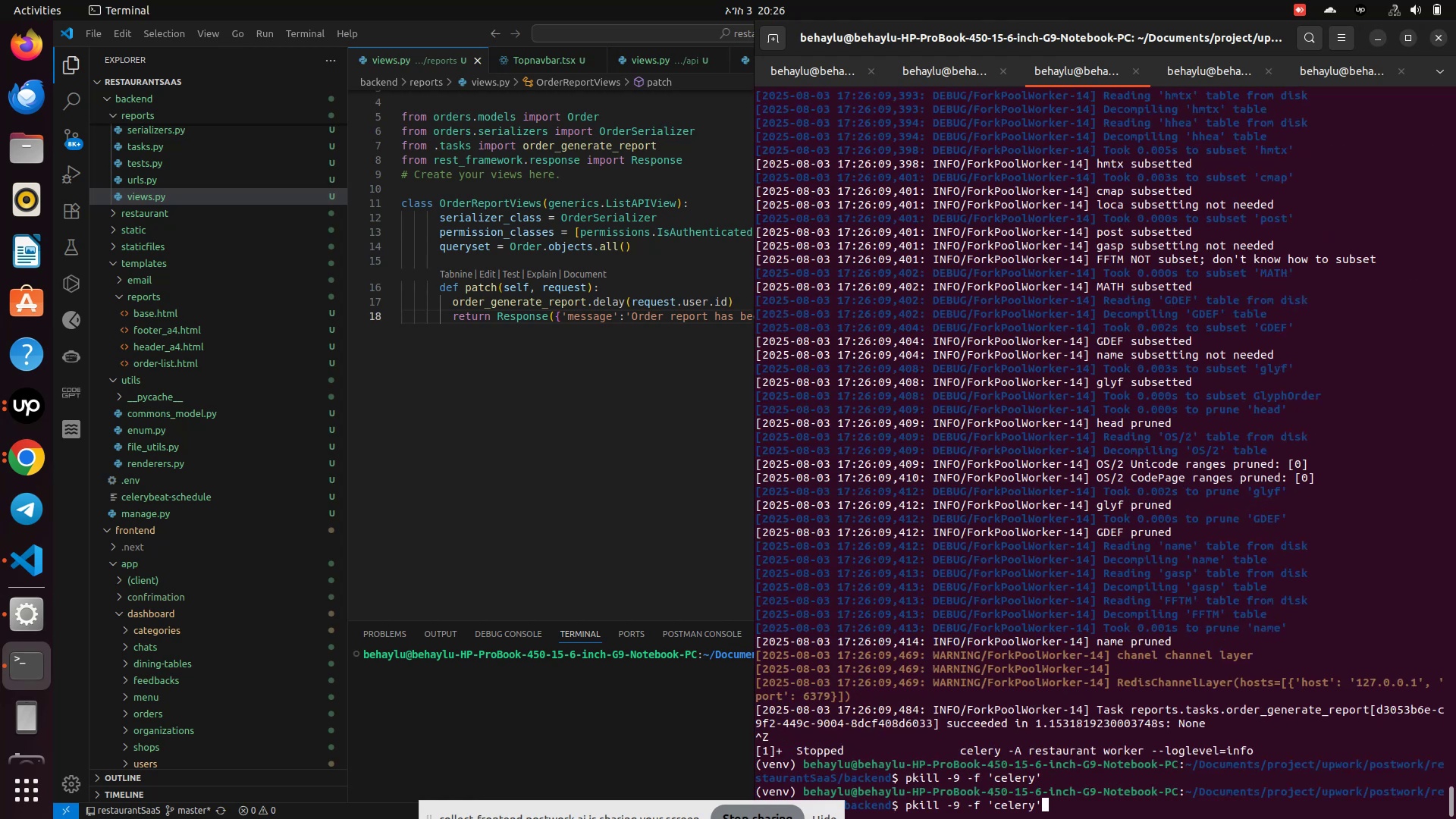 
key(ArrowUp)
 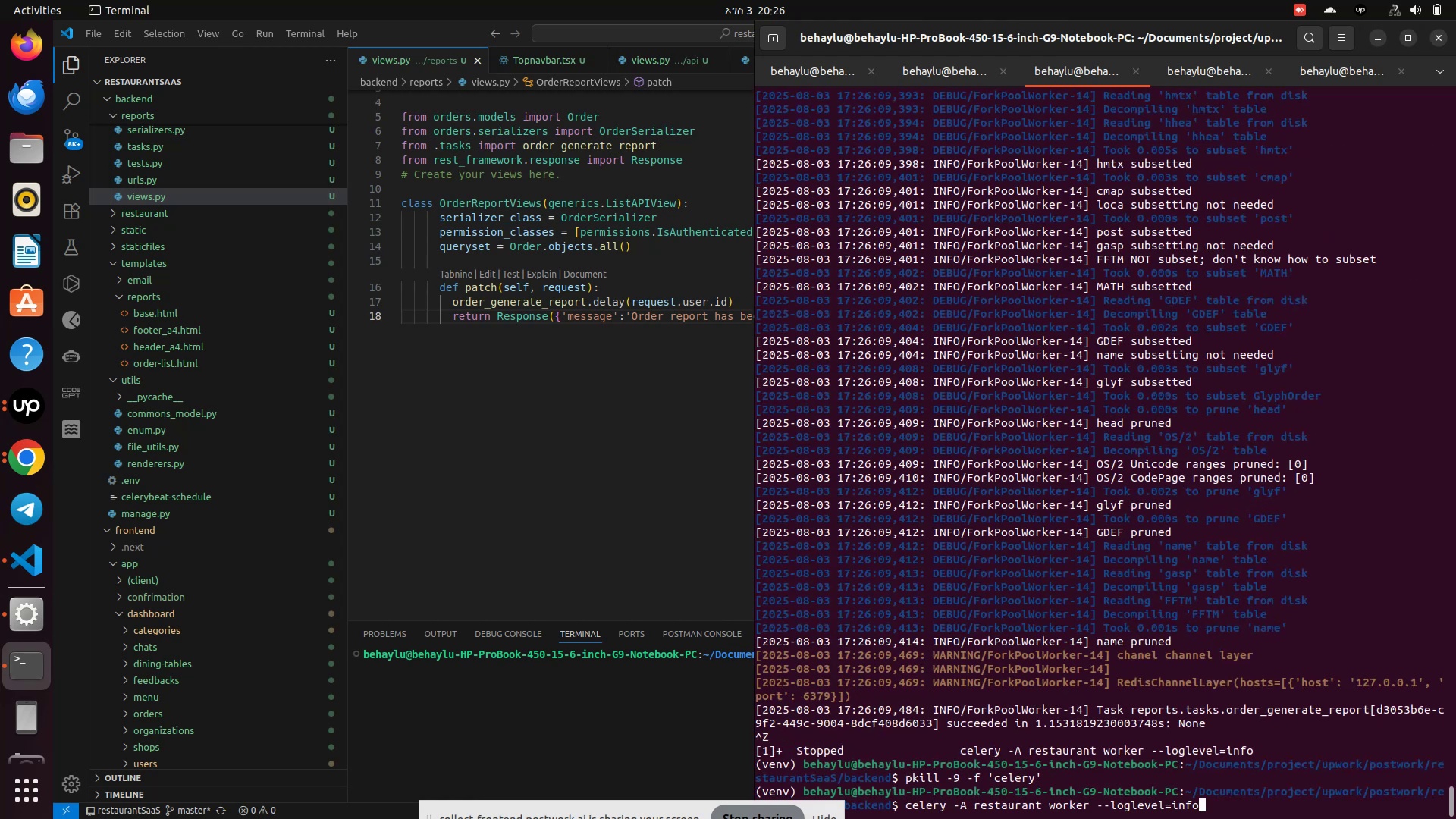 
key(ArrowDown)
 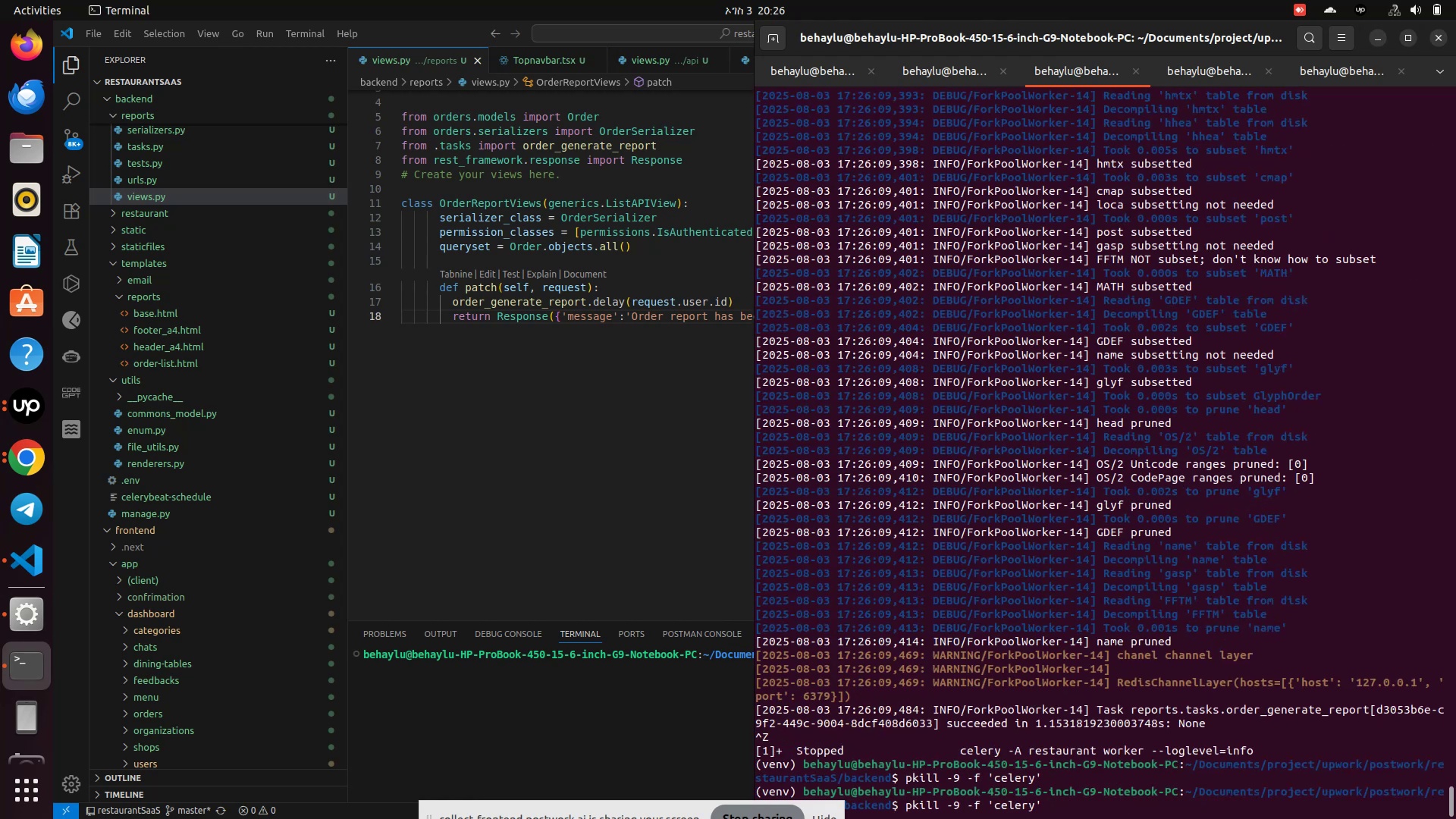 
key(ArrowDown)
 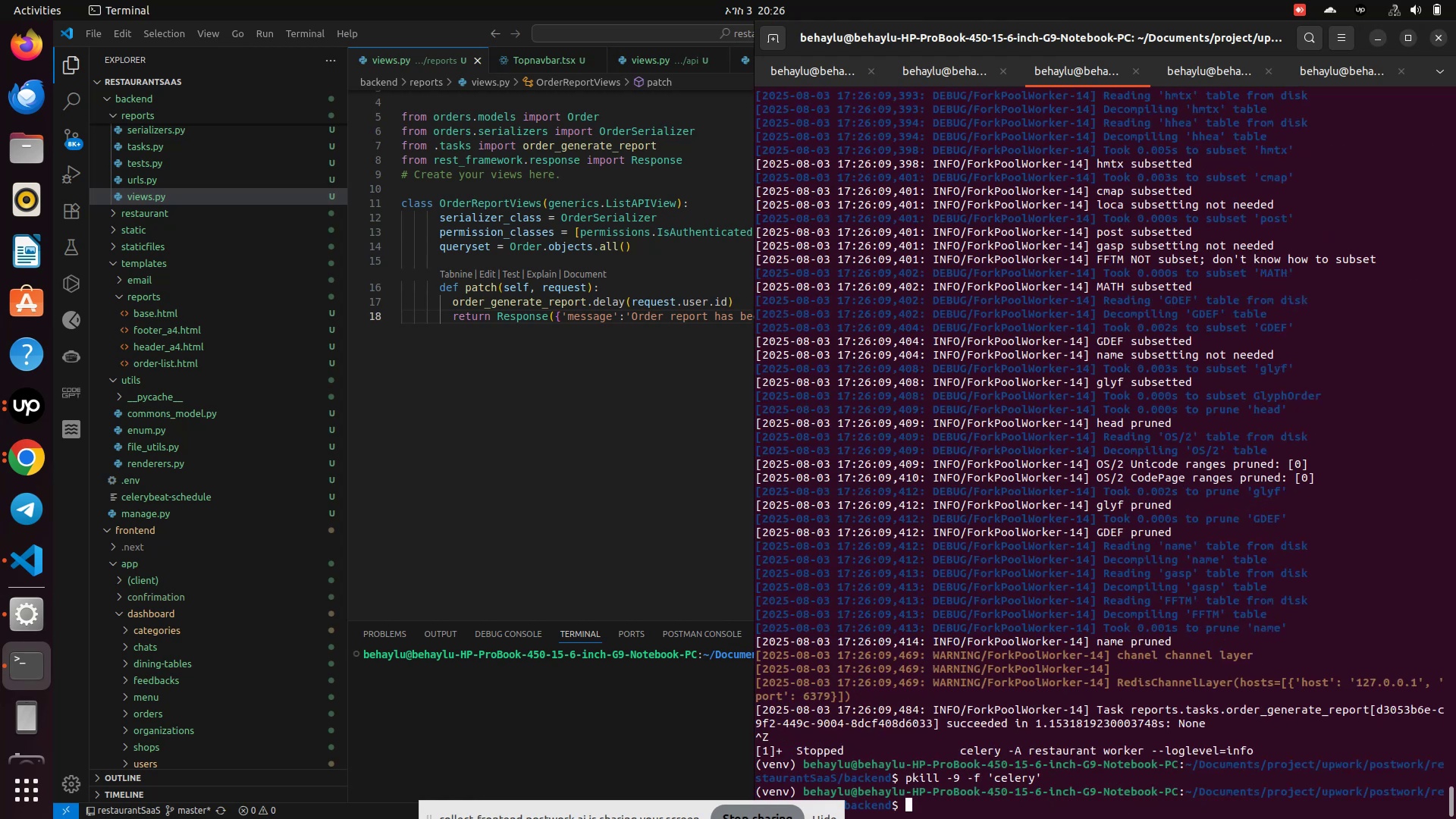 
key(ArrowUp)
 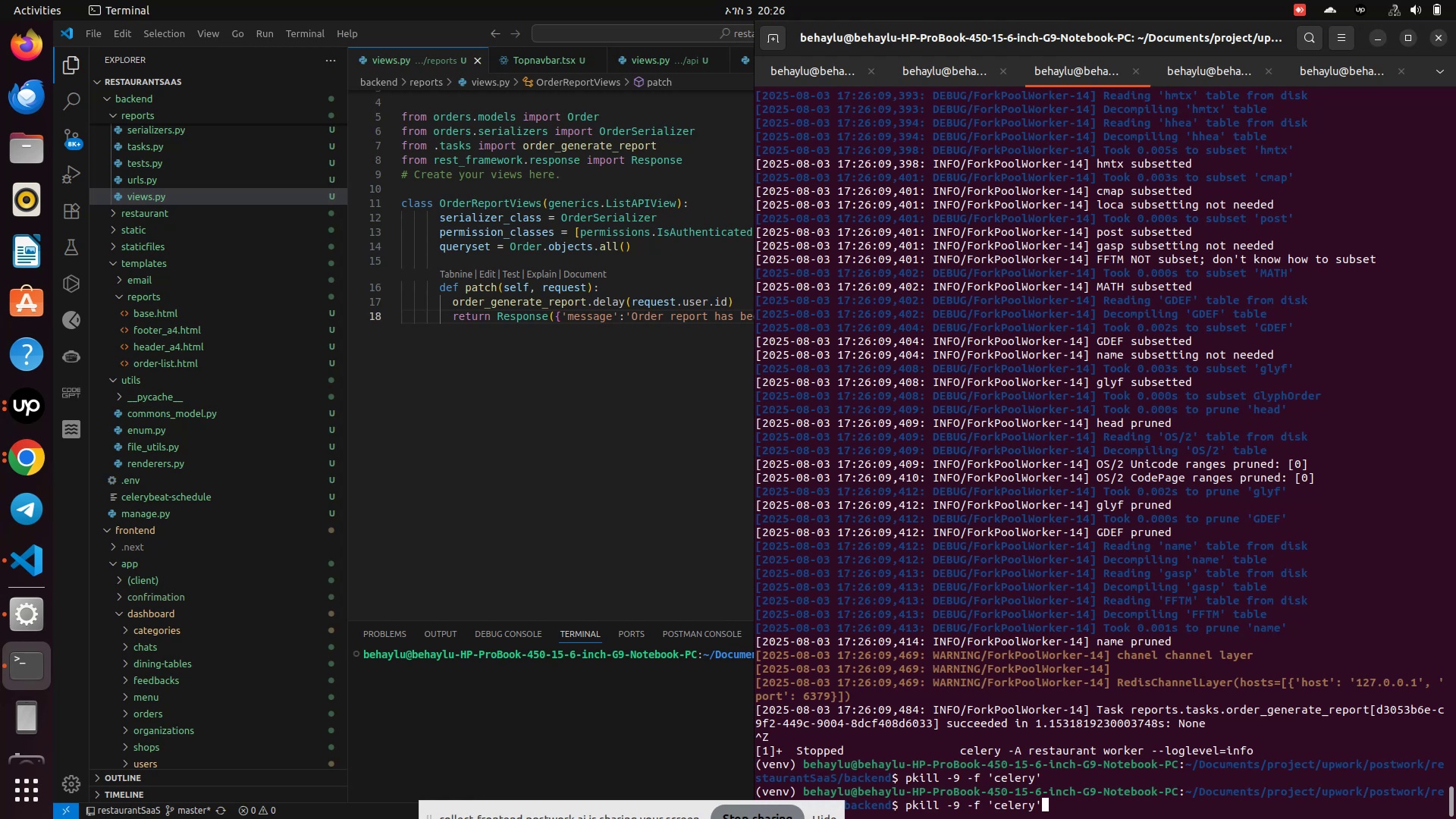 
key(ArrowUp)
 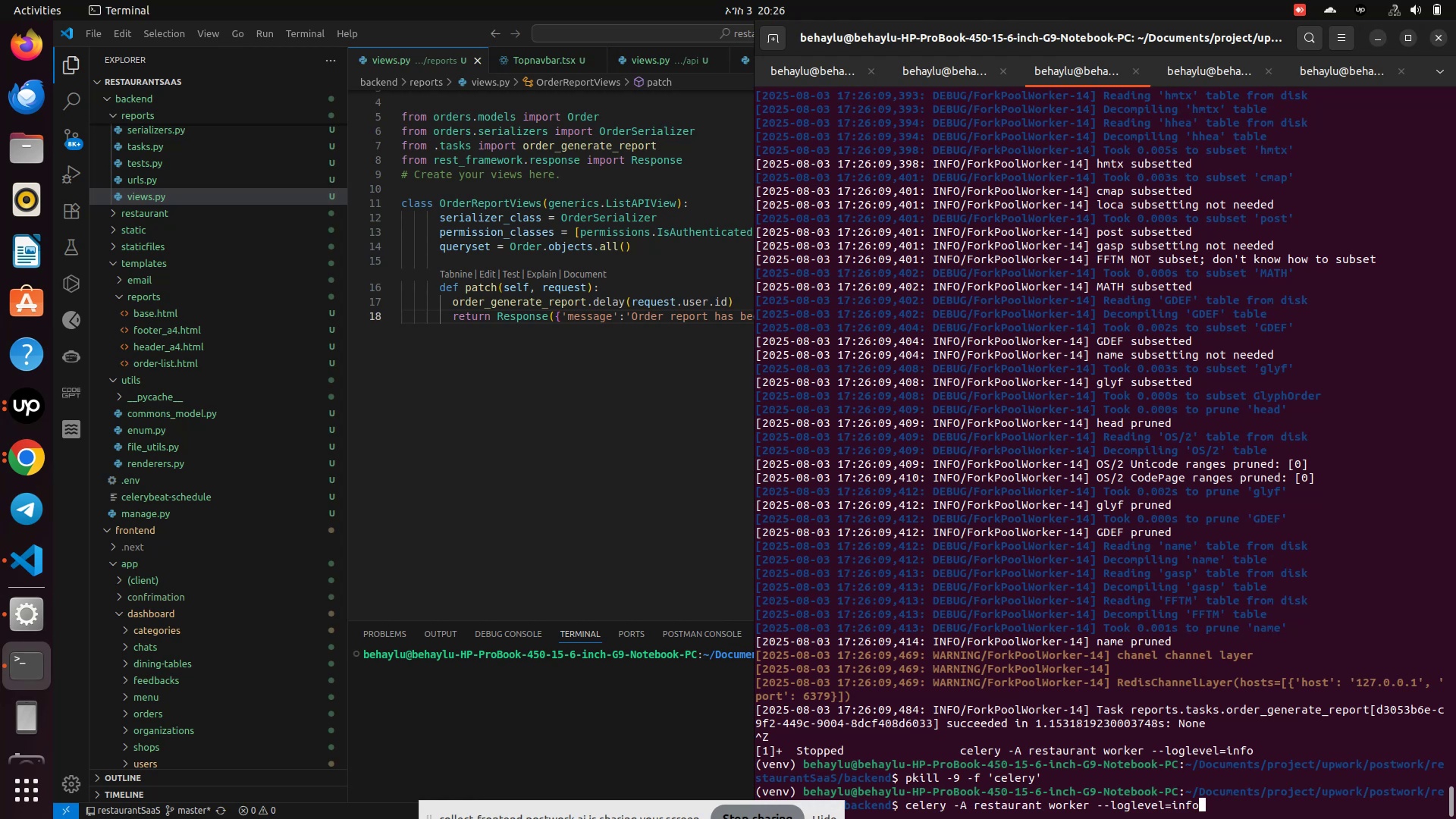 
key(ArrowUp)
 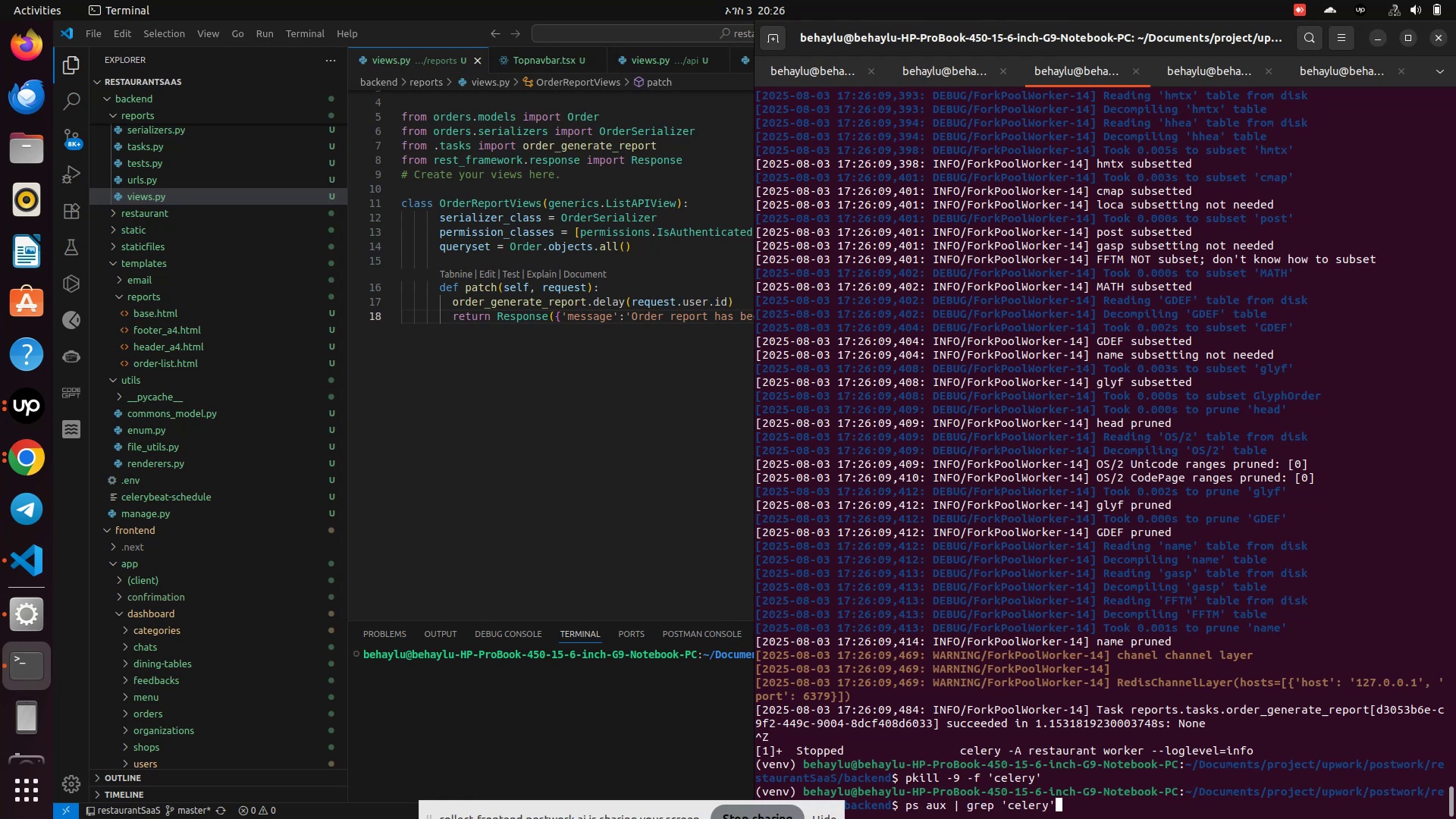 
key(Enter)
 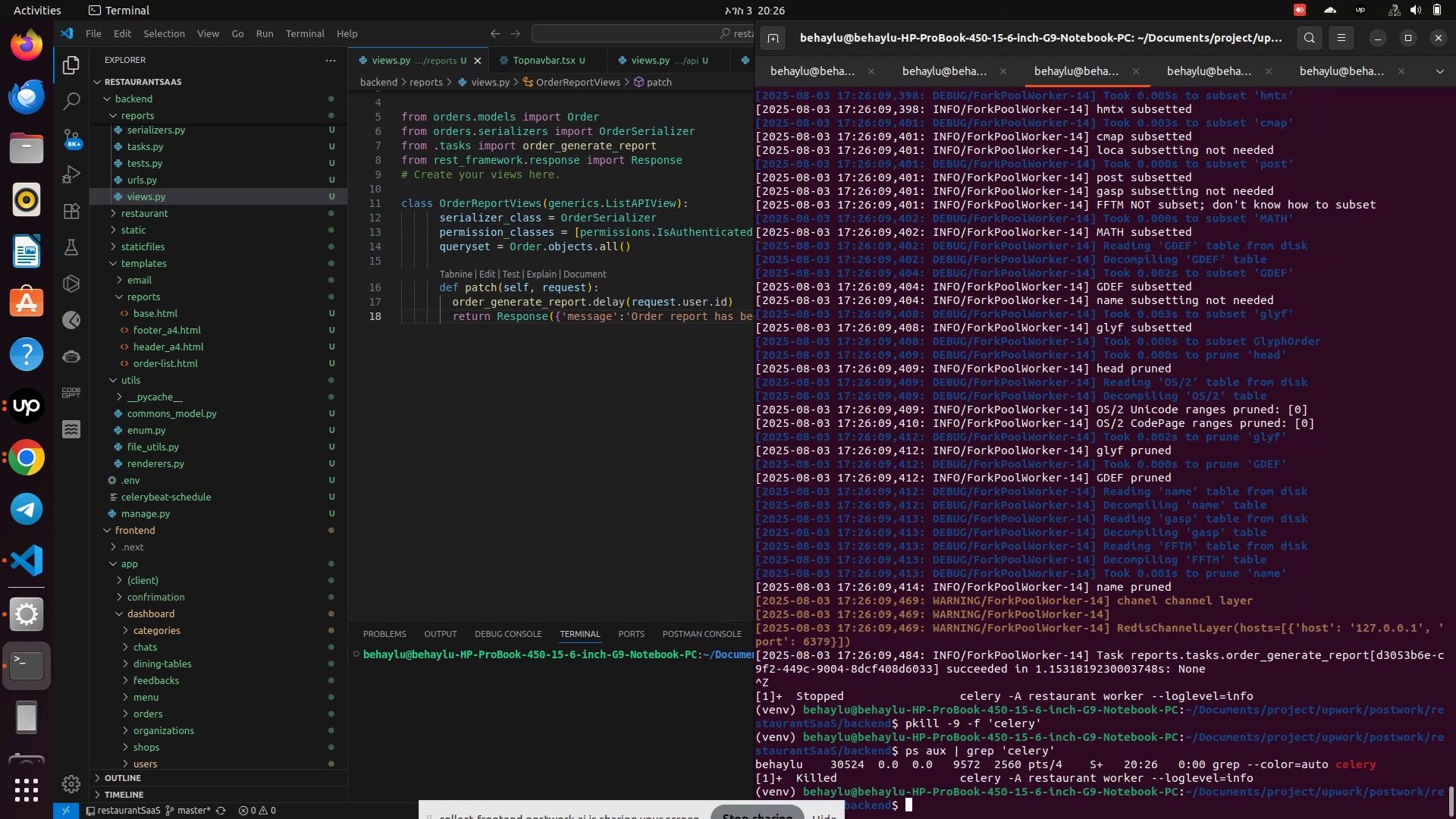 
wait(5.49)
 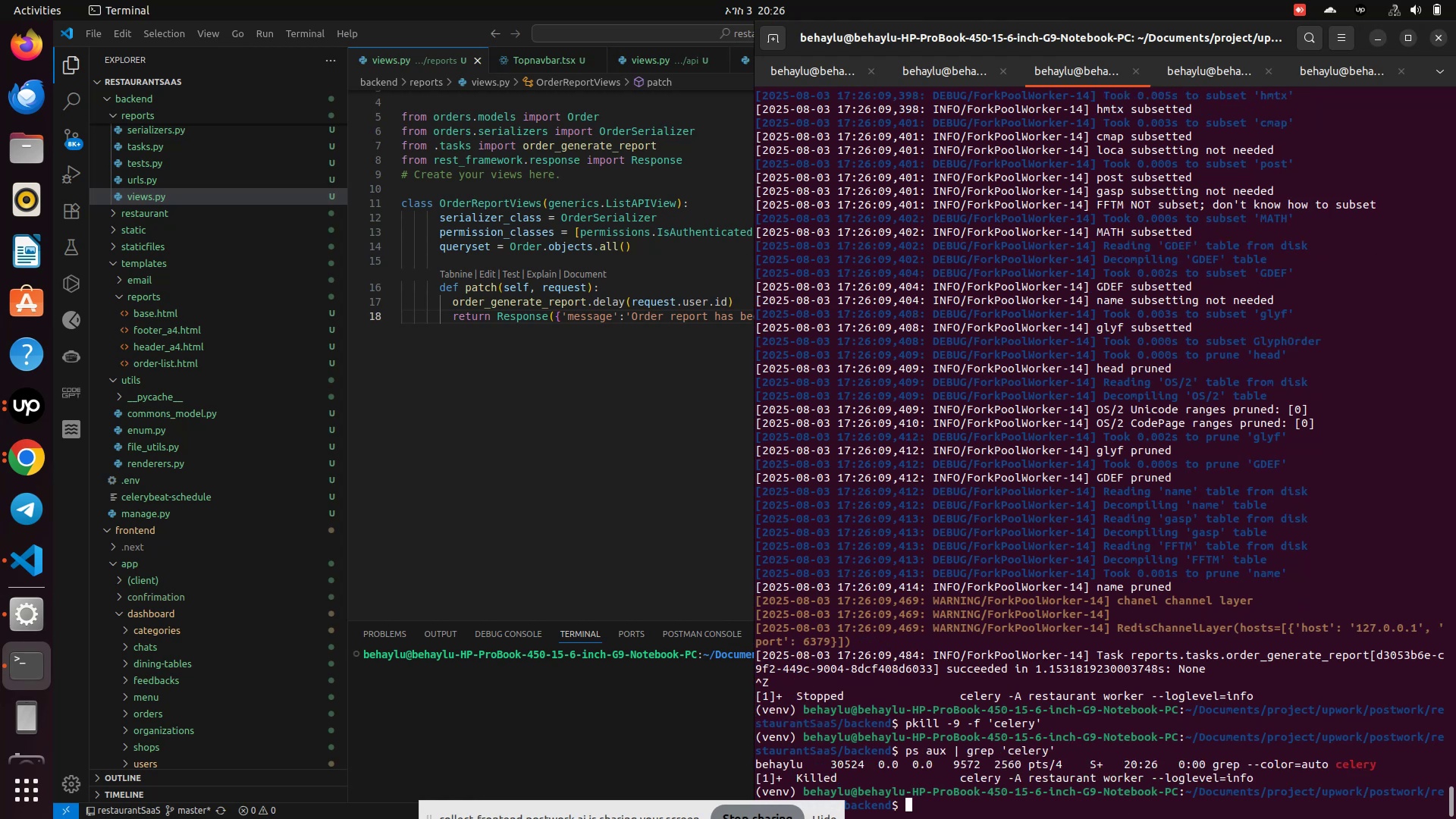 
key(ArrowUp)
 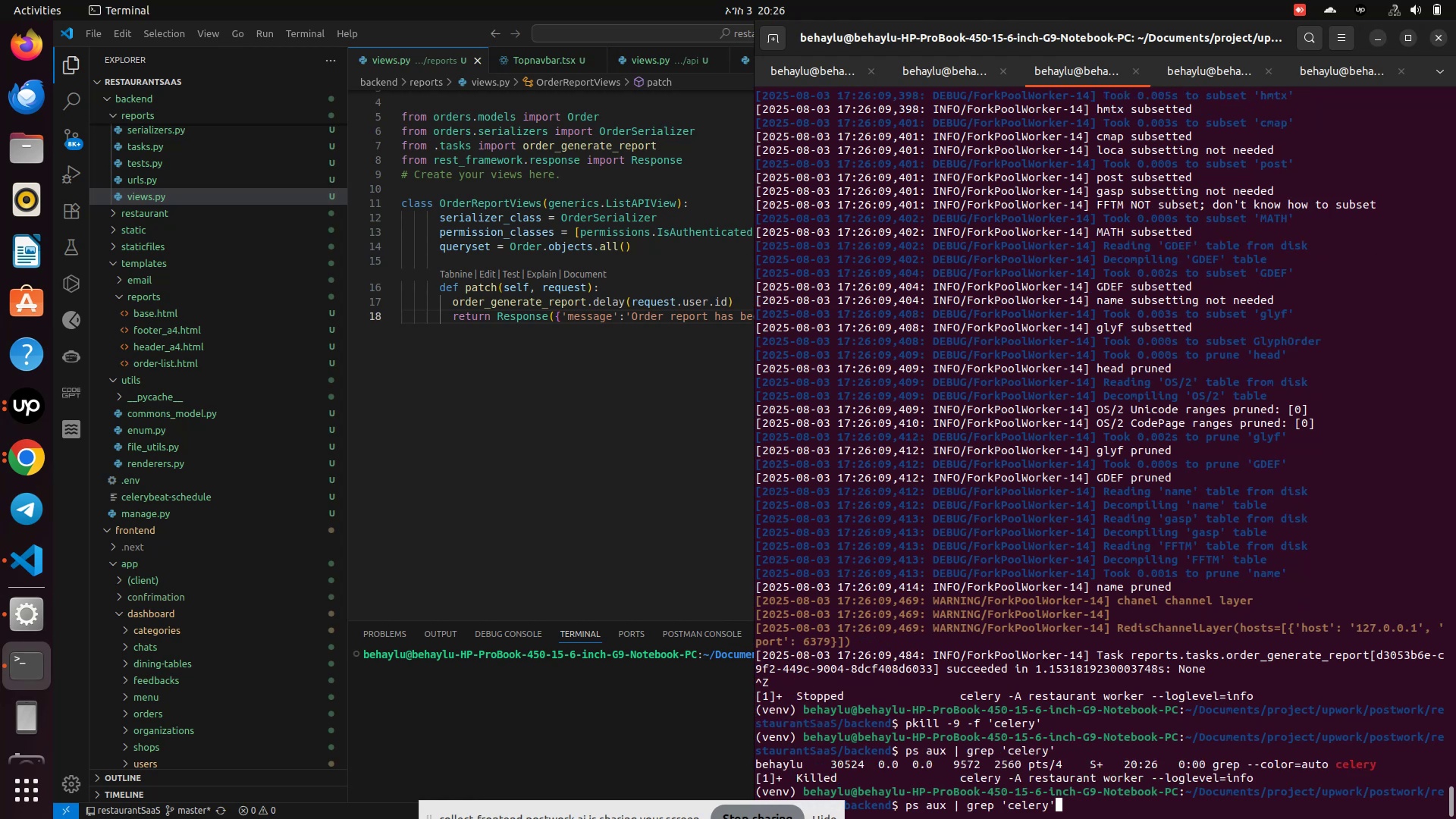 
key(ArrowUp)
 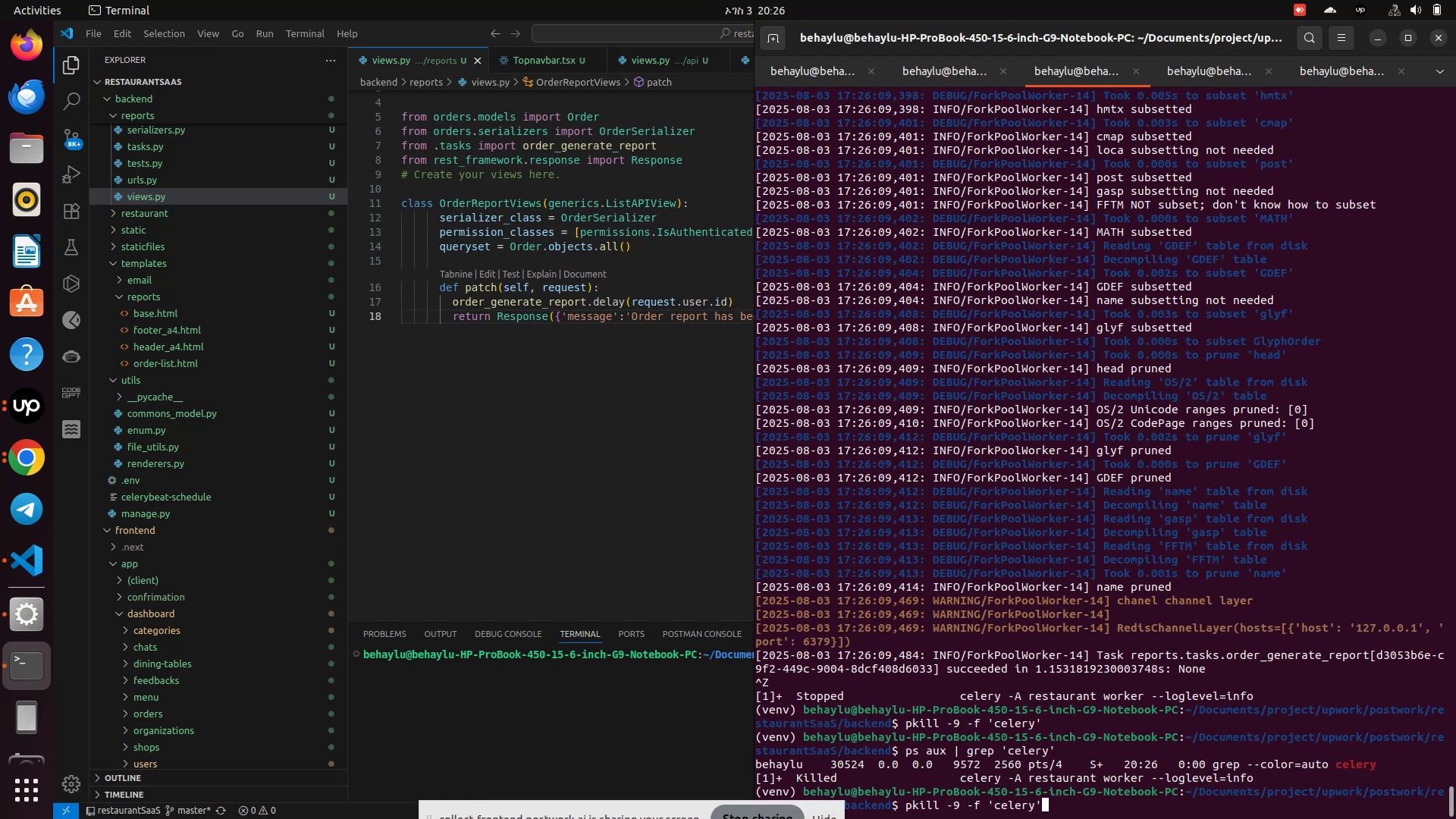 
key(Enter)
 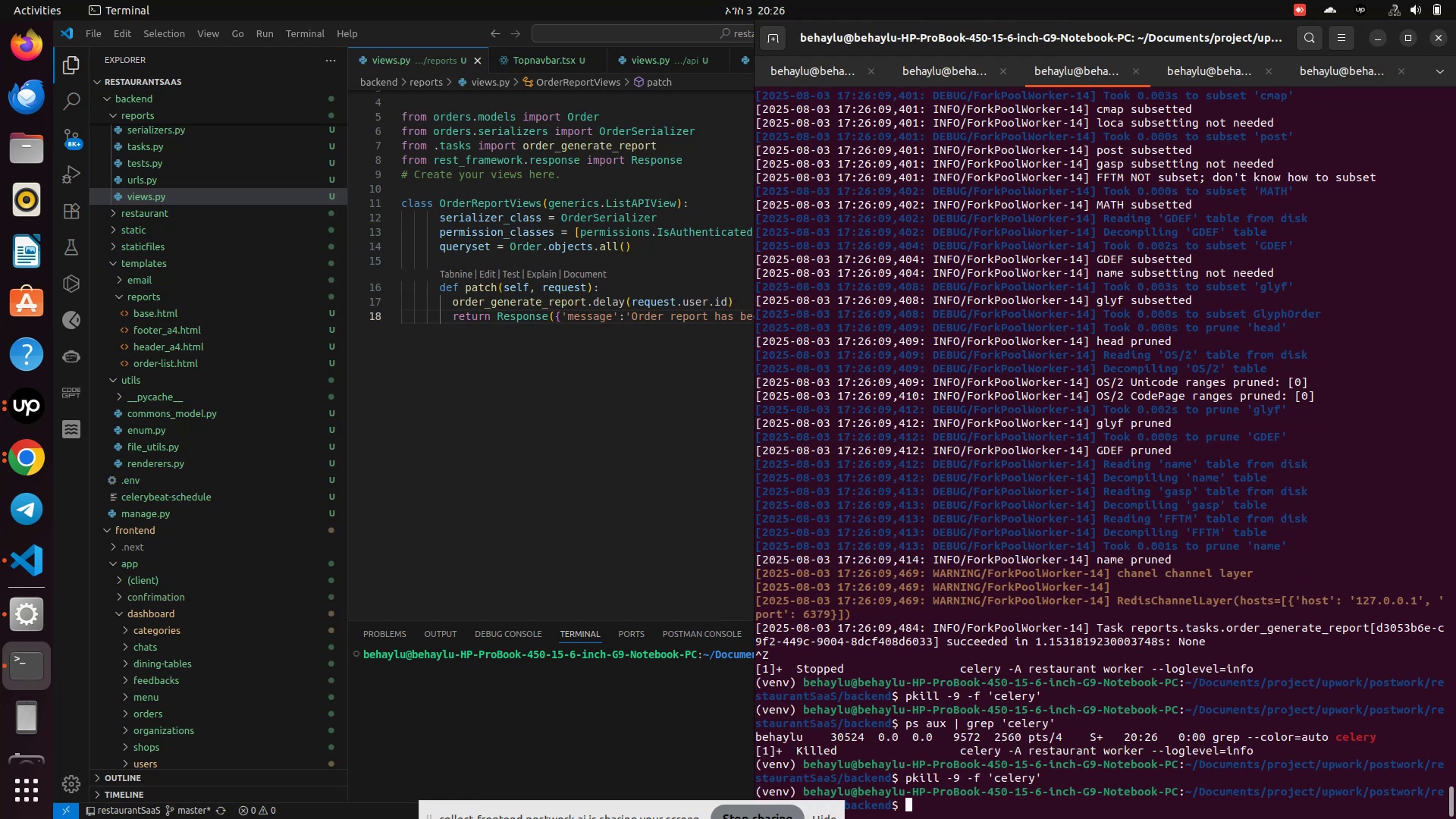 
key(ArrowUp)
 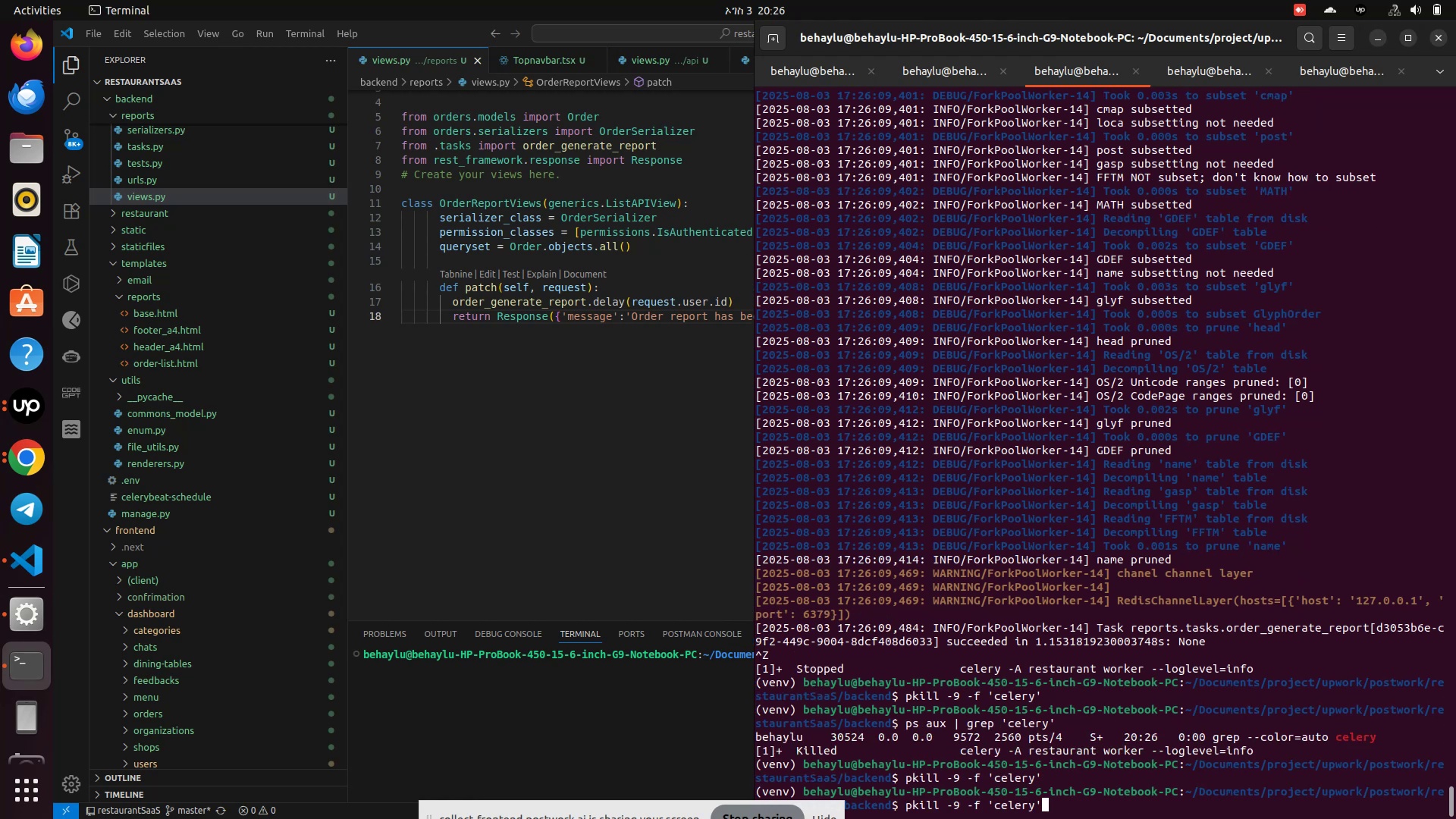 
key(ArrowUp)
 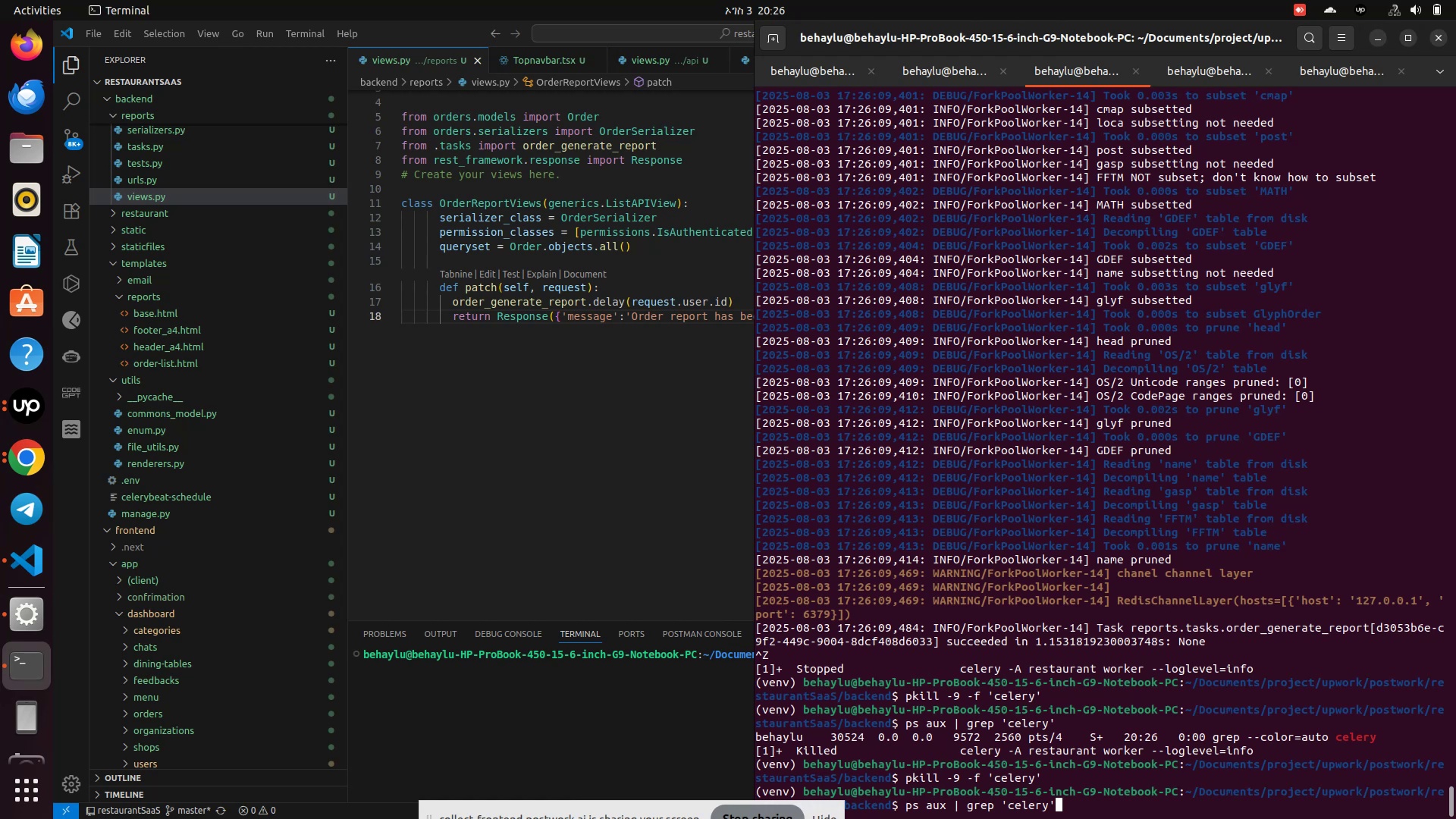 
key(Enter)
 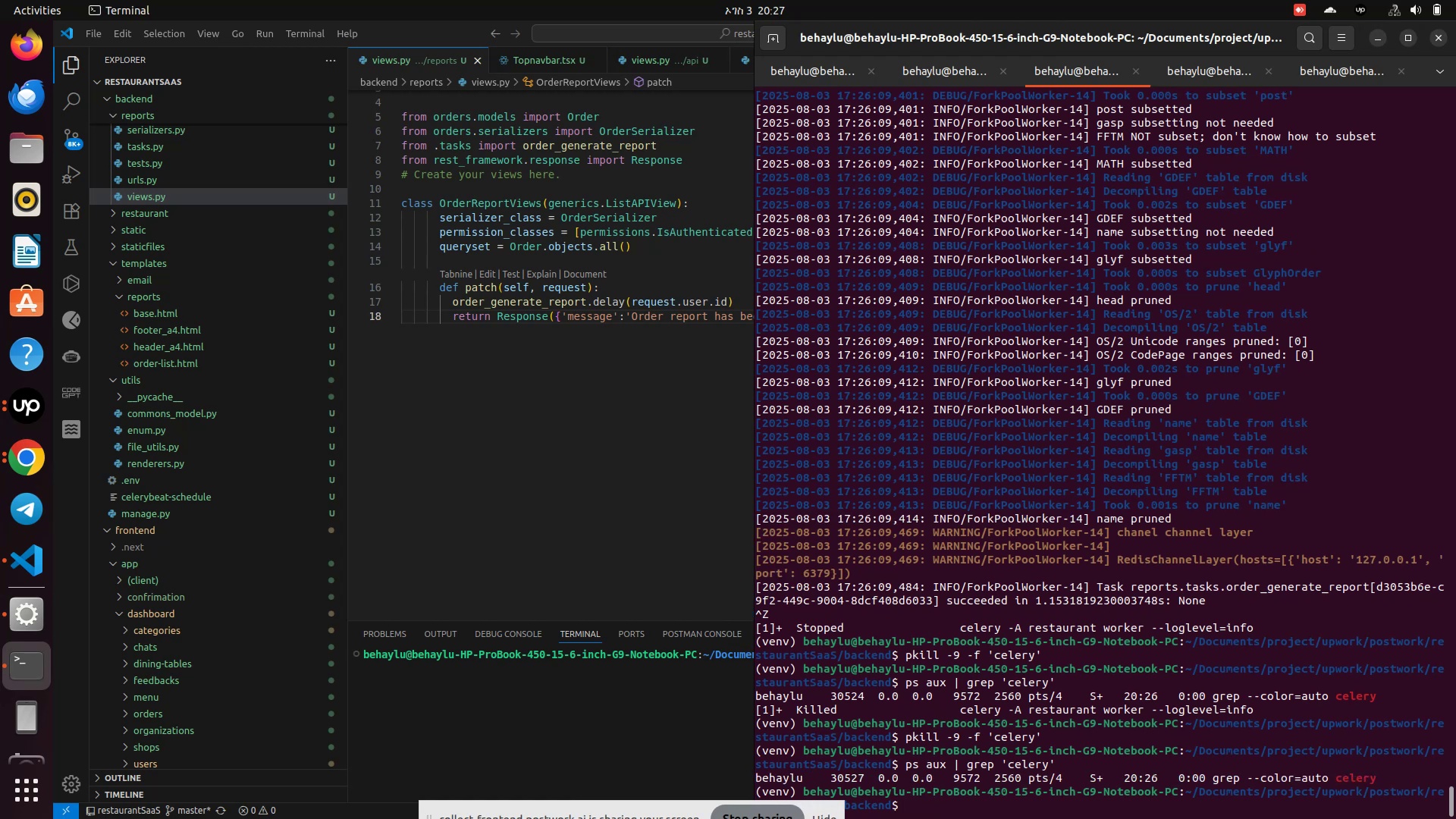 
wait(6.33)
 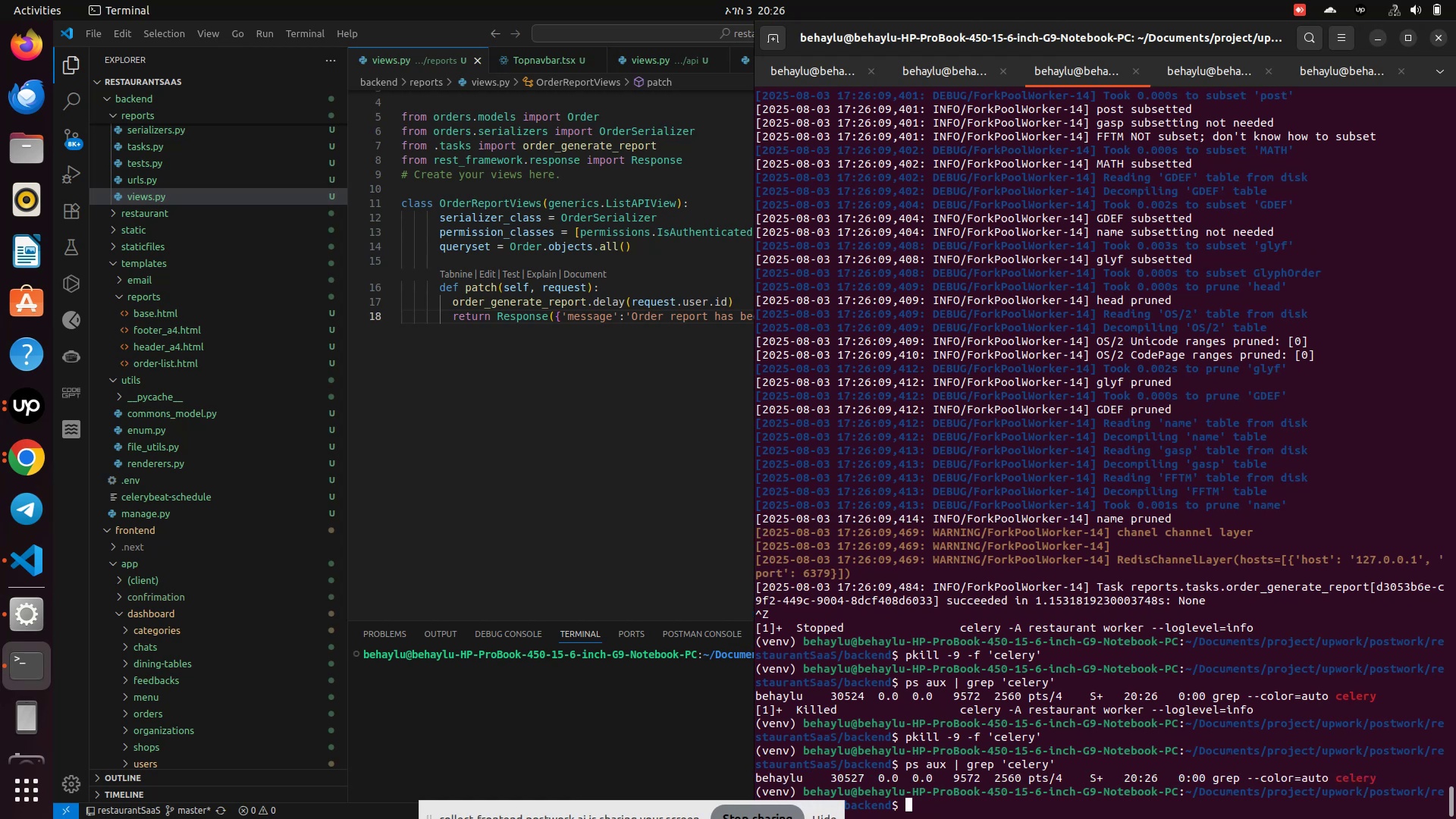 
key(ArrowUp)
 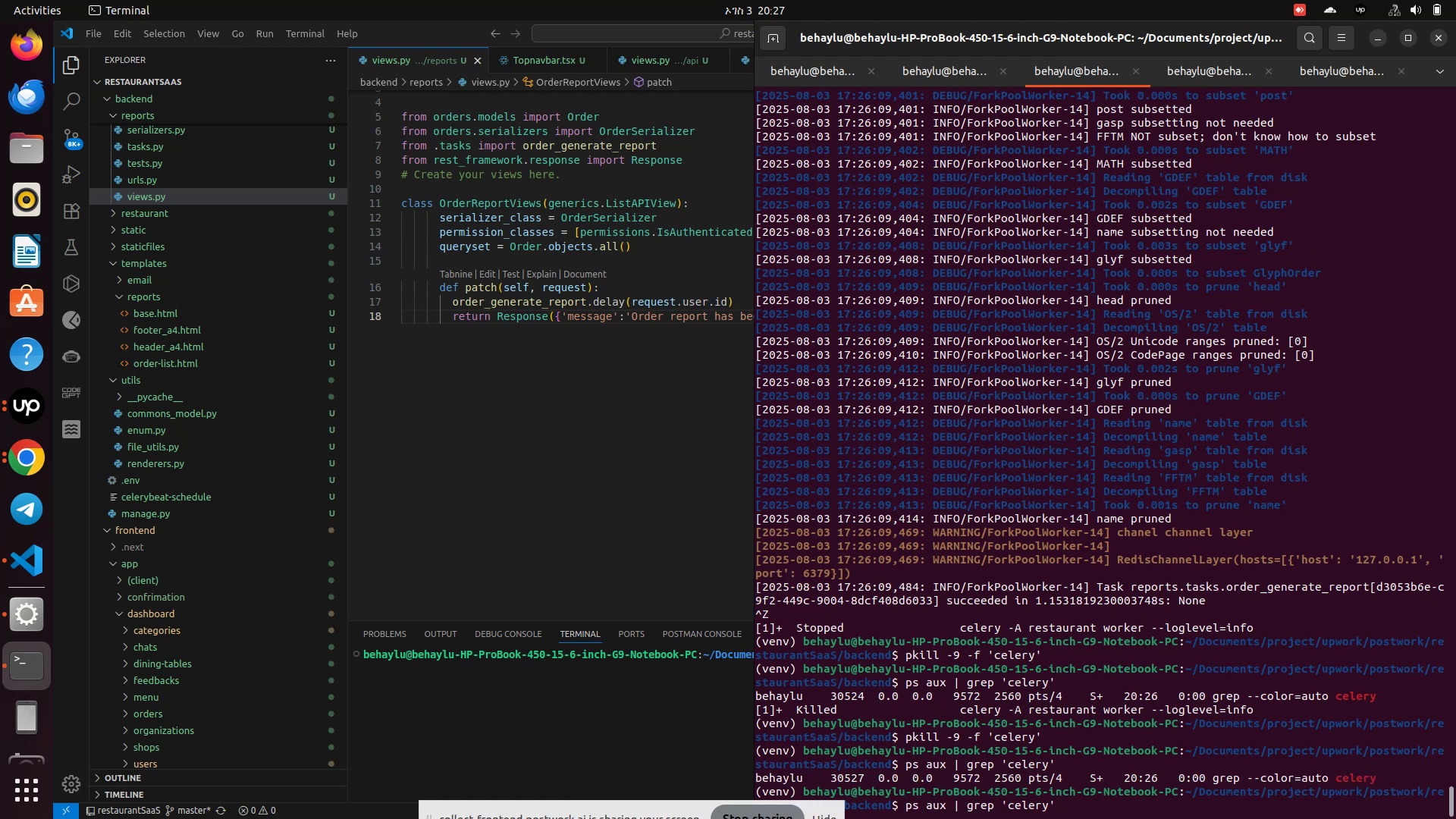 
key(ArrowDown)
 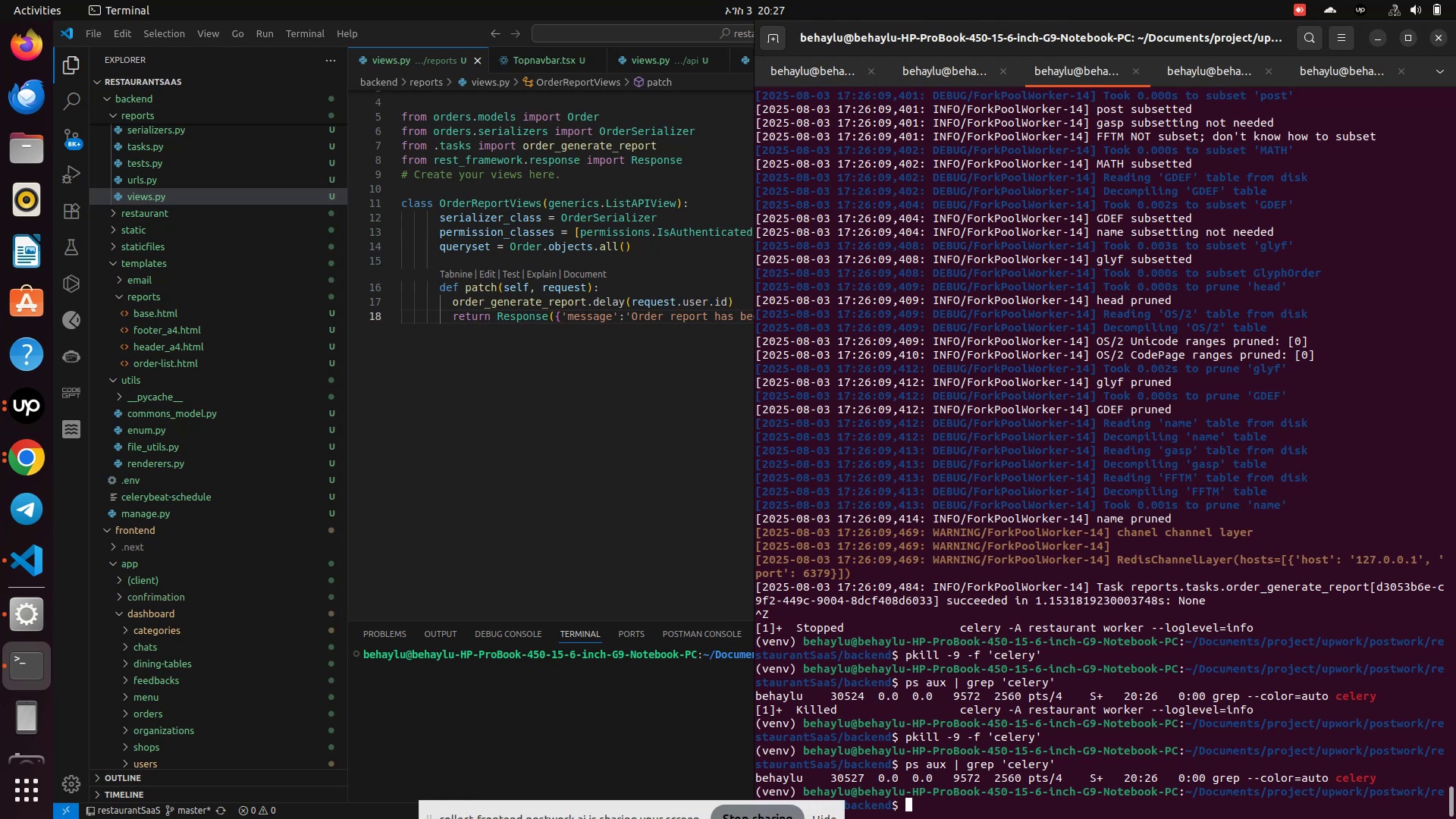 
type(kill -9 30527)
 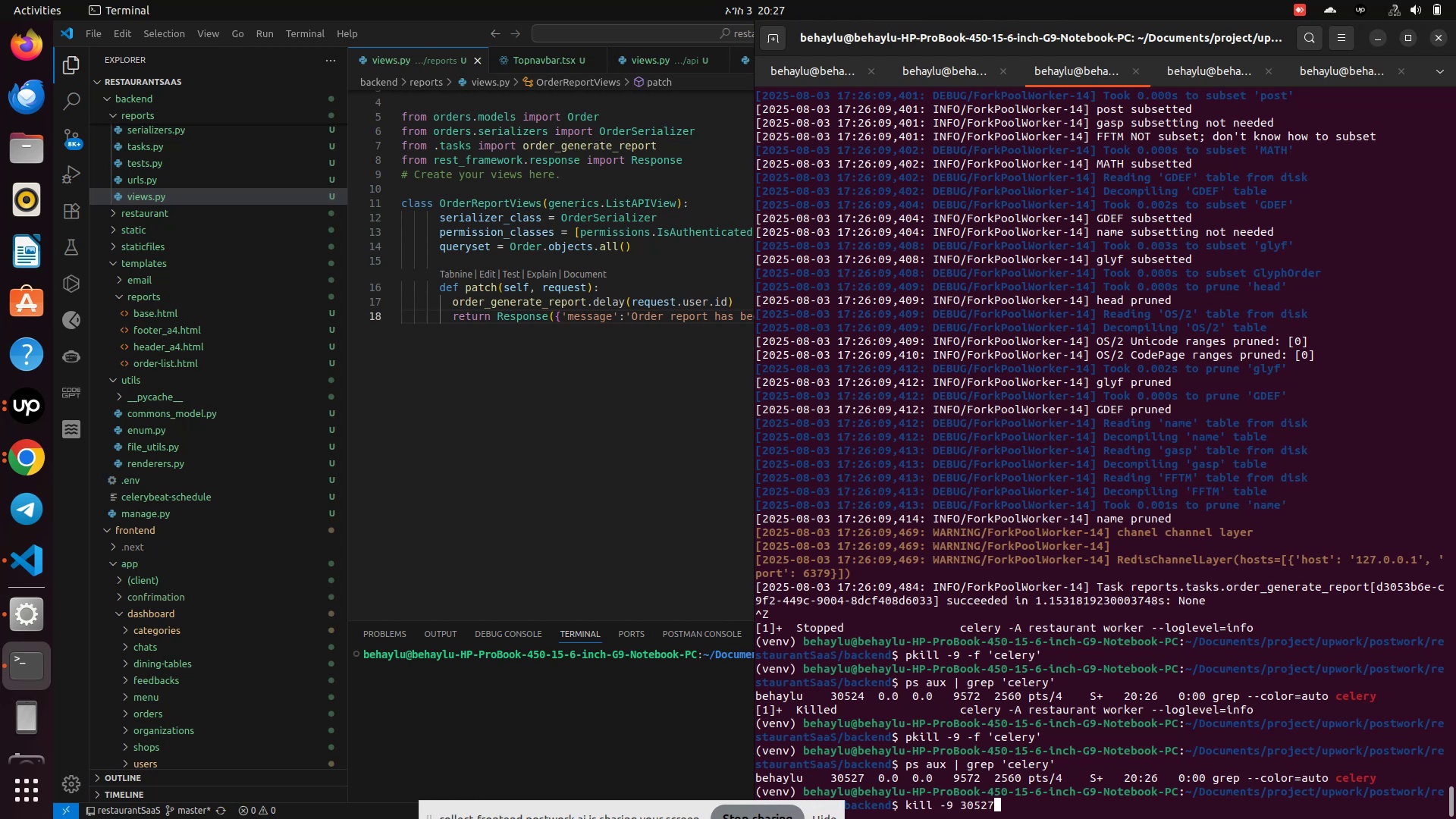 
key(Enter)
 